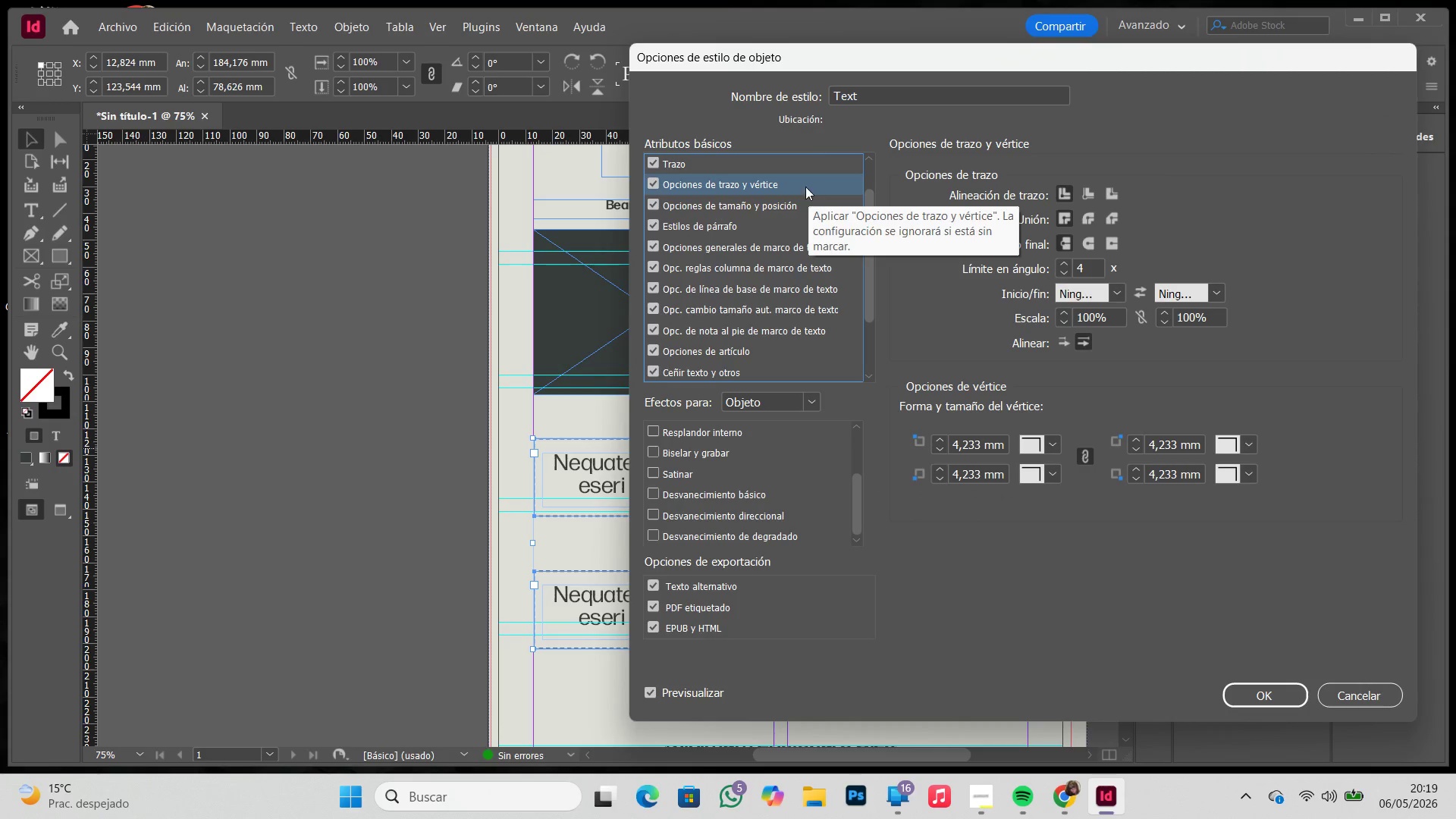 
left_click([798, 174])
 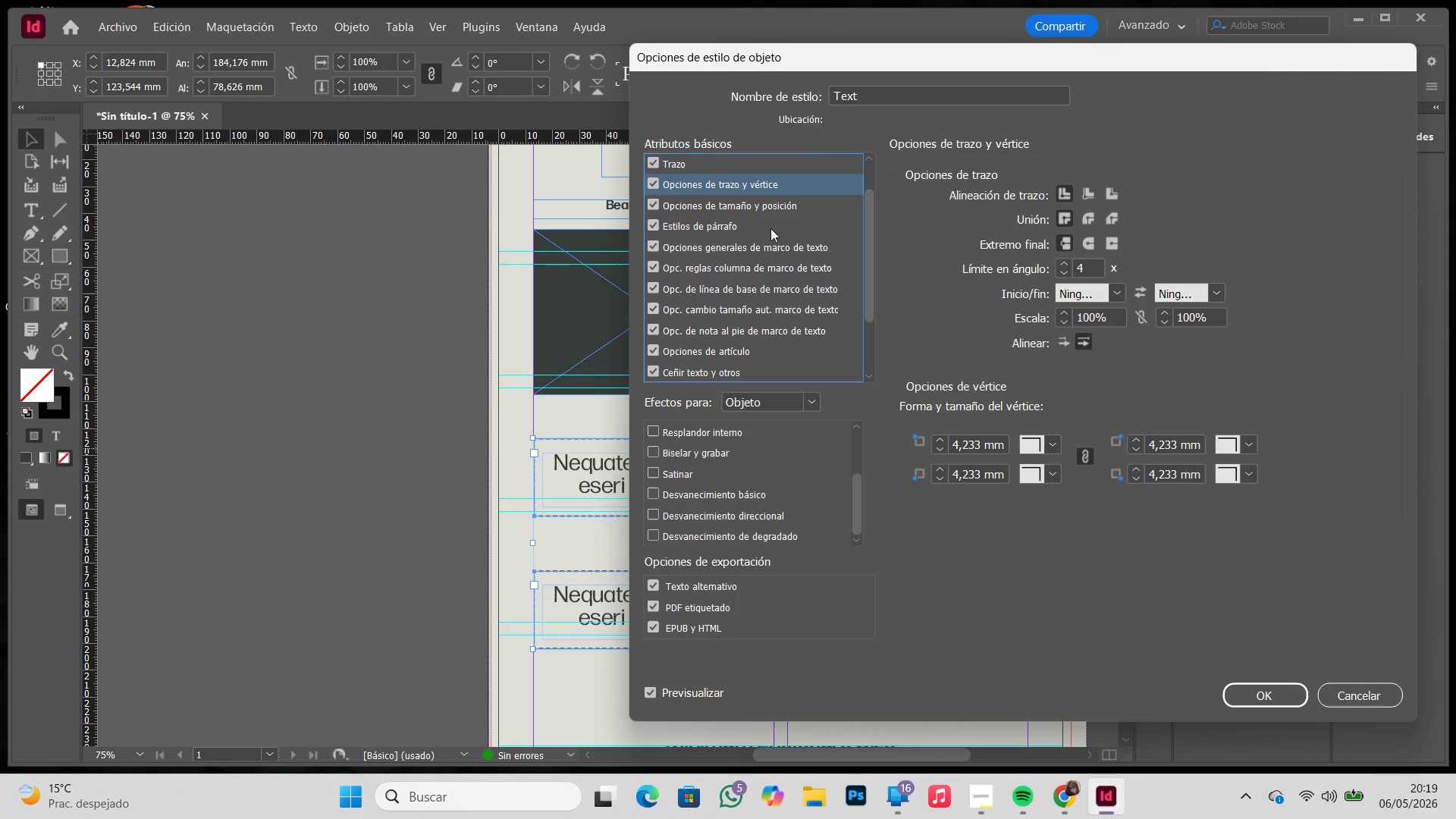 
left_click([770, 228])
 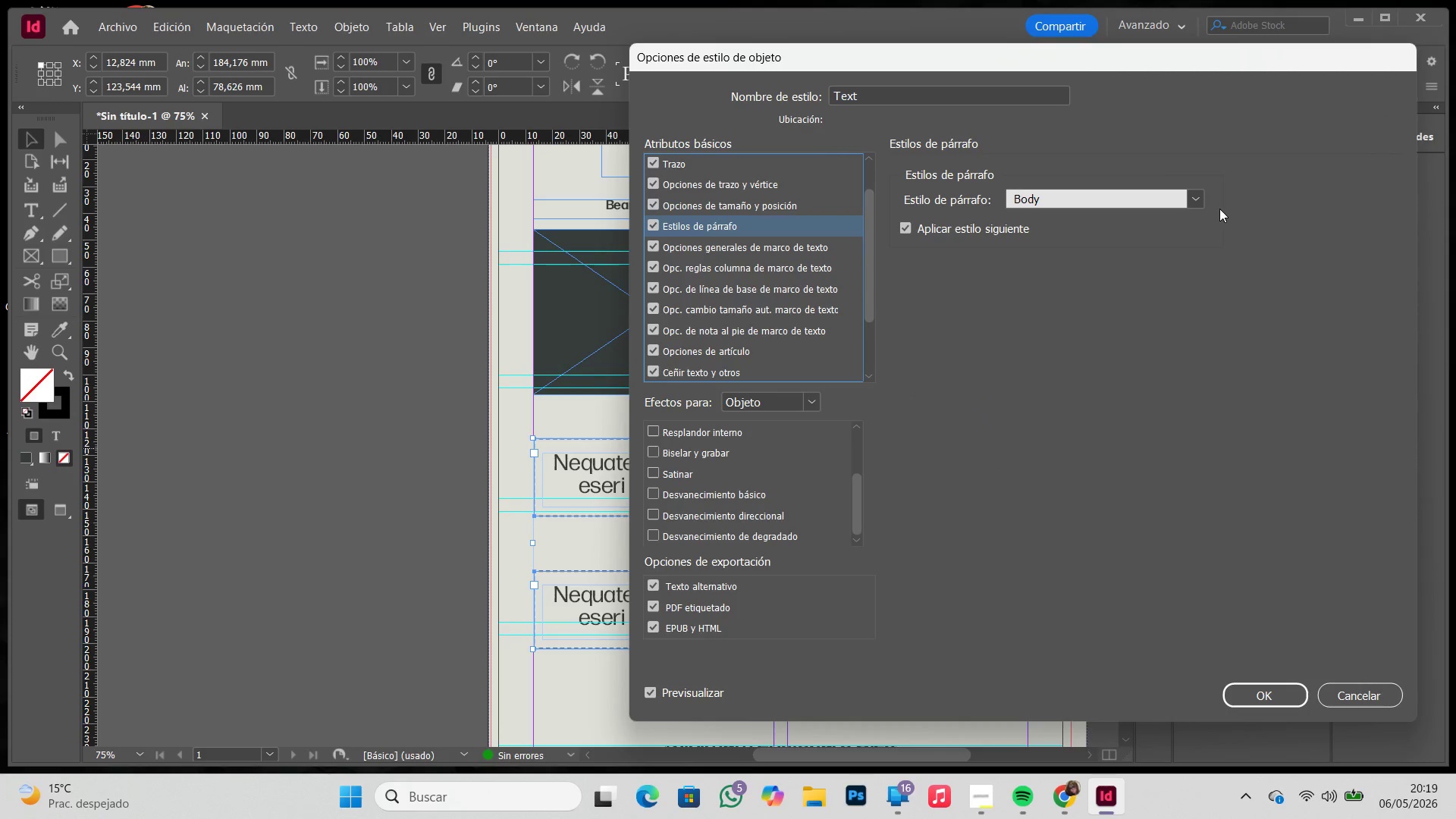 
left_click([1199, 193])
 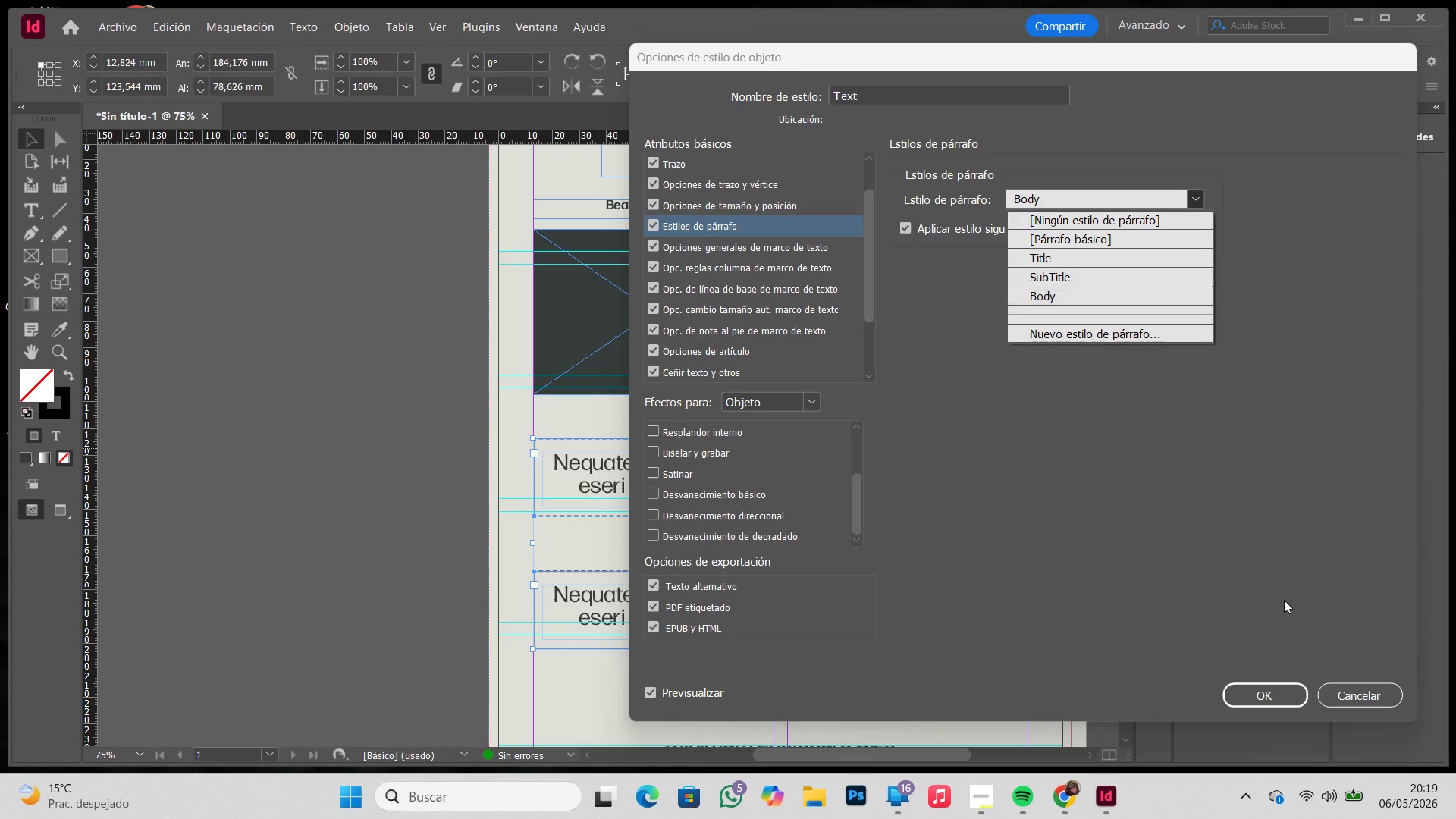 
left_click([1327, 698])
 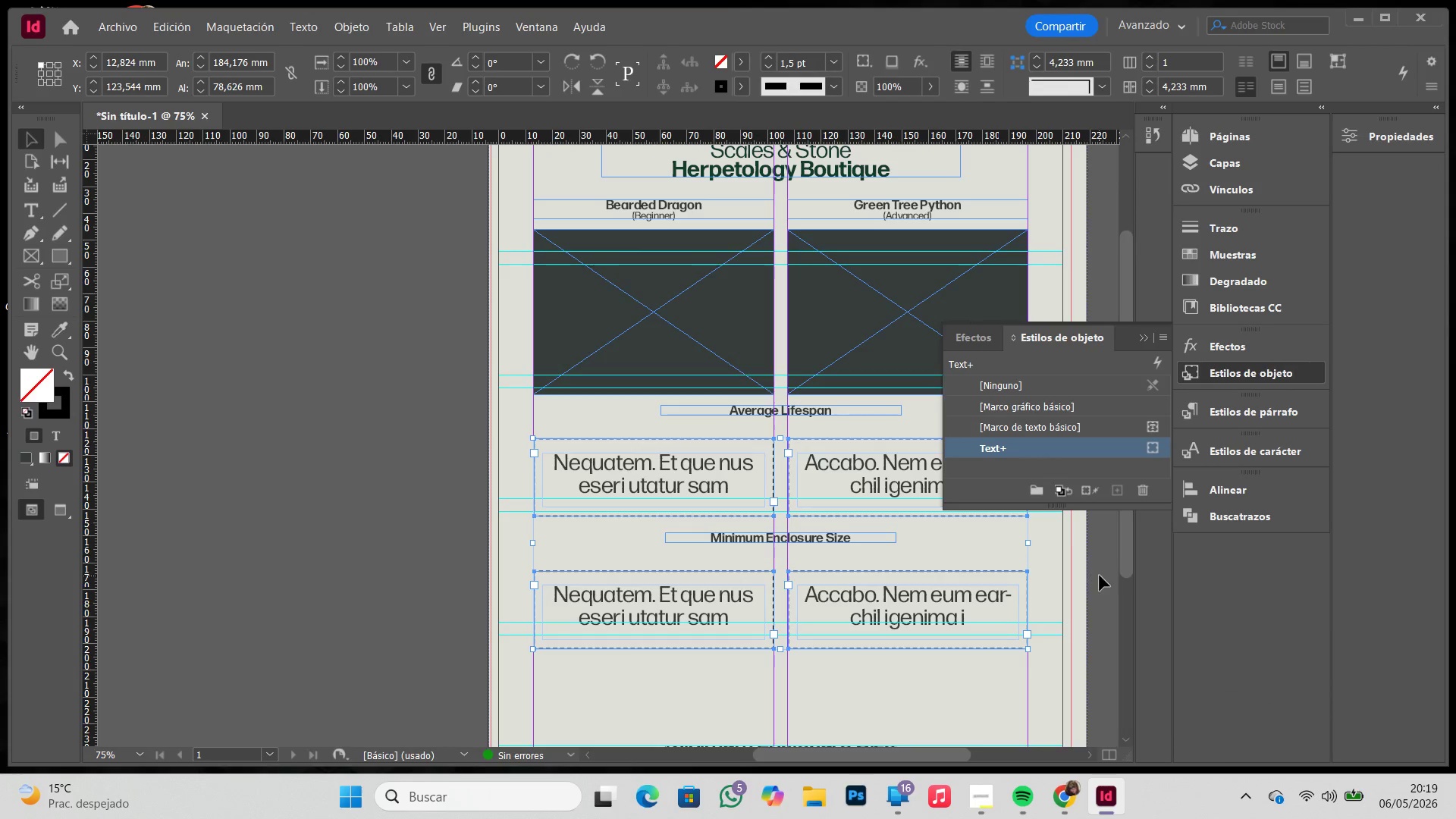 
left_click([1085, 577])
 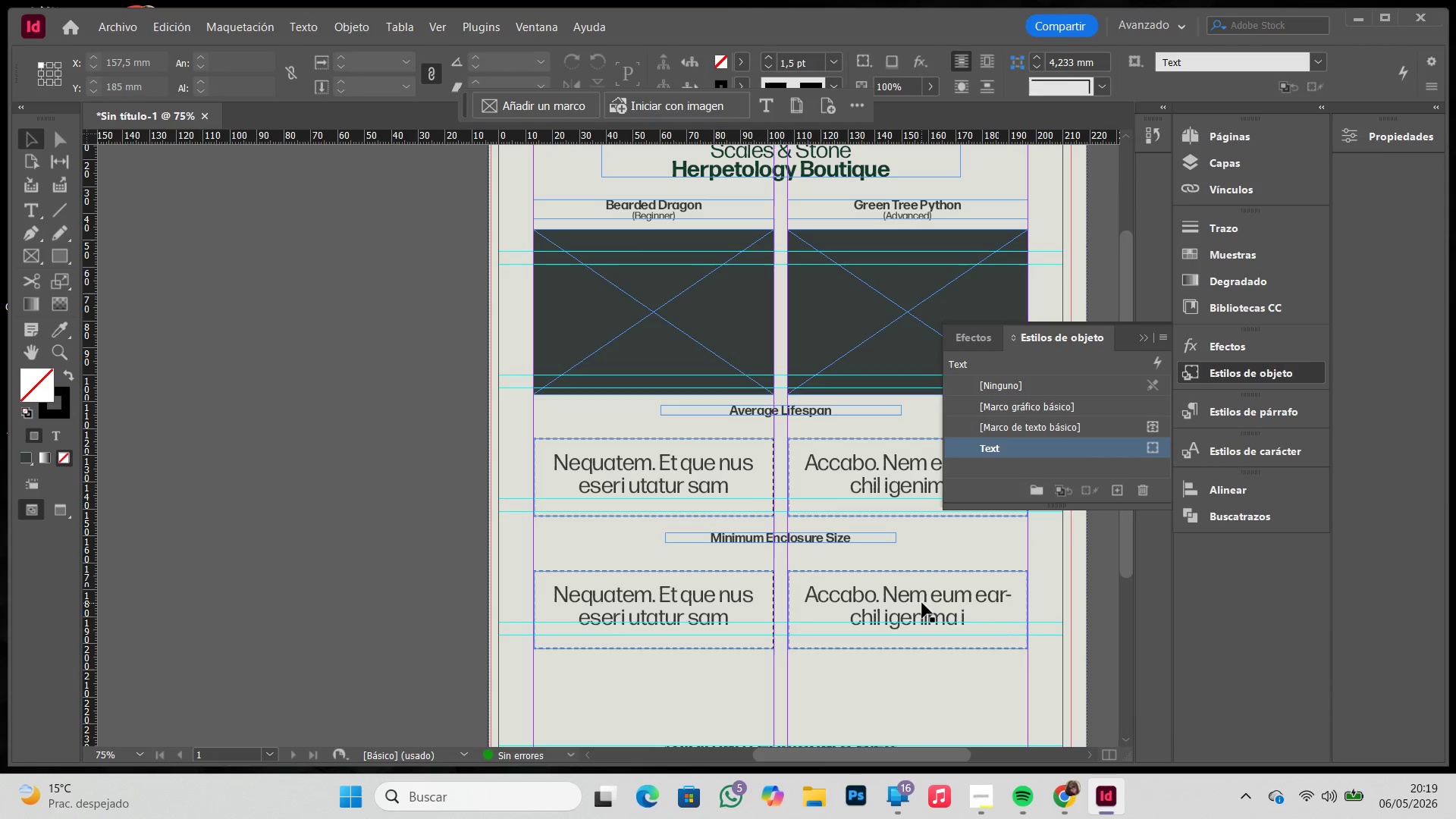 
left_click_drag(start_coordinate=[922, 603], to_coordinate=[921, 617])
 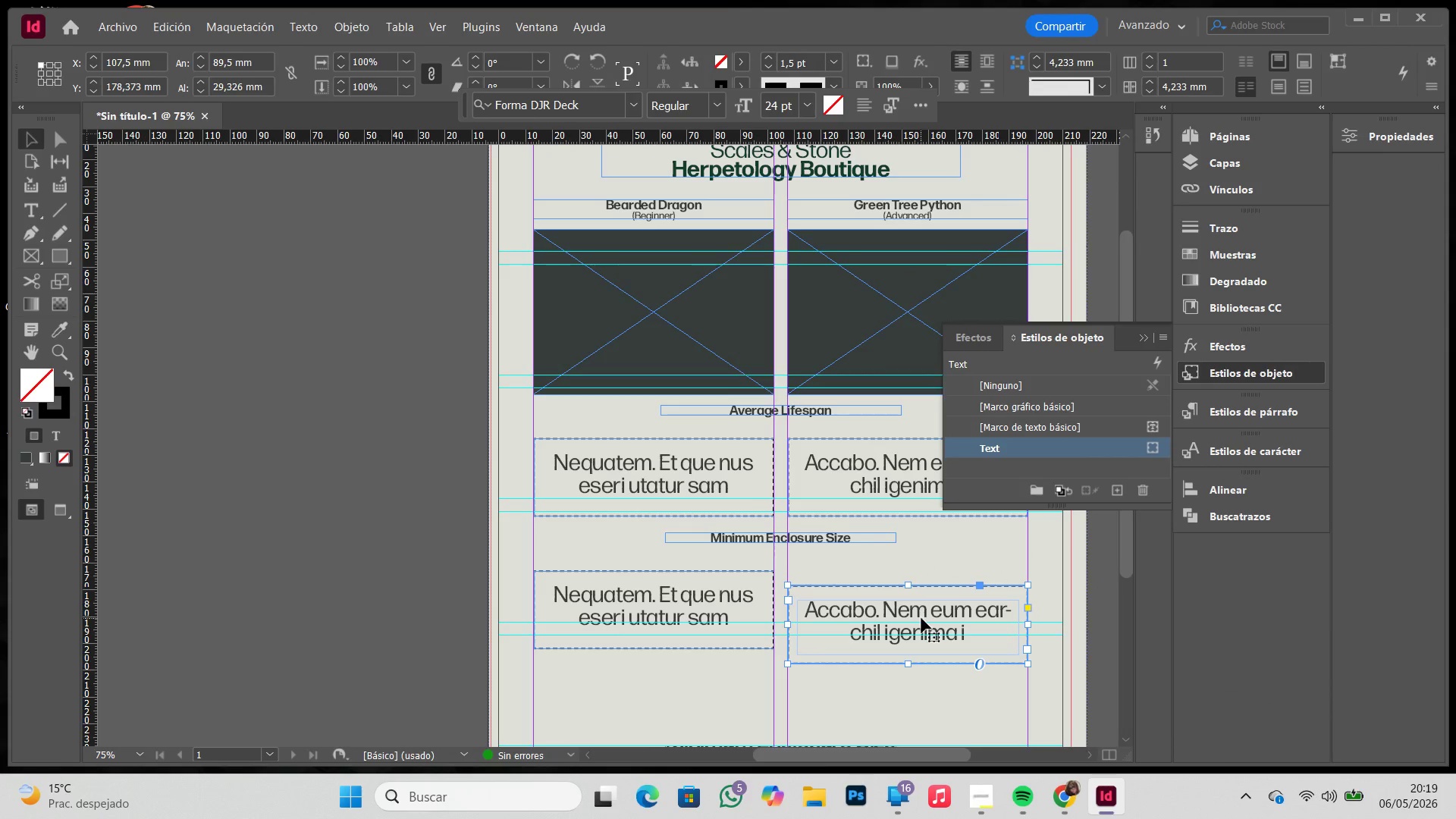 
key(Backspace)
 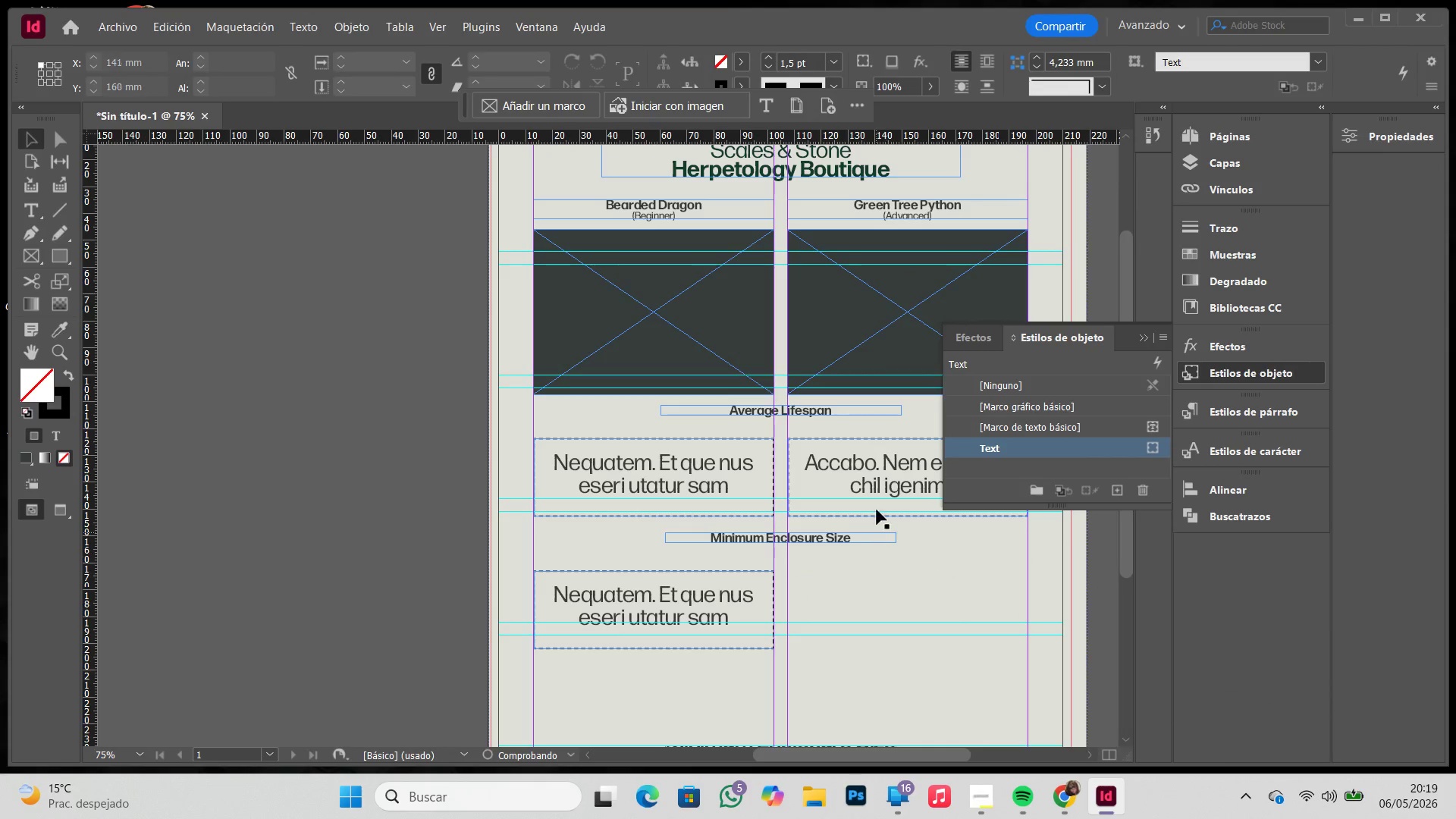 
left_click([880, 488])
 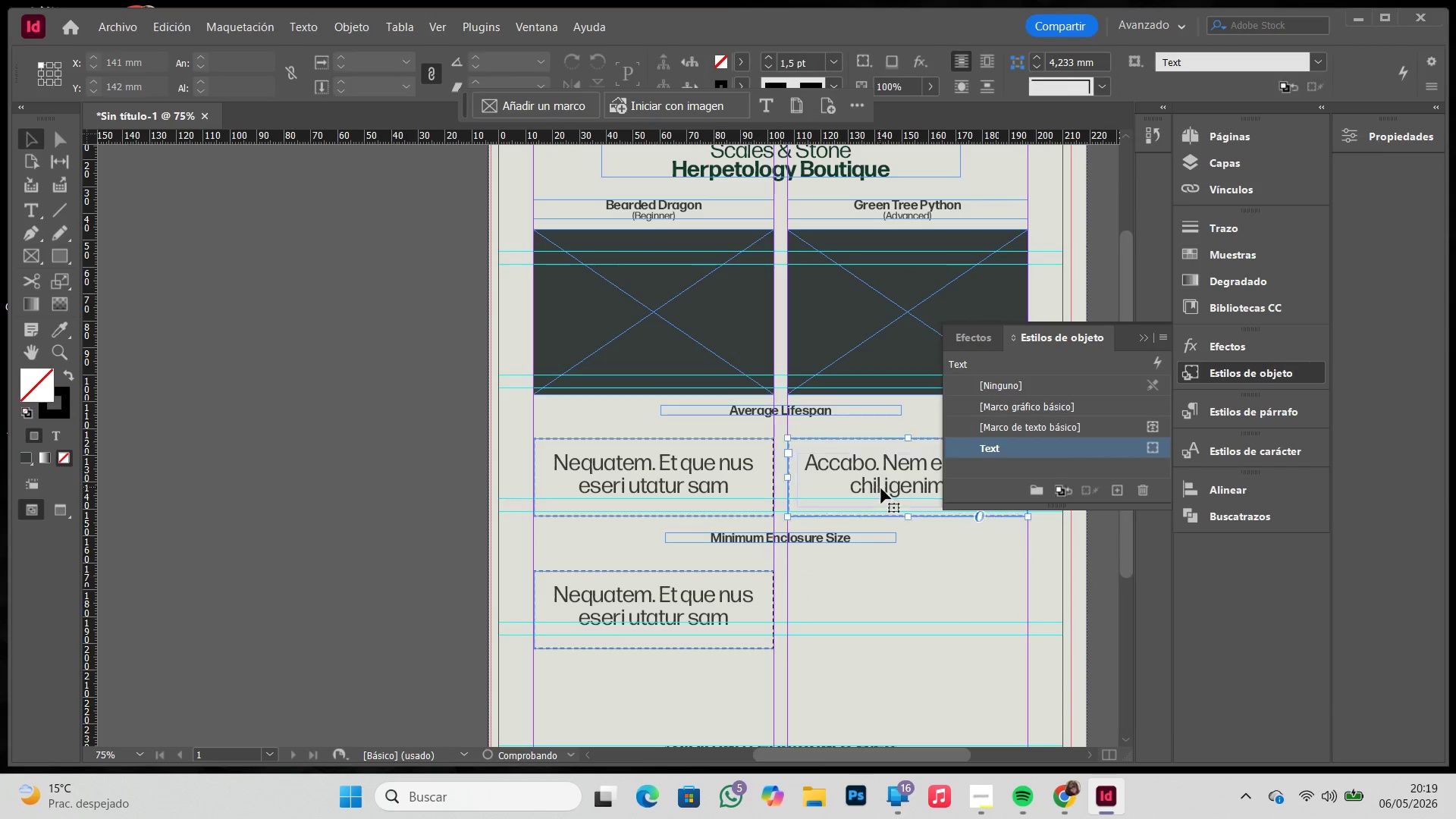 
key(Backspace)
 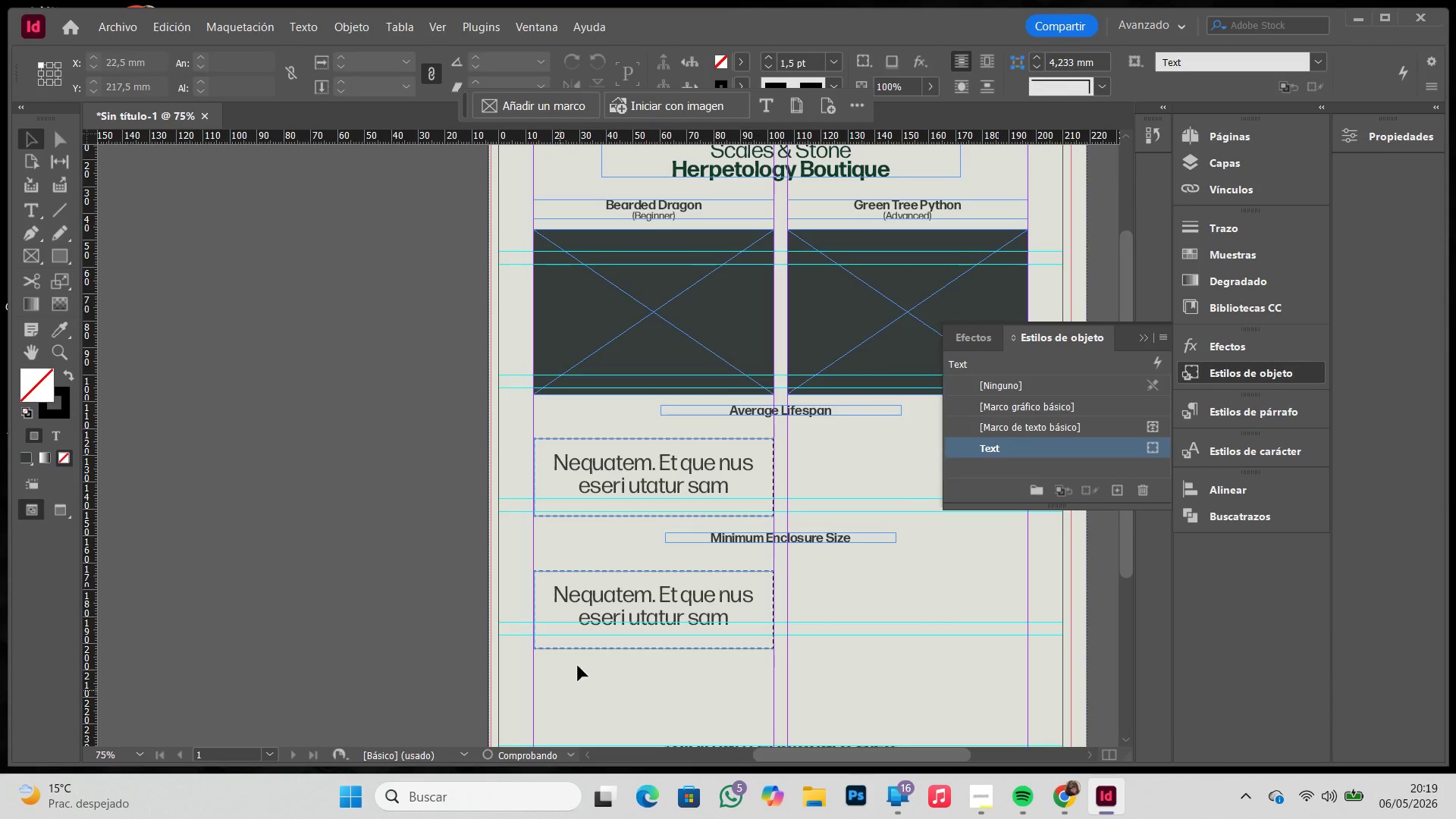 
left_click([611, 638])
 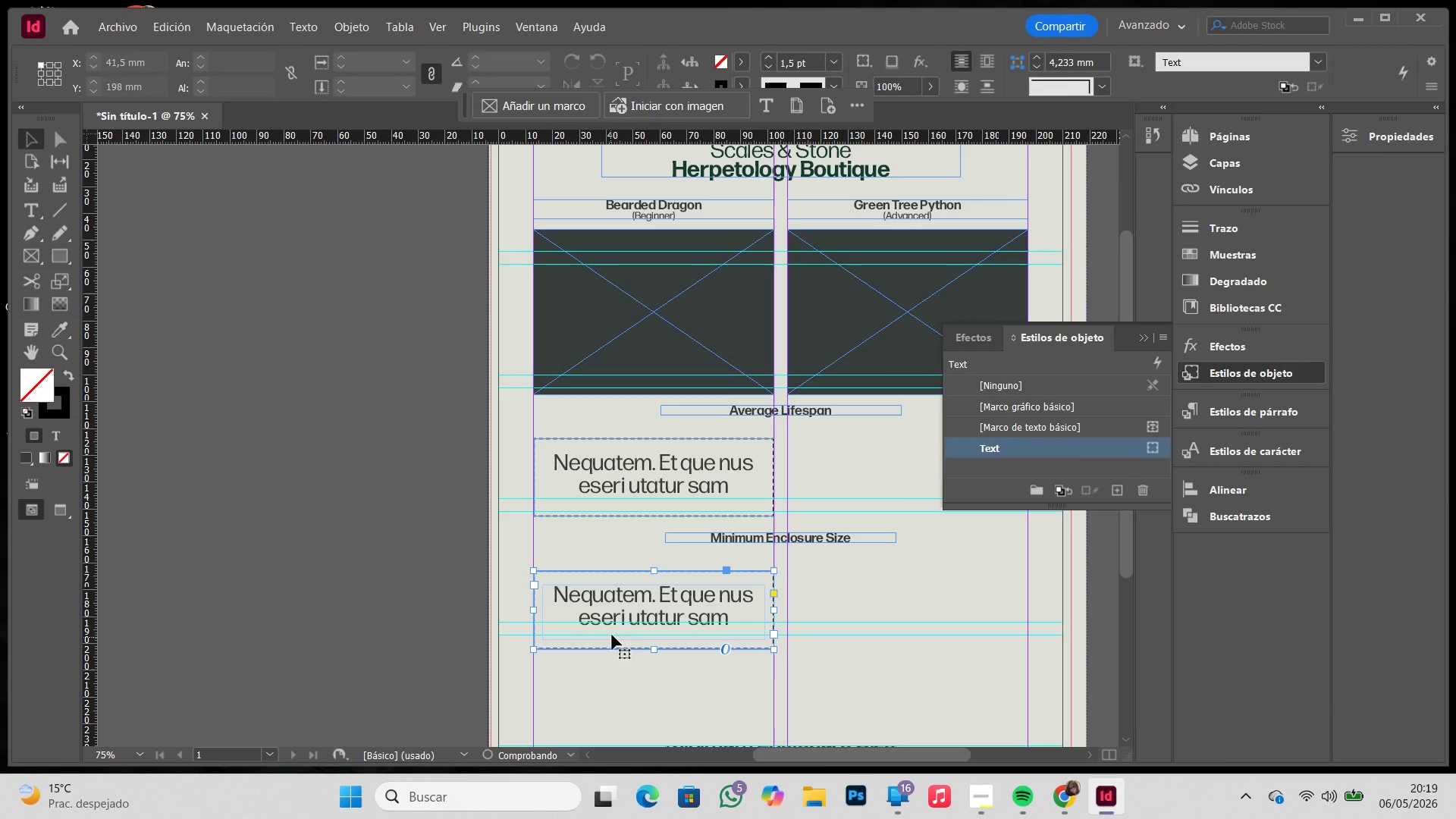 
key(Backspace)
 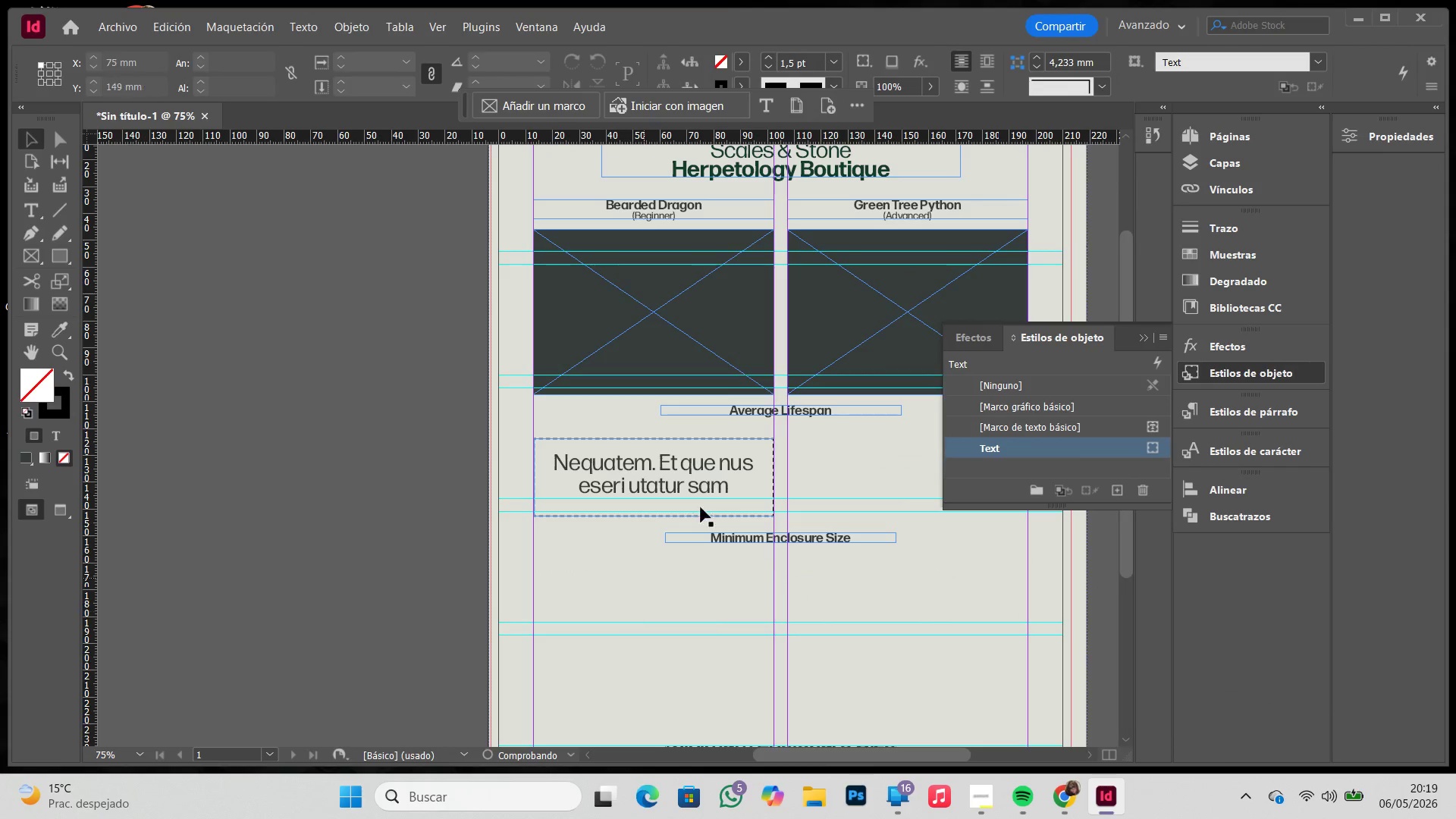 
left_click([720, 486])
 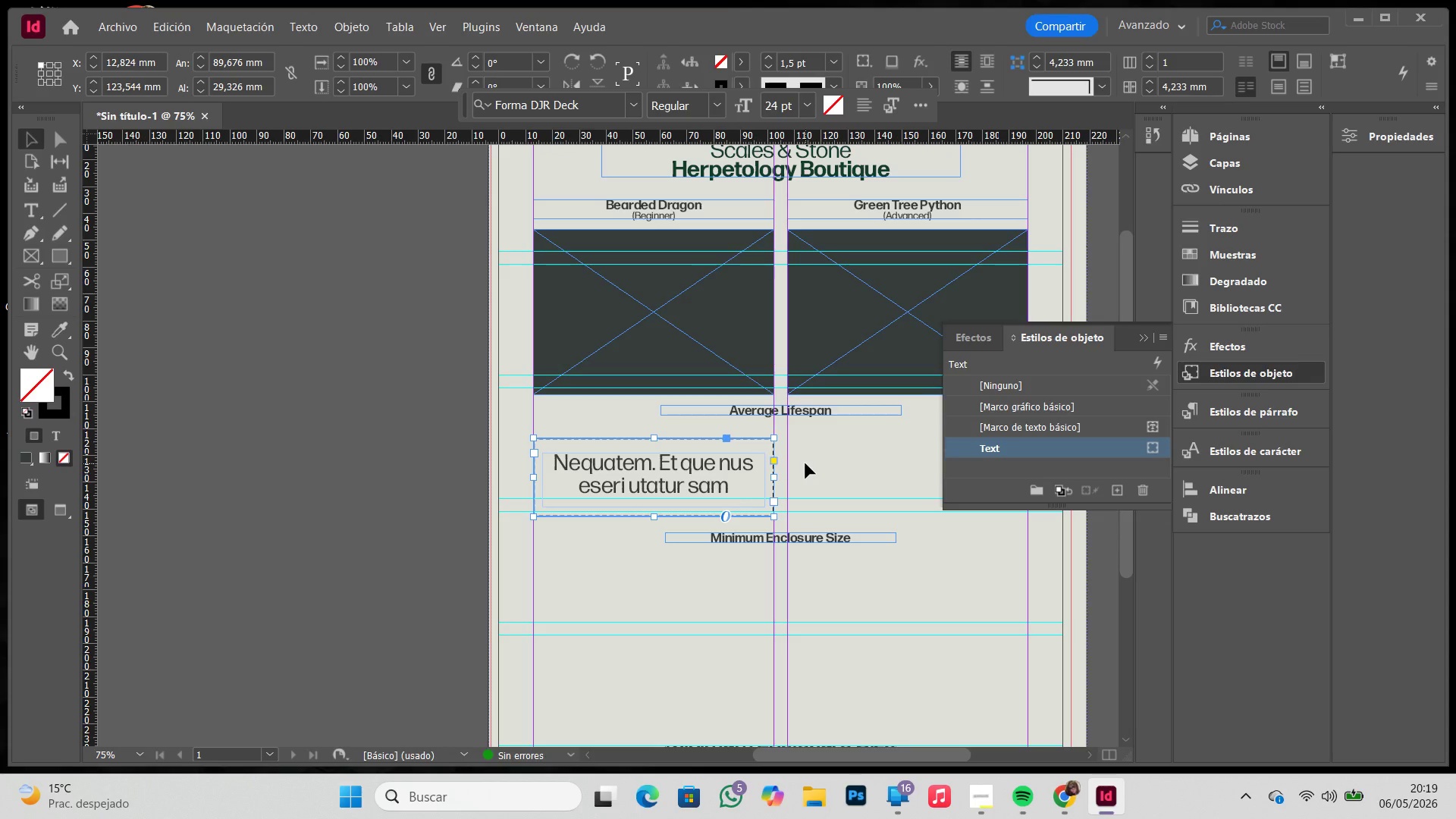 
wait(8.42)
 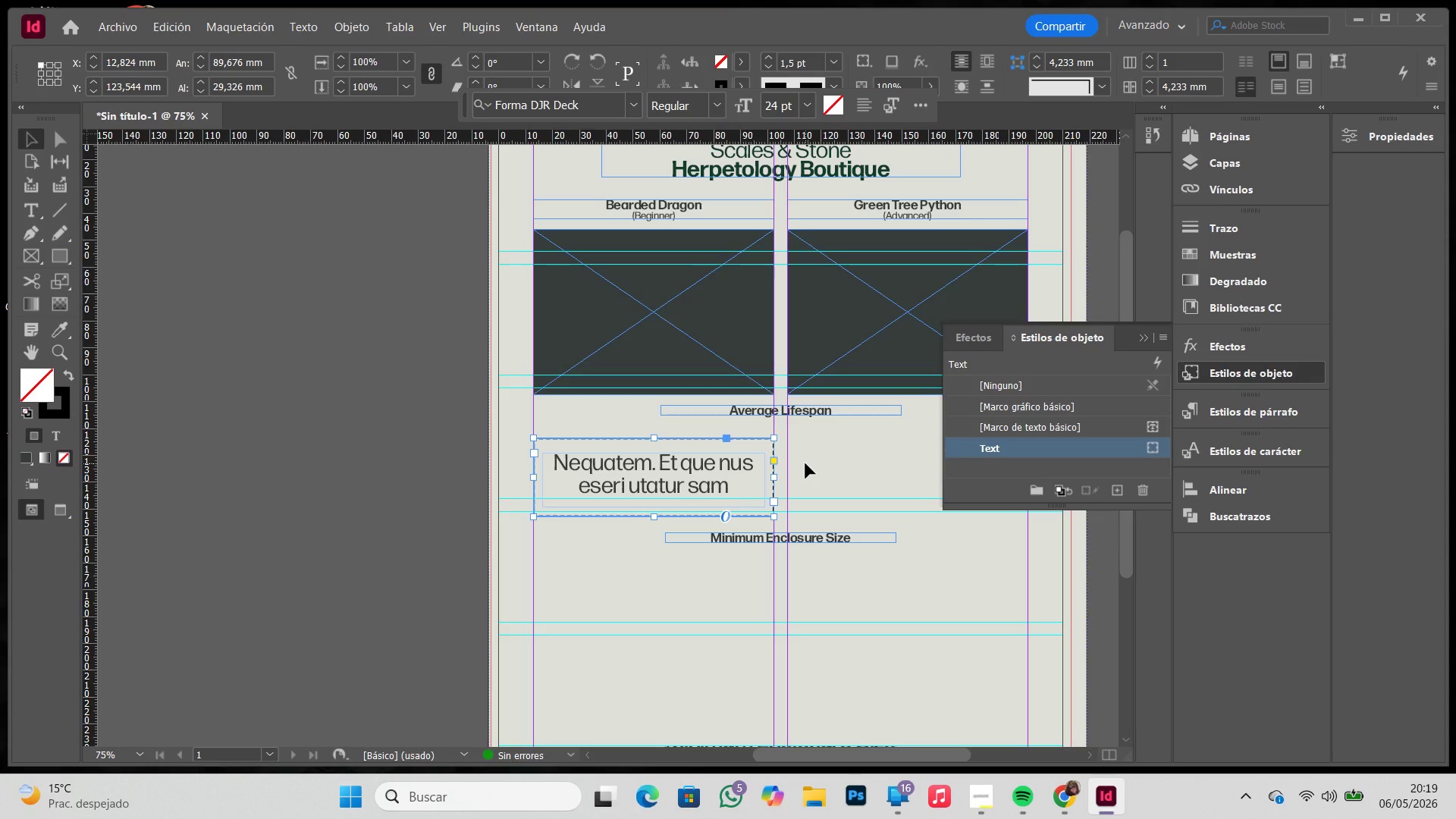 
double_click([1078, 452])
 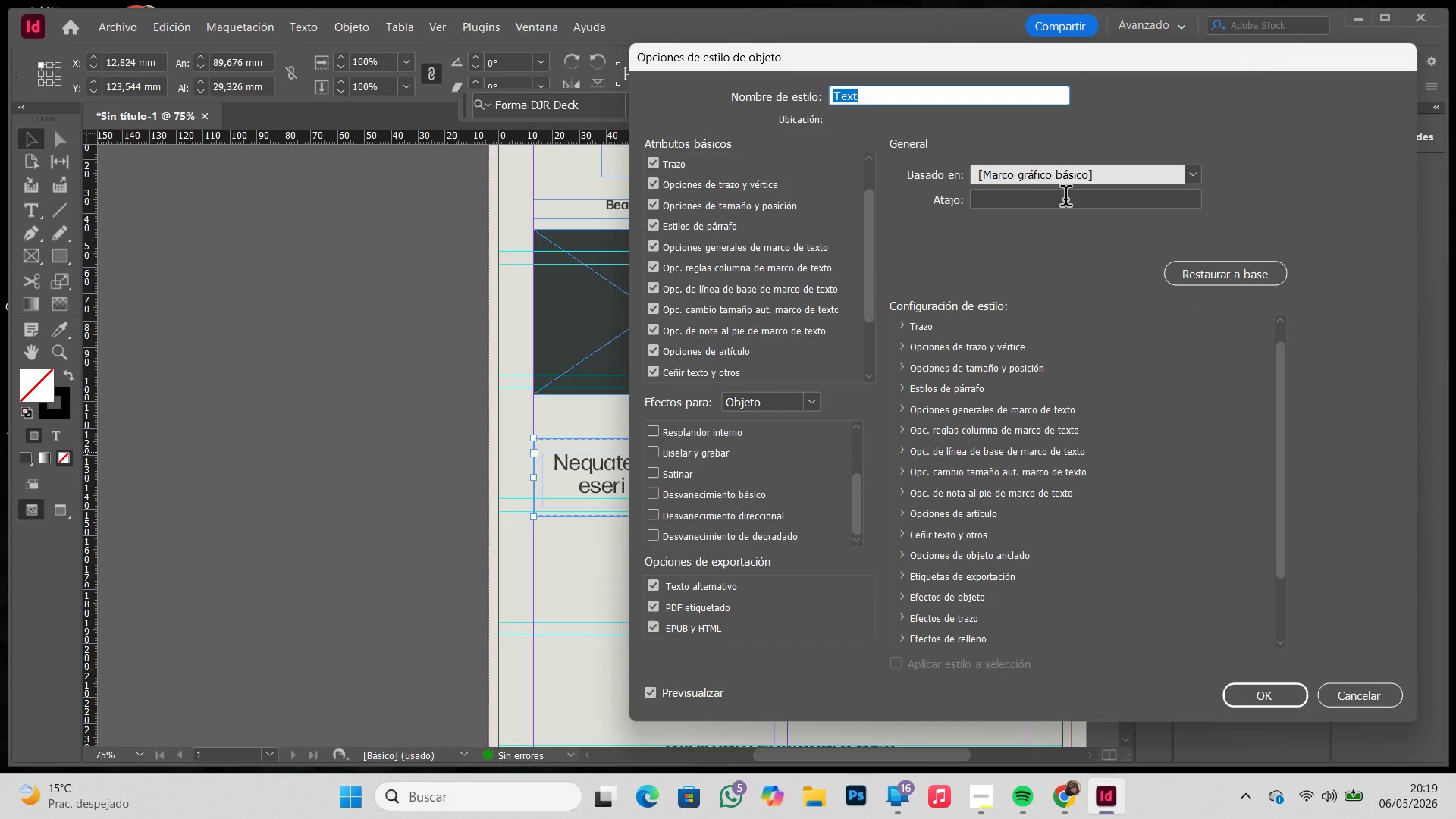 
left_click([1328, 695])
 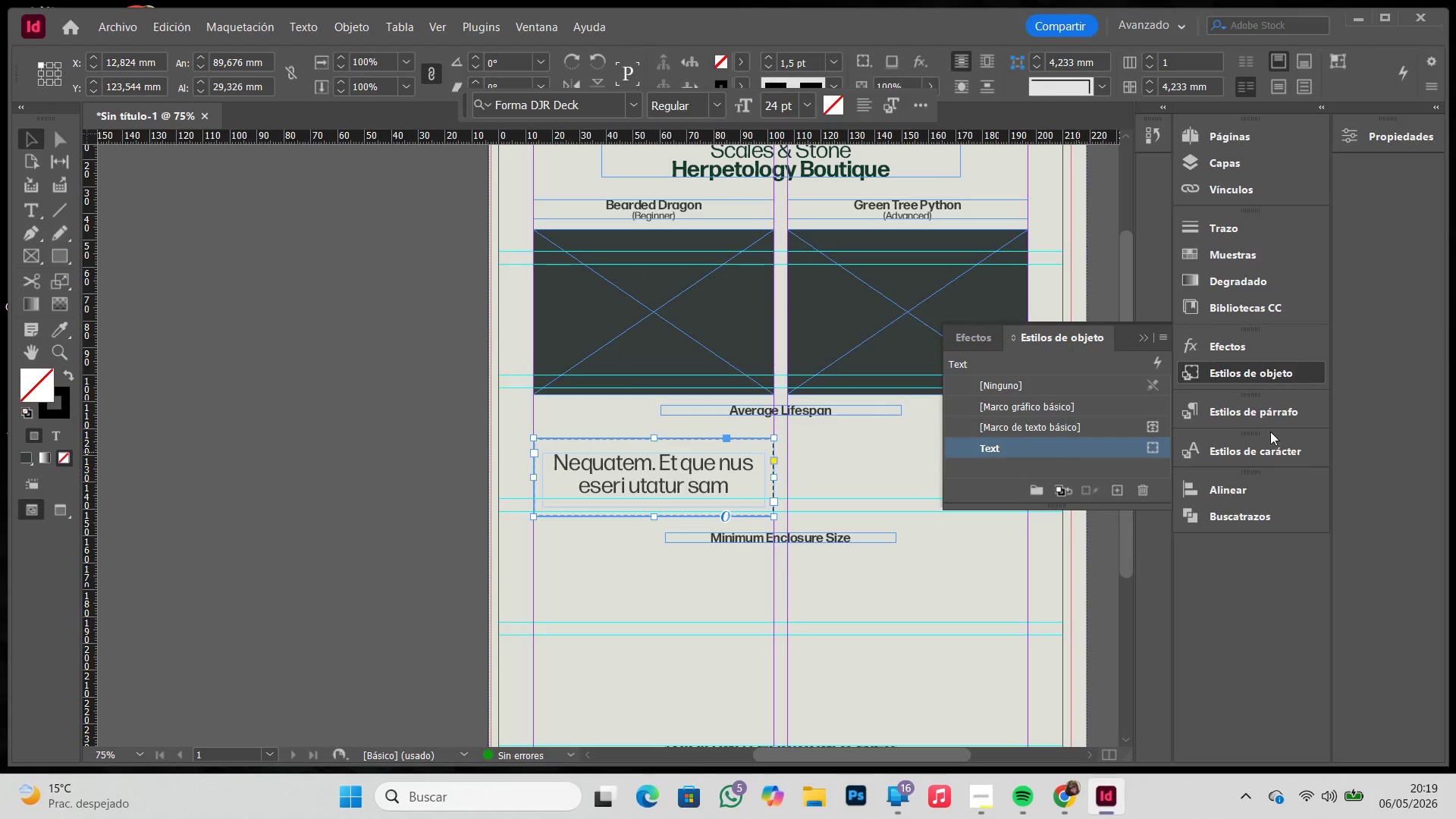 
left_click([1270, 423])
 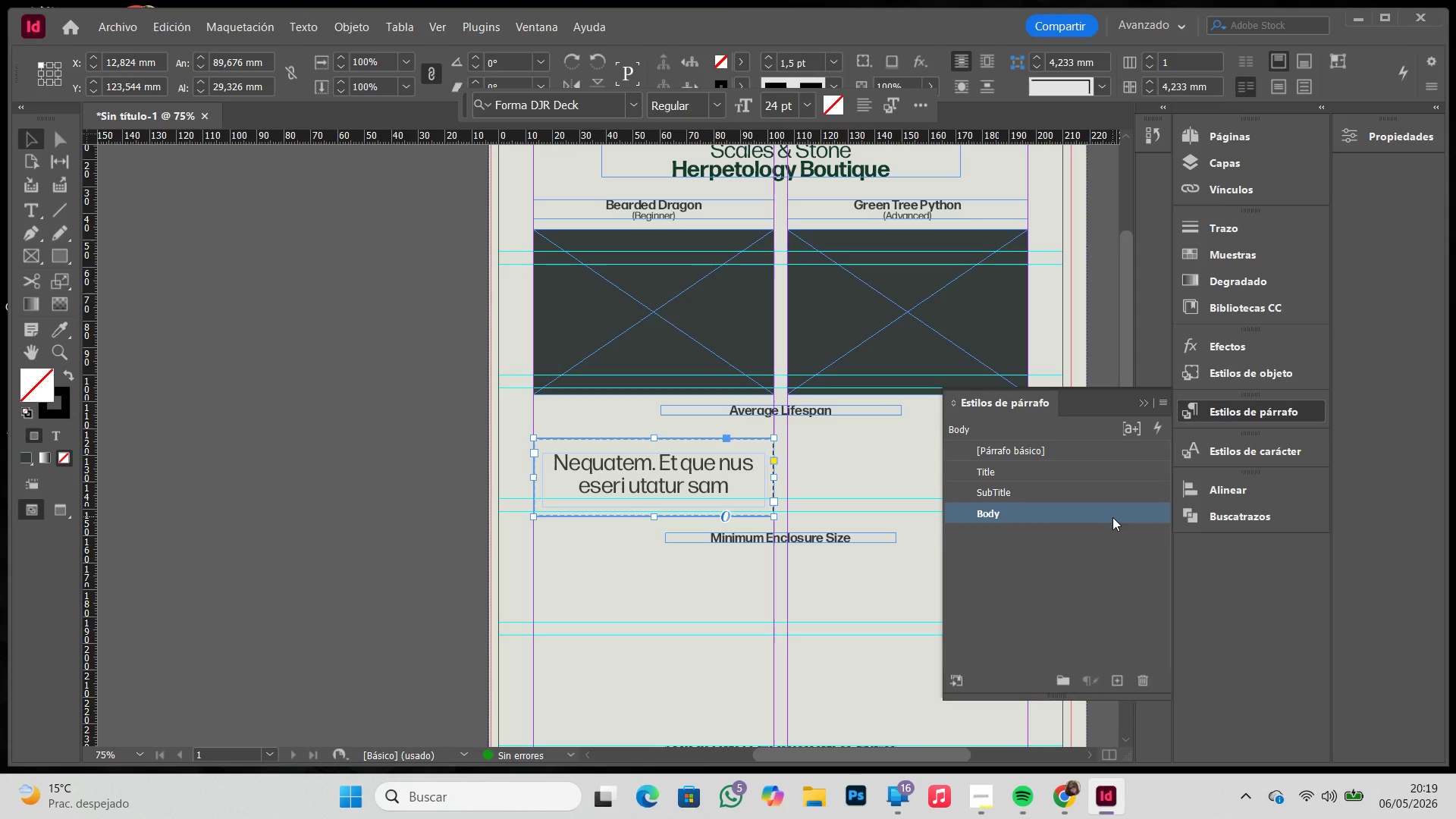 
double_click([1112, 517])
 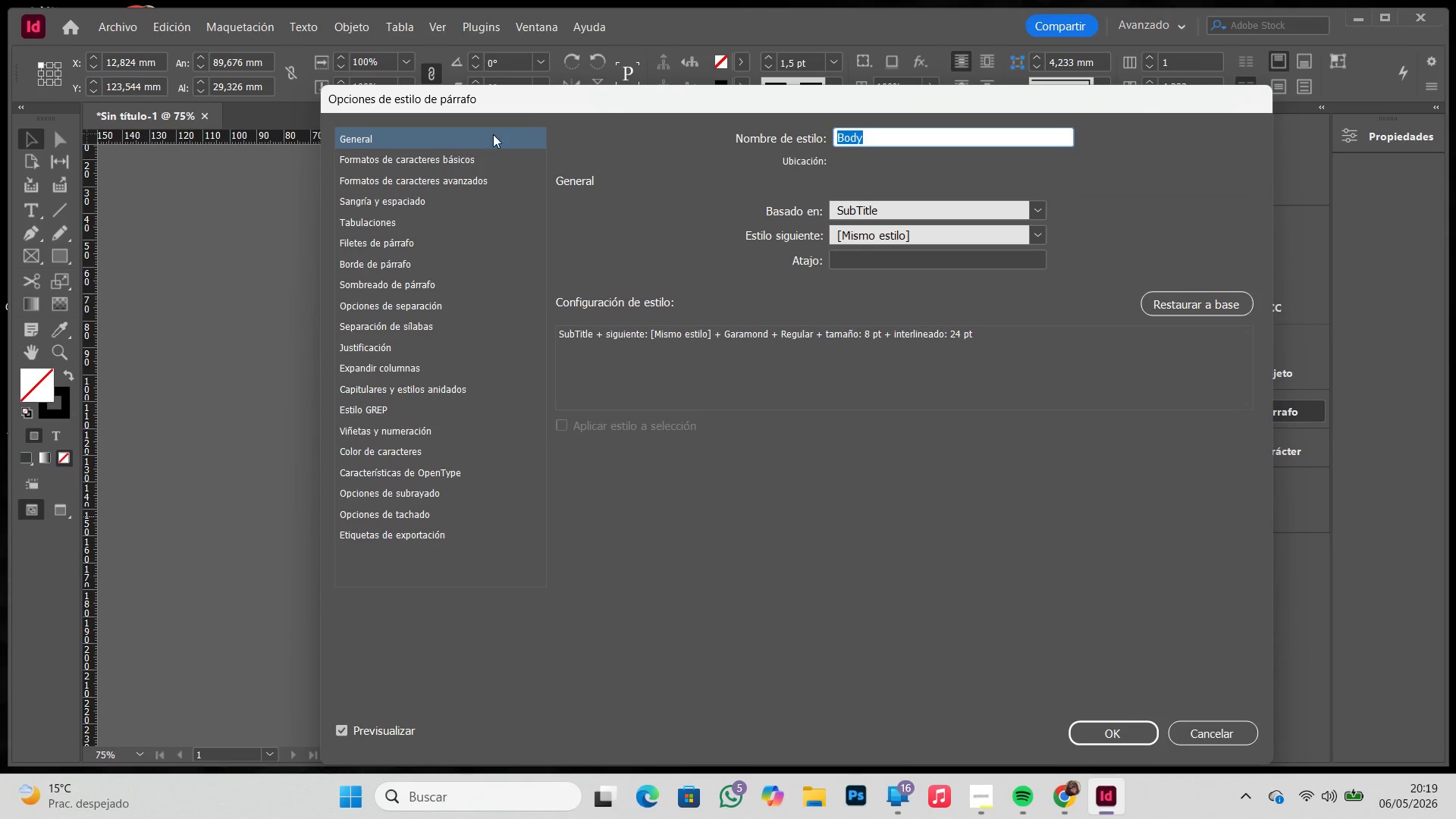 
left_click([459, 155])
 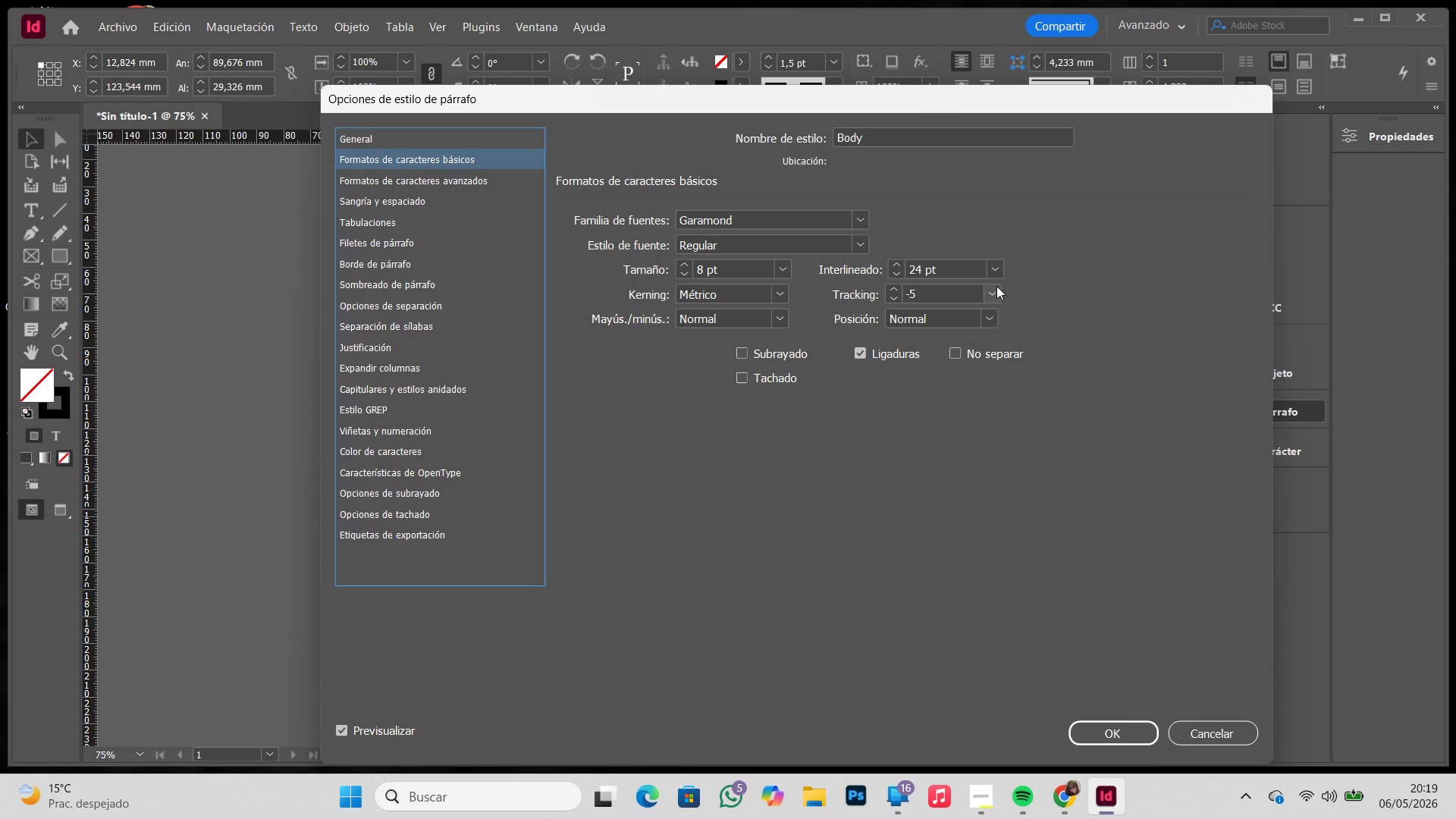 
left_click_drag(start_coordinate=[921, 268], to_coordinate=[897, 270])
 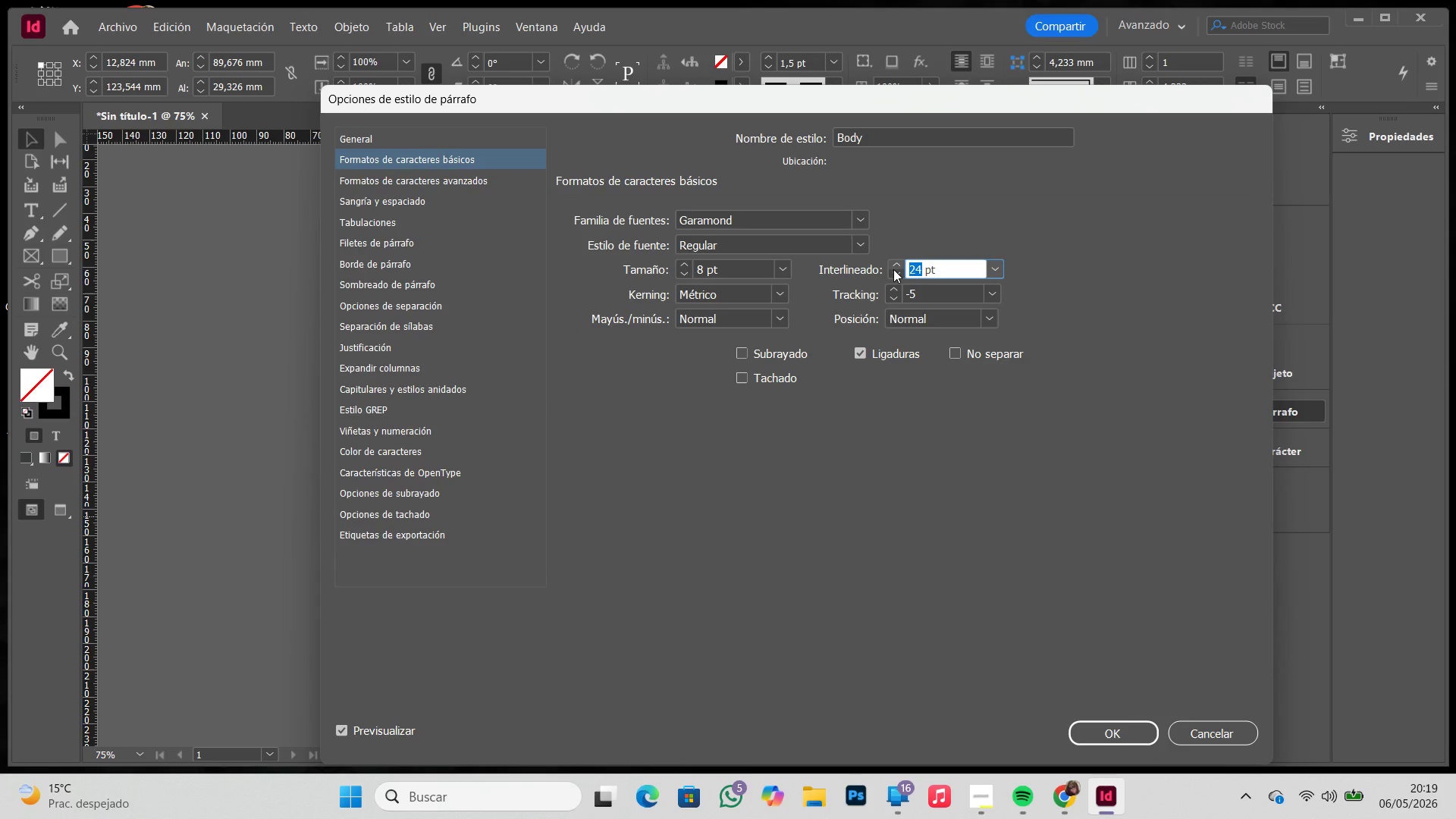 
key(Numpad1)
 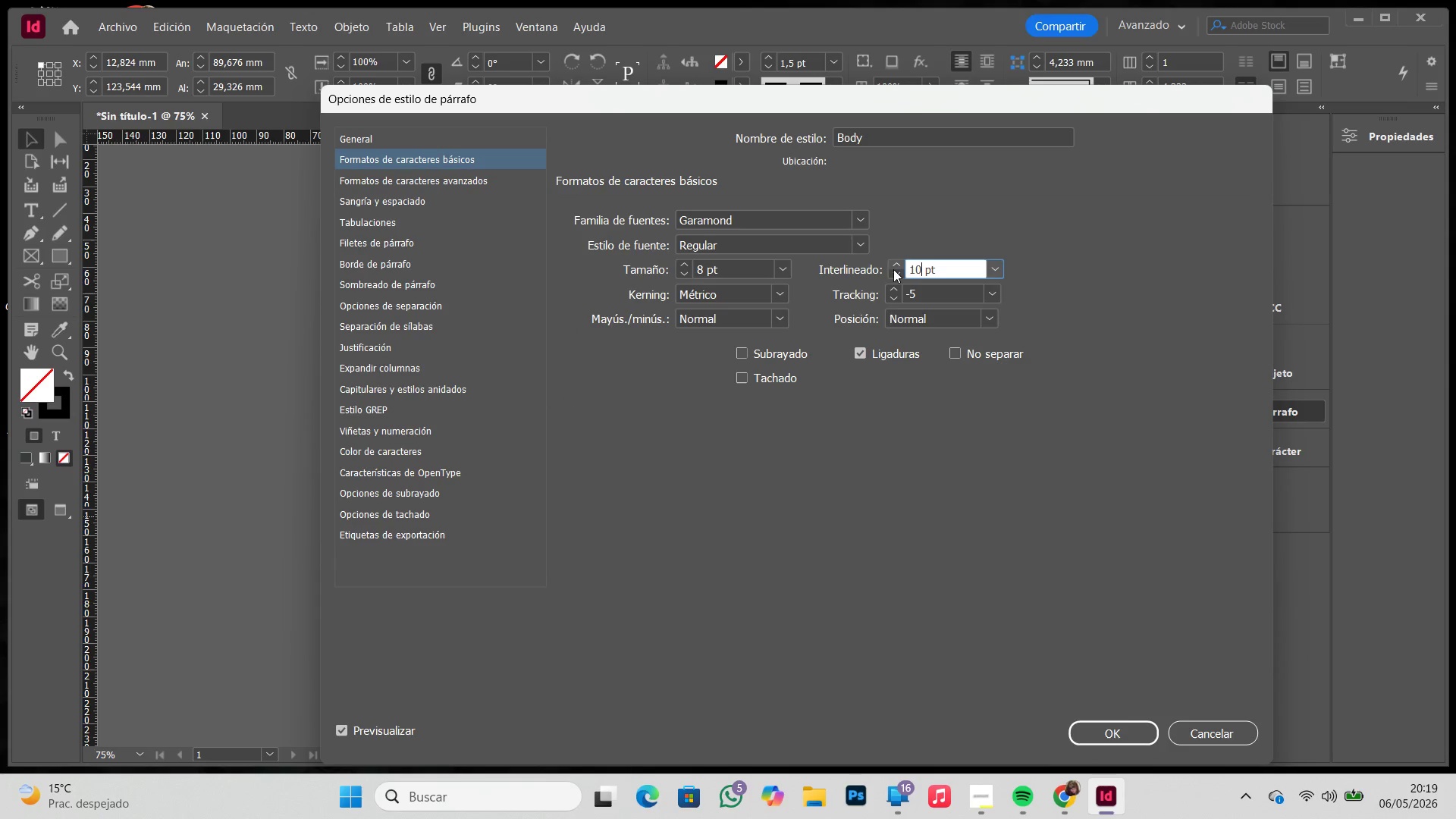 
key(Numpad0)
 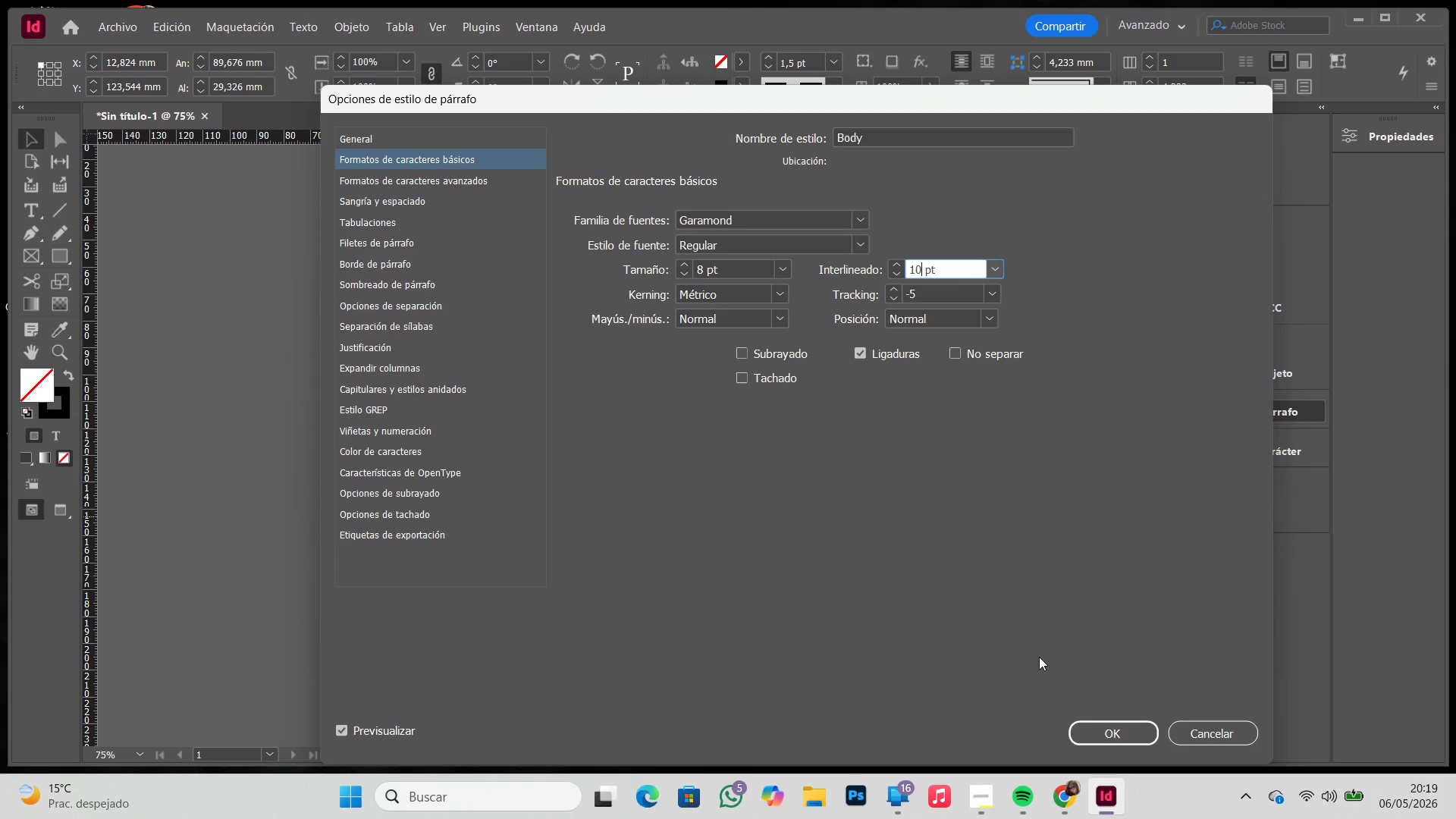 
left_click([1124, 736])
 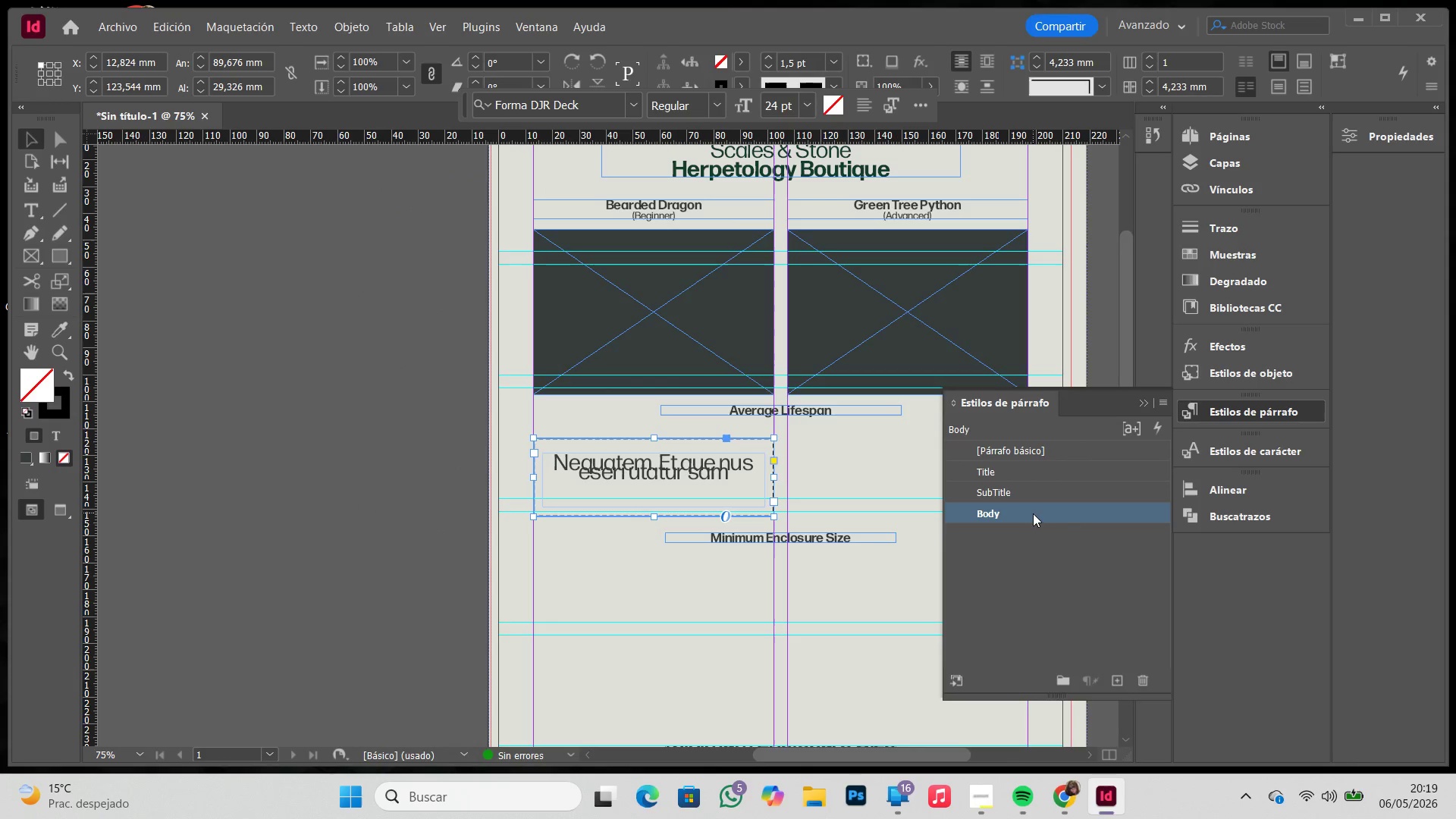 
left_click([1246, 453])
 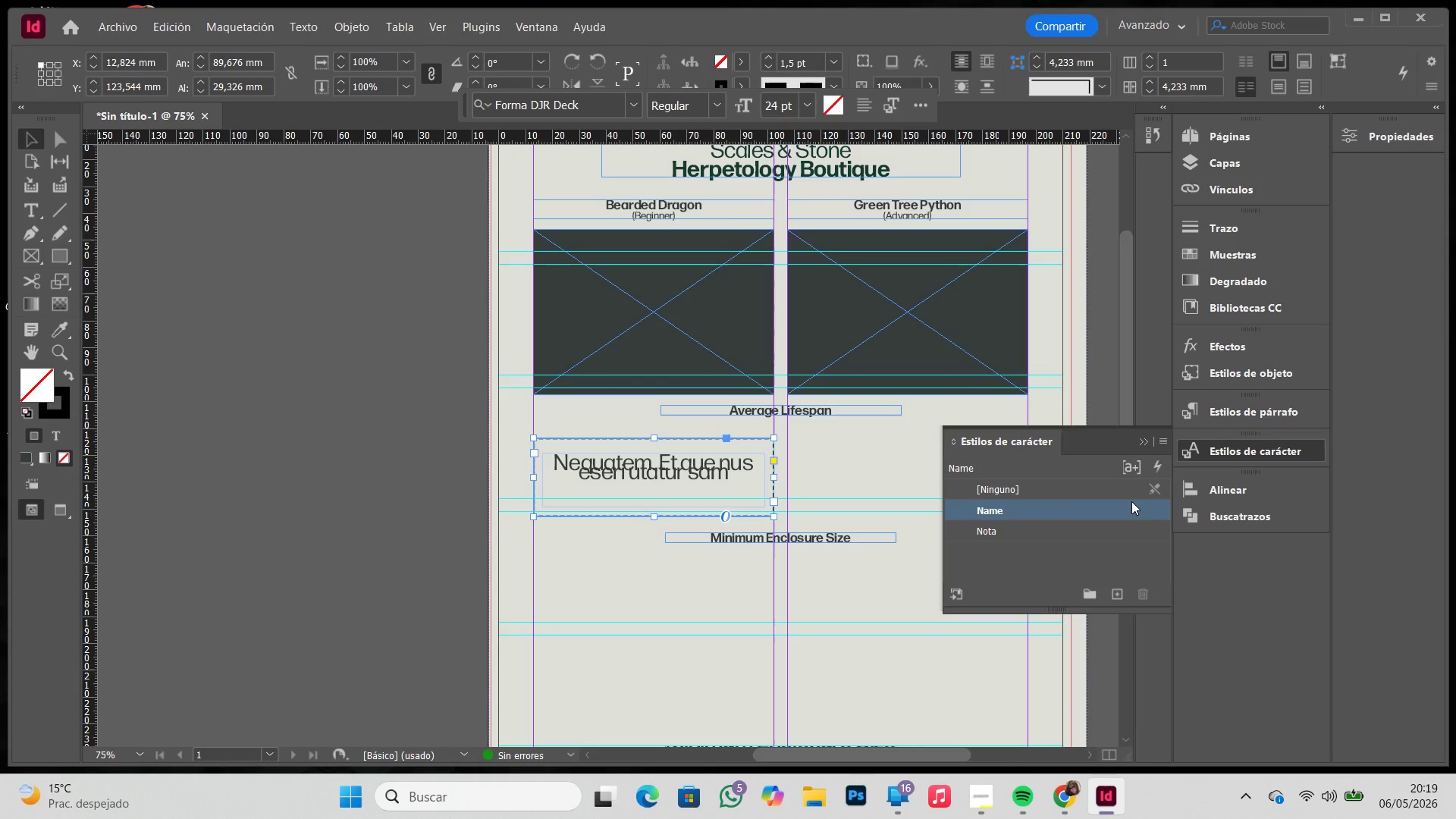 
left_click([1061, 491])
 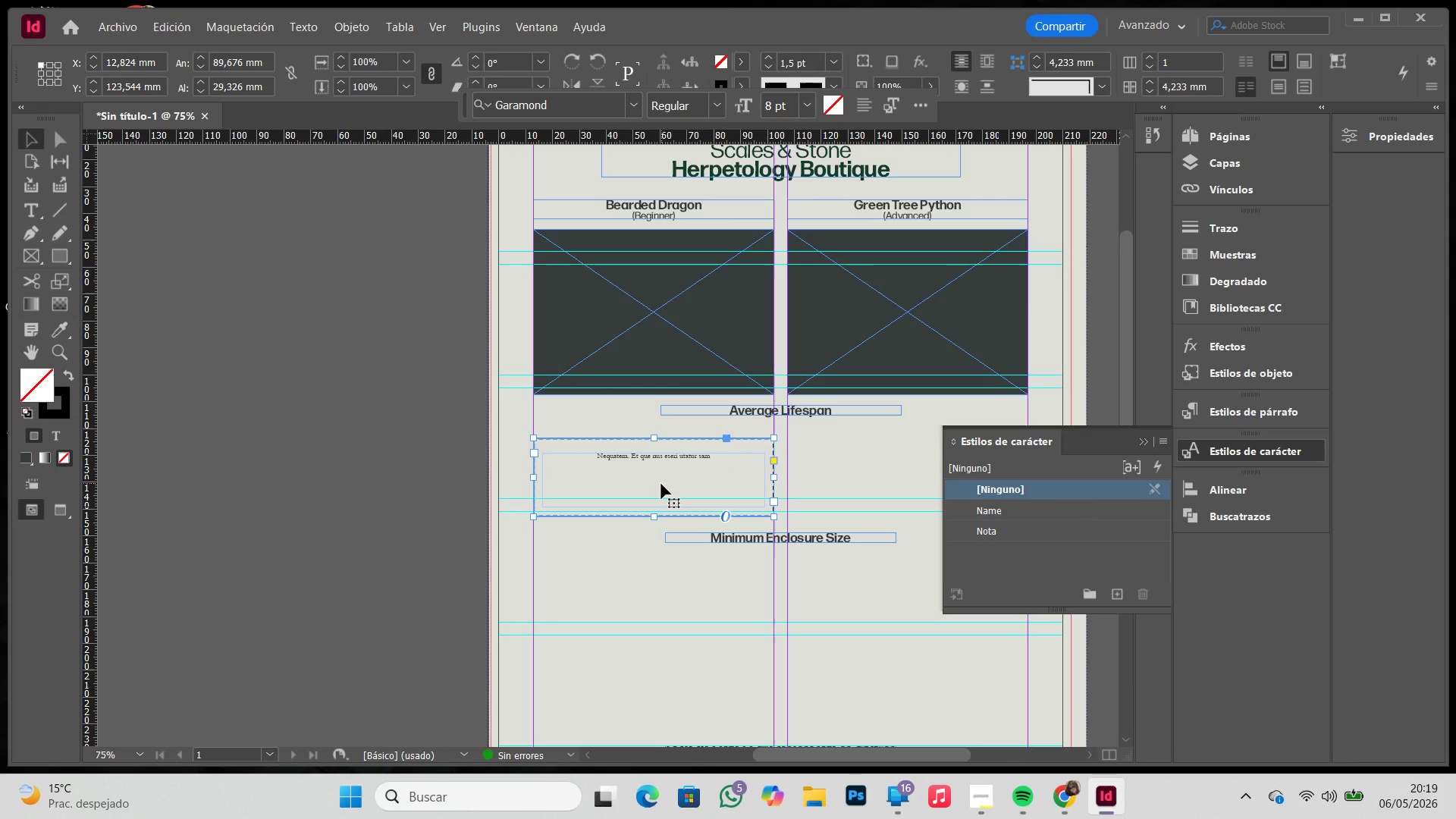 
left_click([675, 460])
 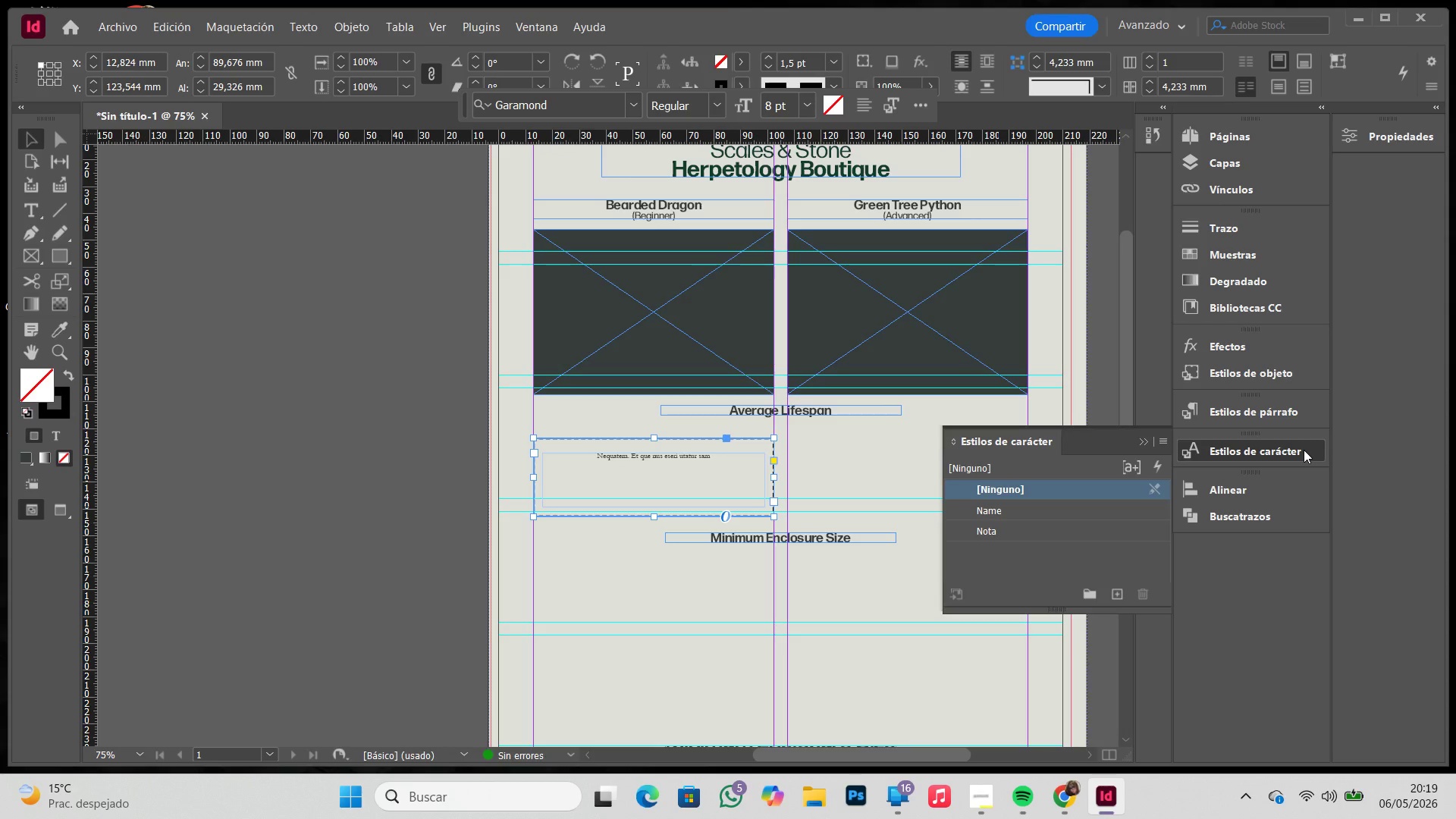 
wait(5.88)
 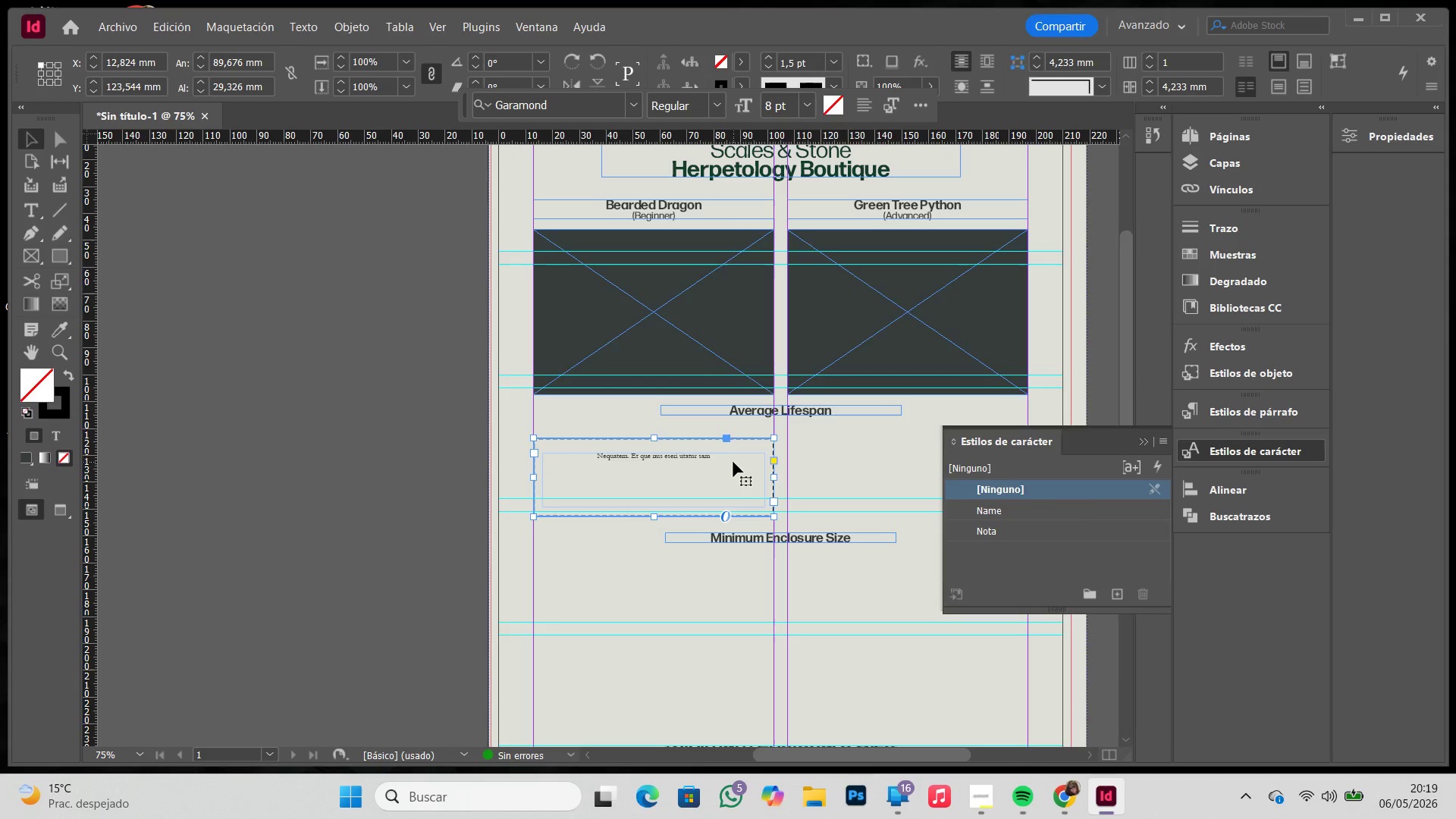 
left_click([1306, 417])
 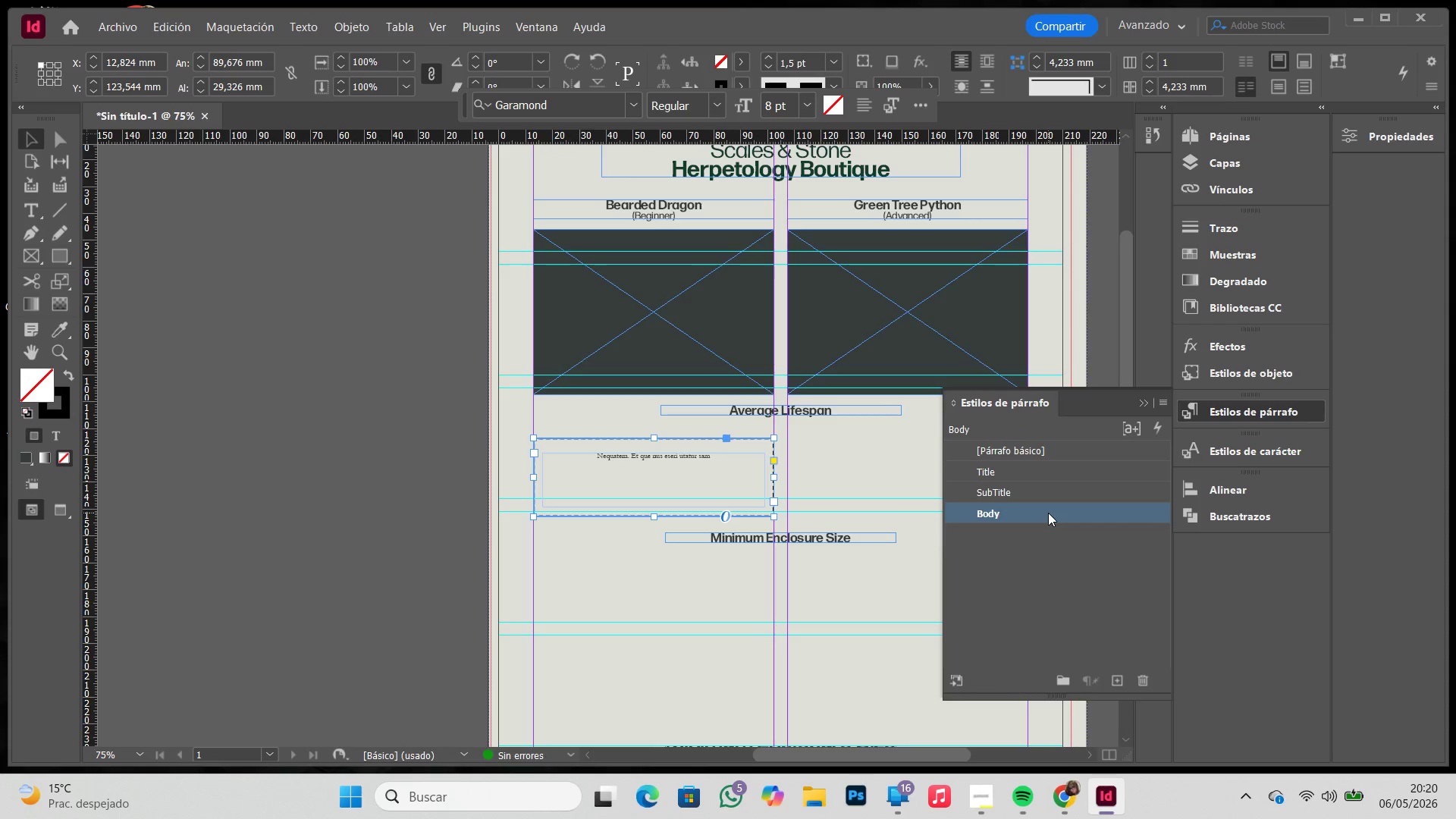 
double_click([1048, 513])
 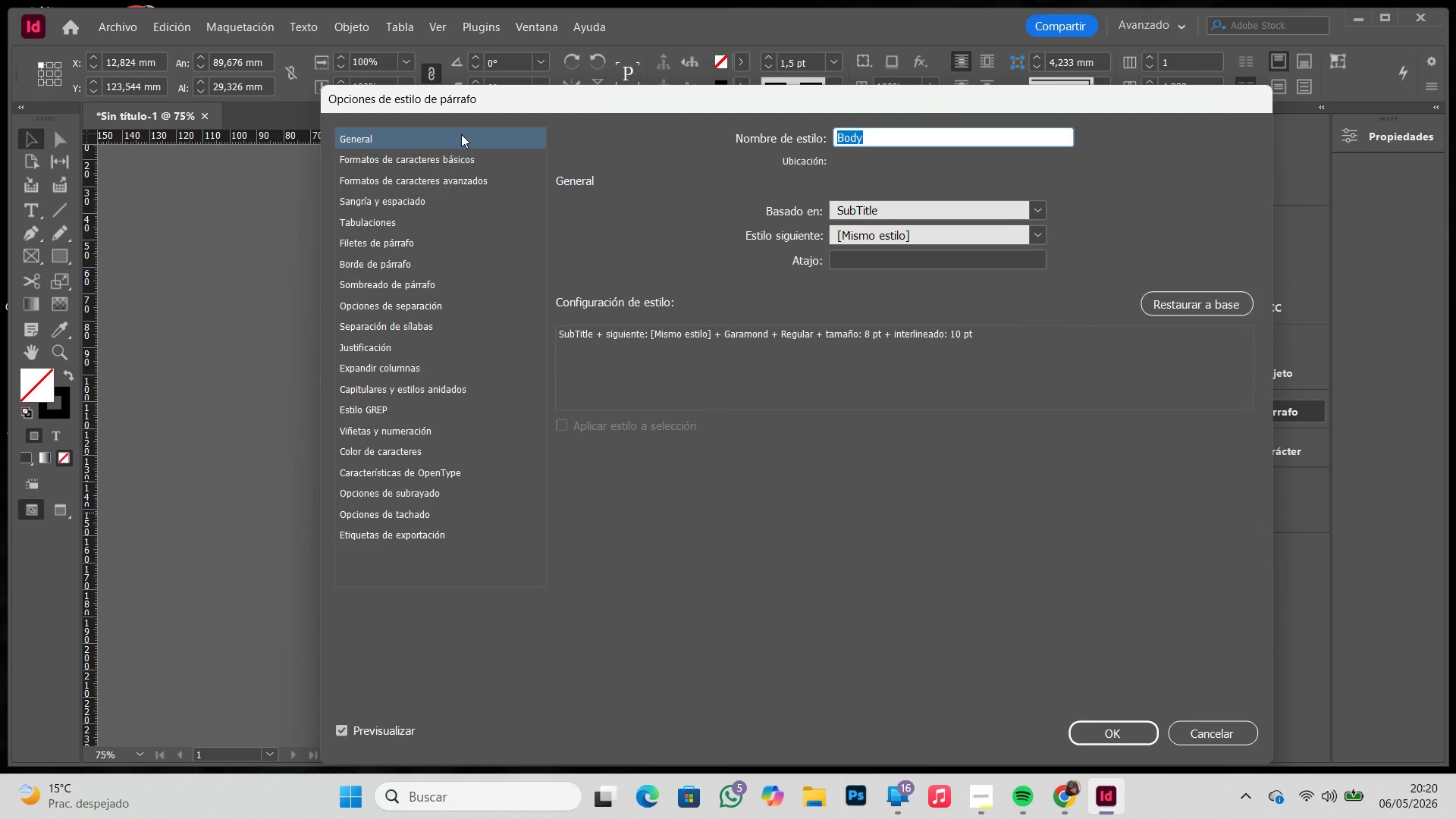 
left_click([439, 168])
 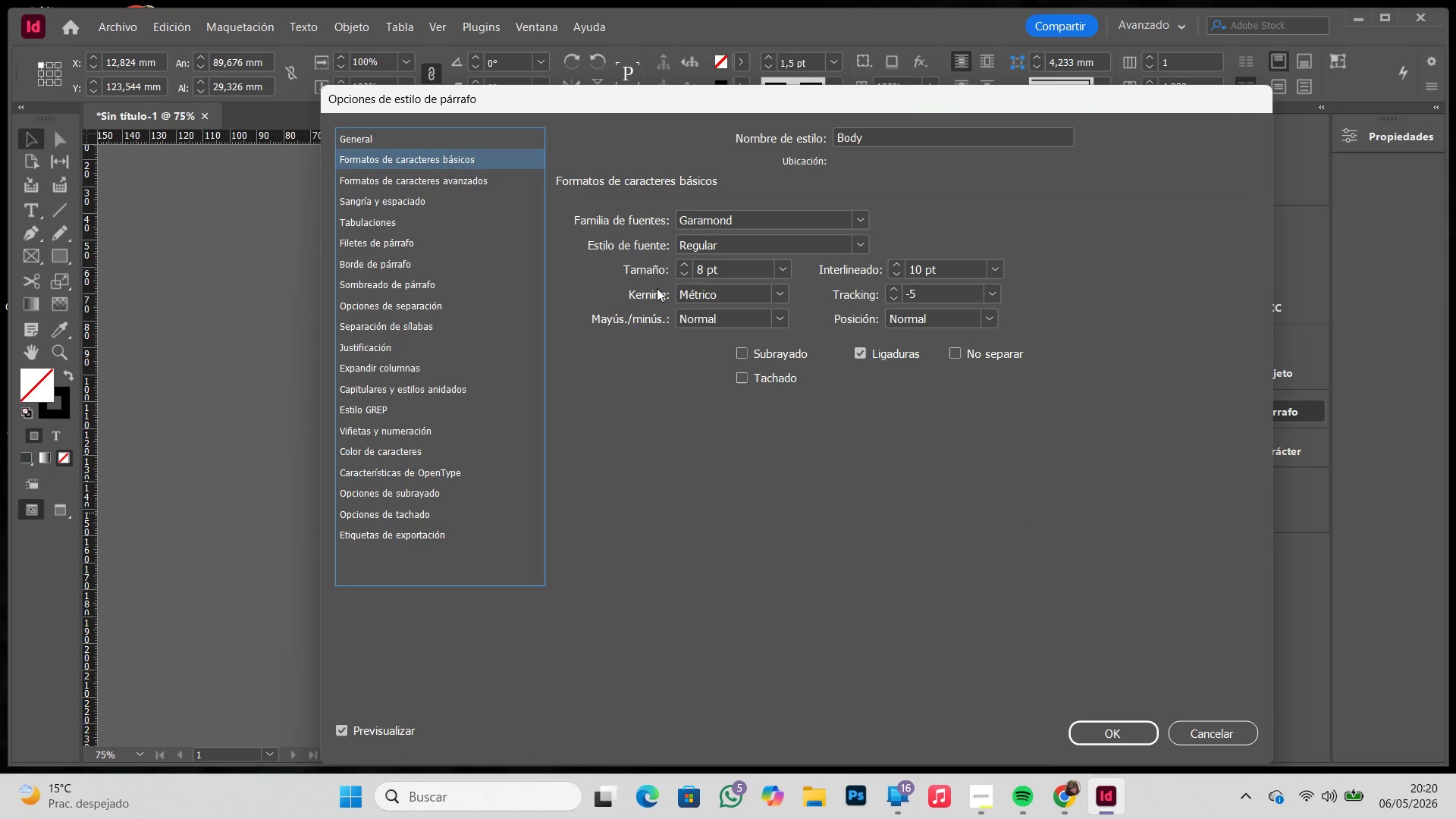 
left_click_drag(start_coordinate=[705, 271], to_coordinate=[698, 274])
 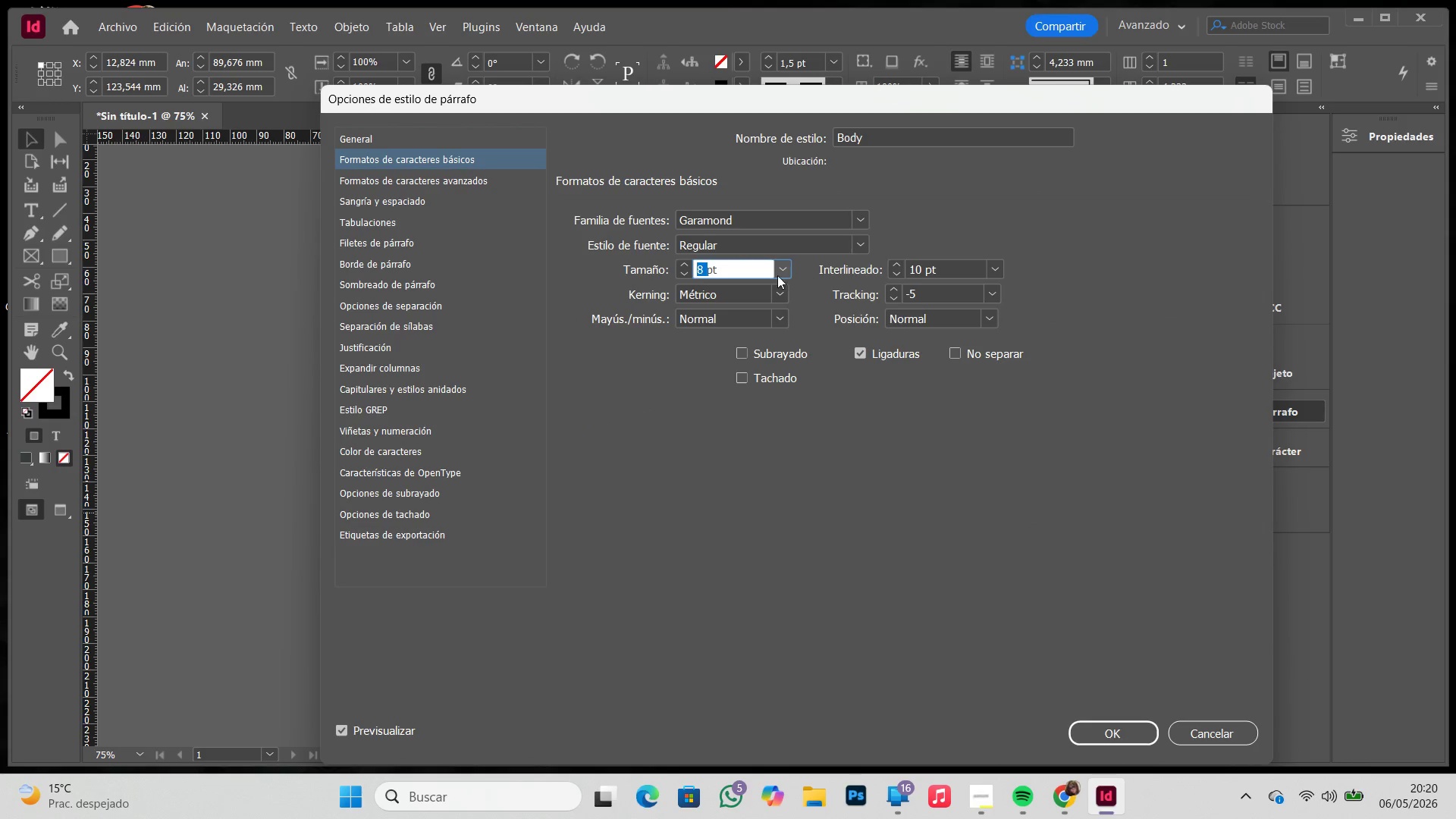 
left_click([780, 271])
 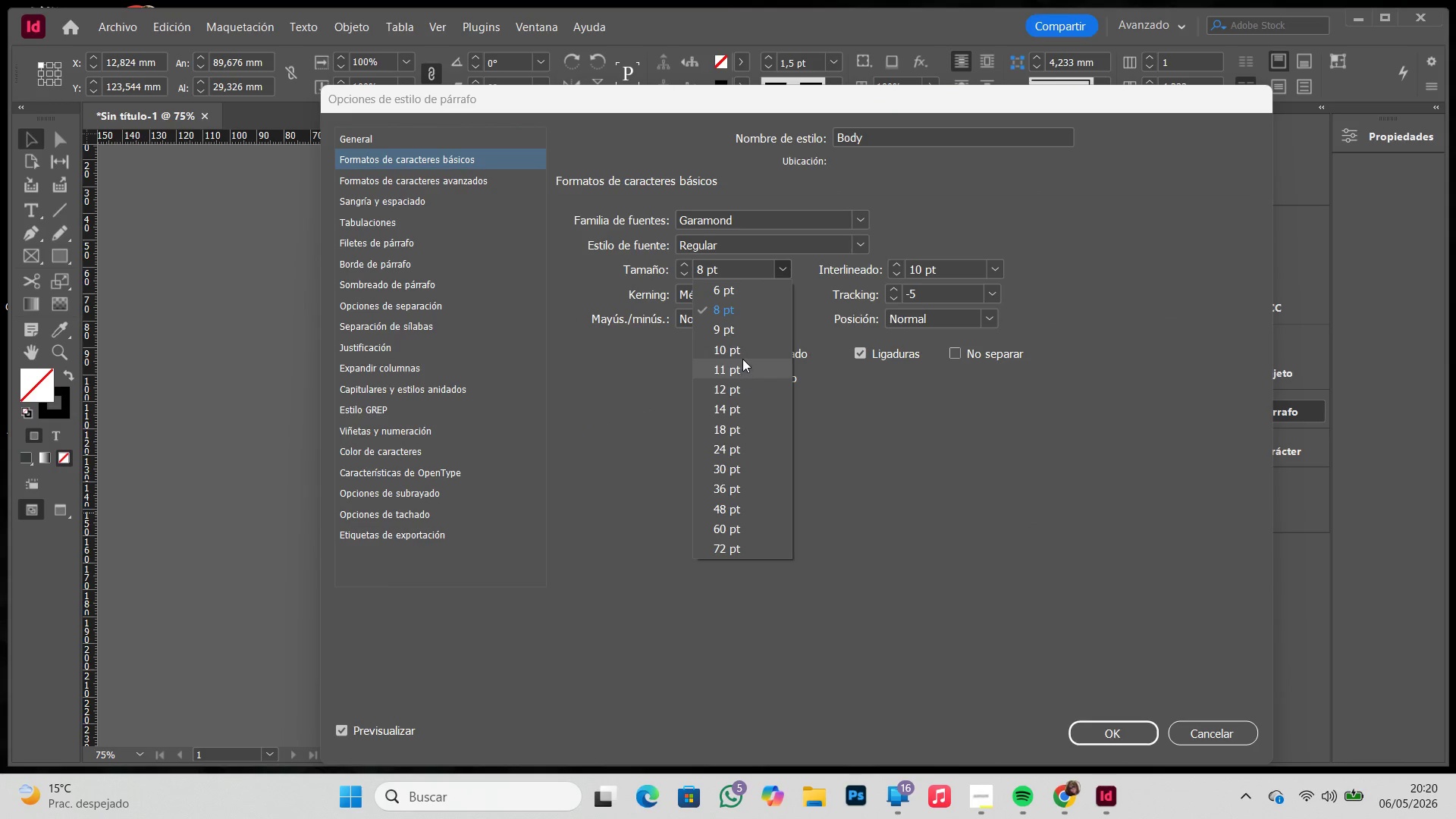 
left_click([743, 353])
 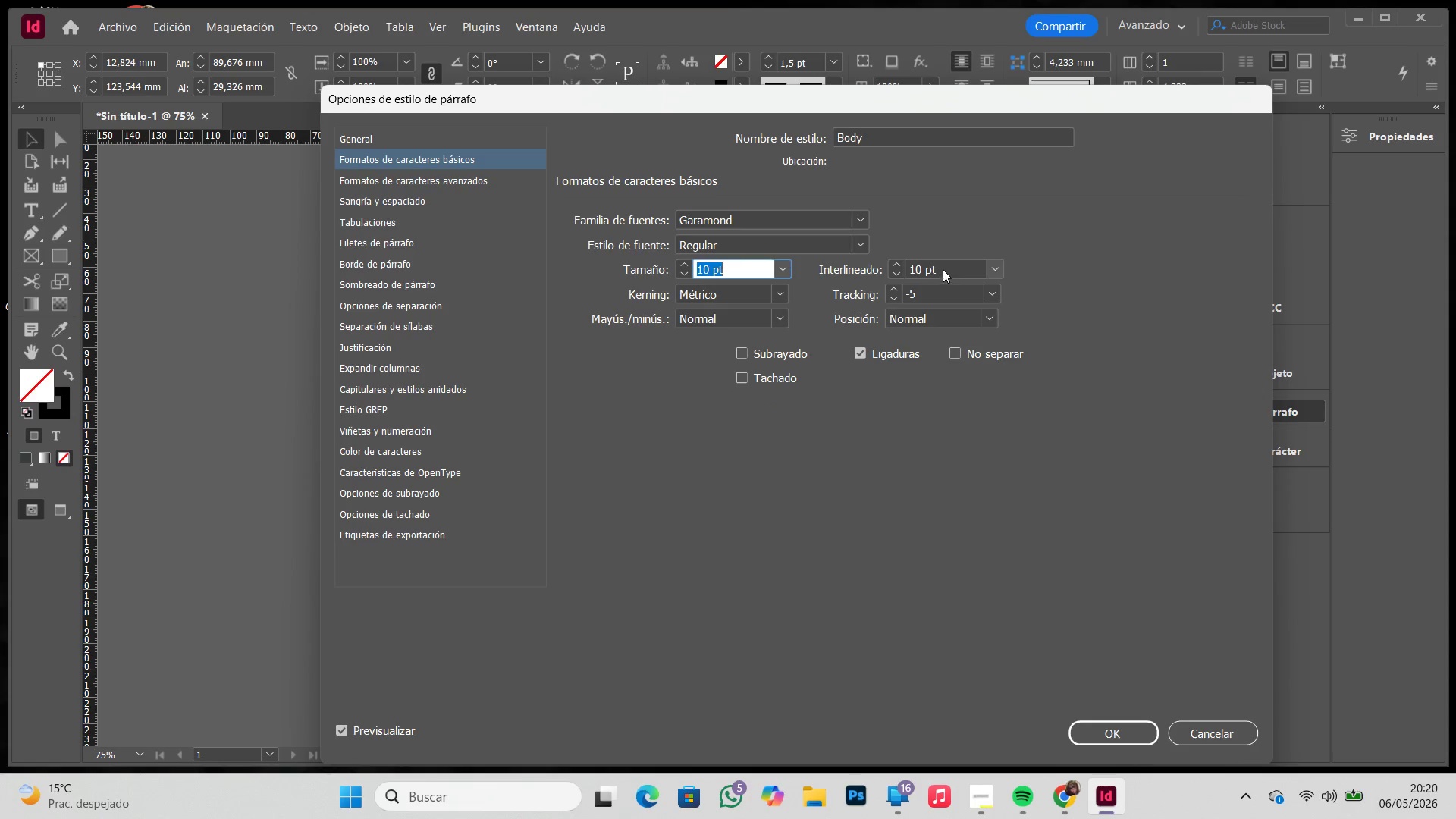 
left_click_drag(start_coordinate=[922, 268], to_coordinate=[899, 273])
 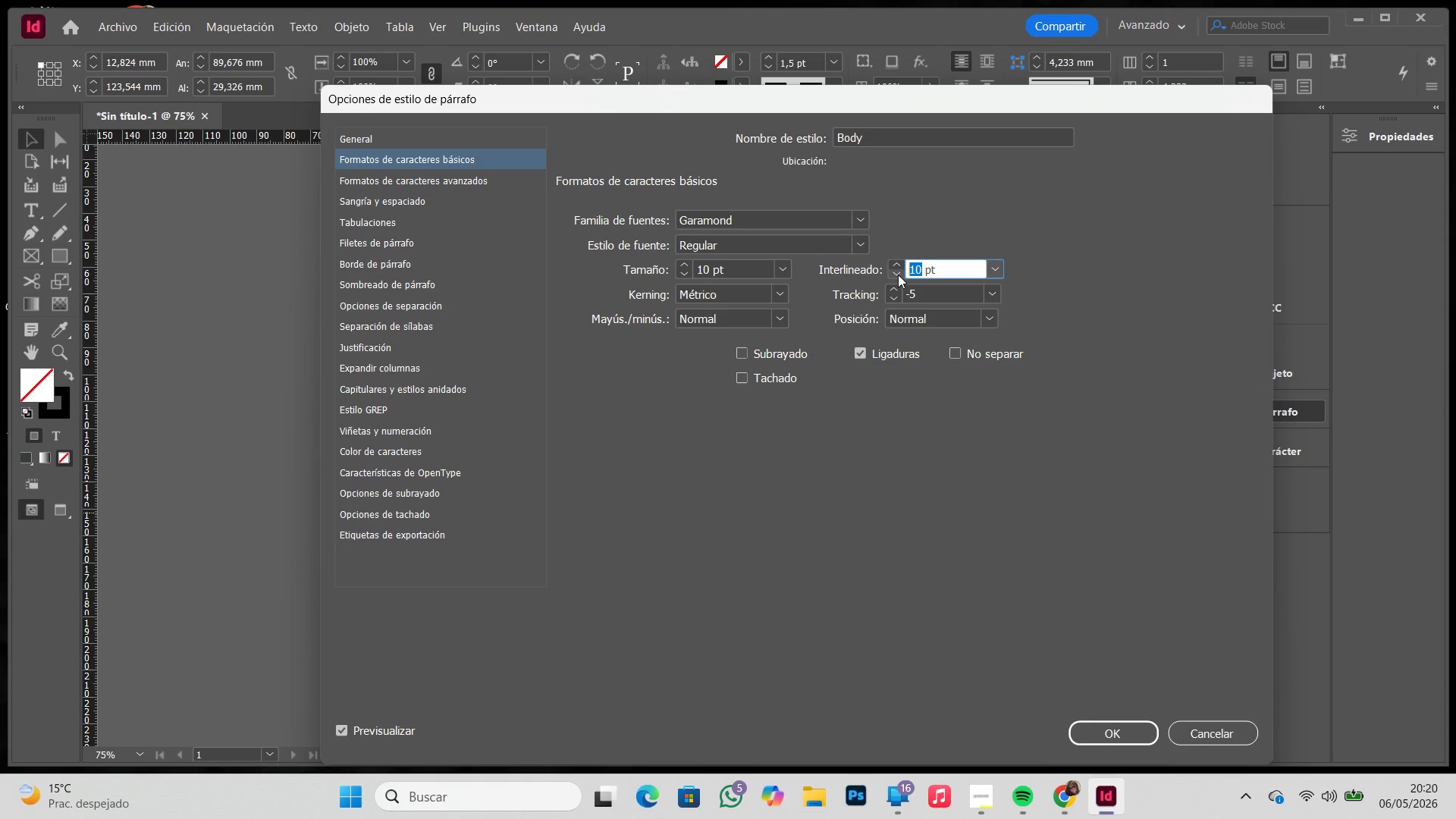 
key(Numpad1)
 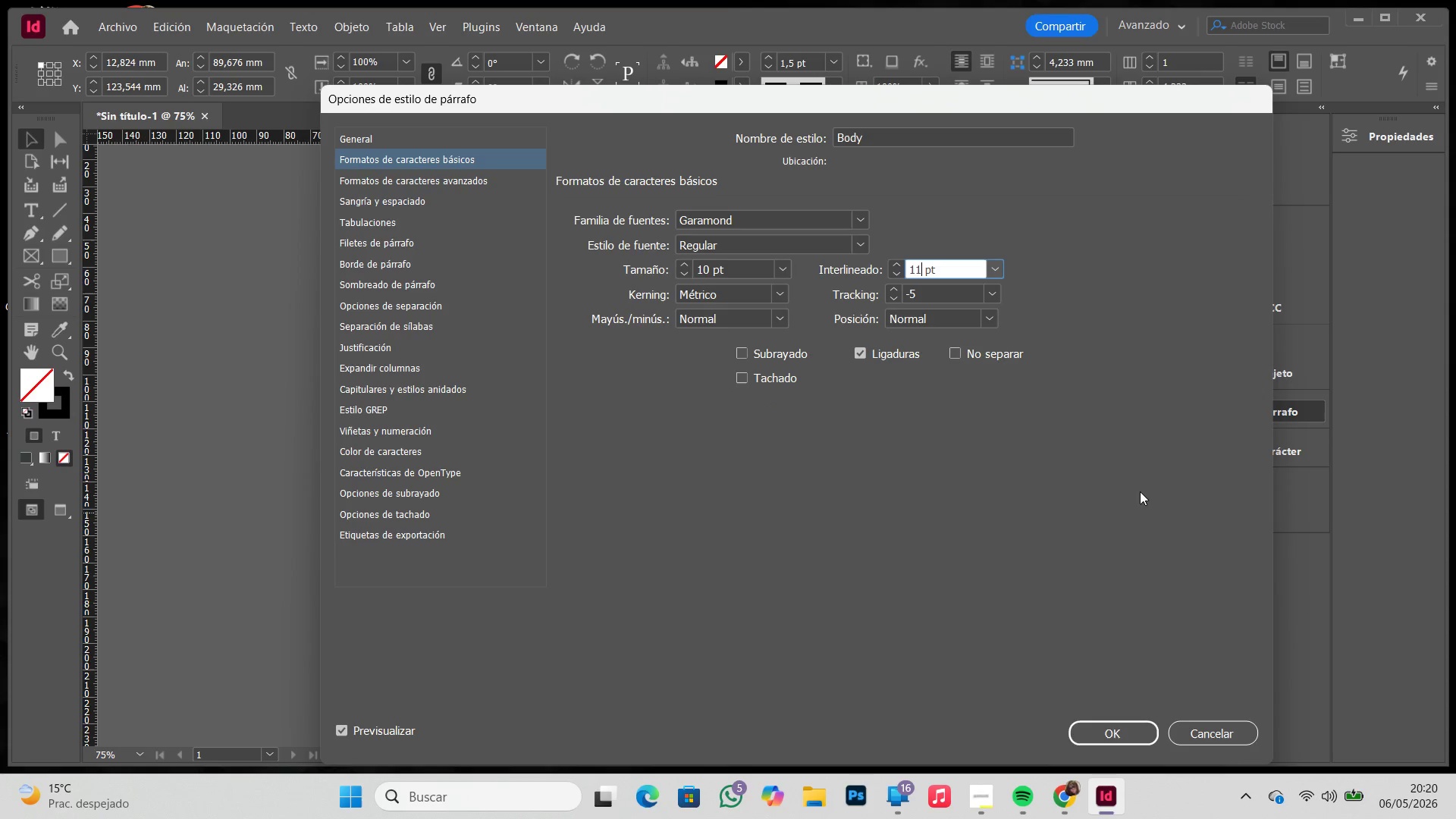 
key(Numpad1)
 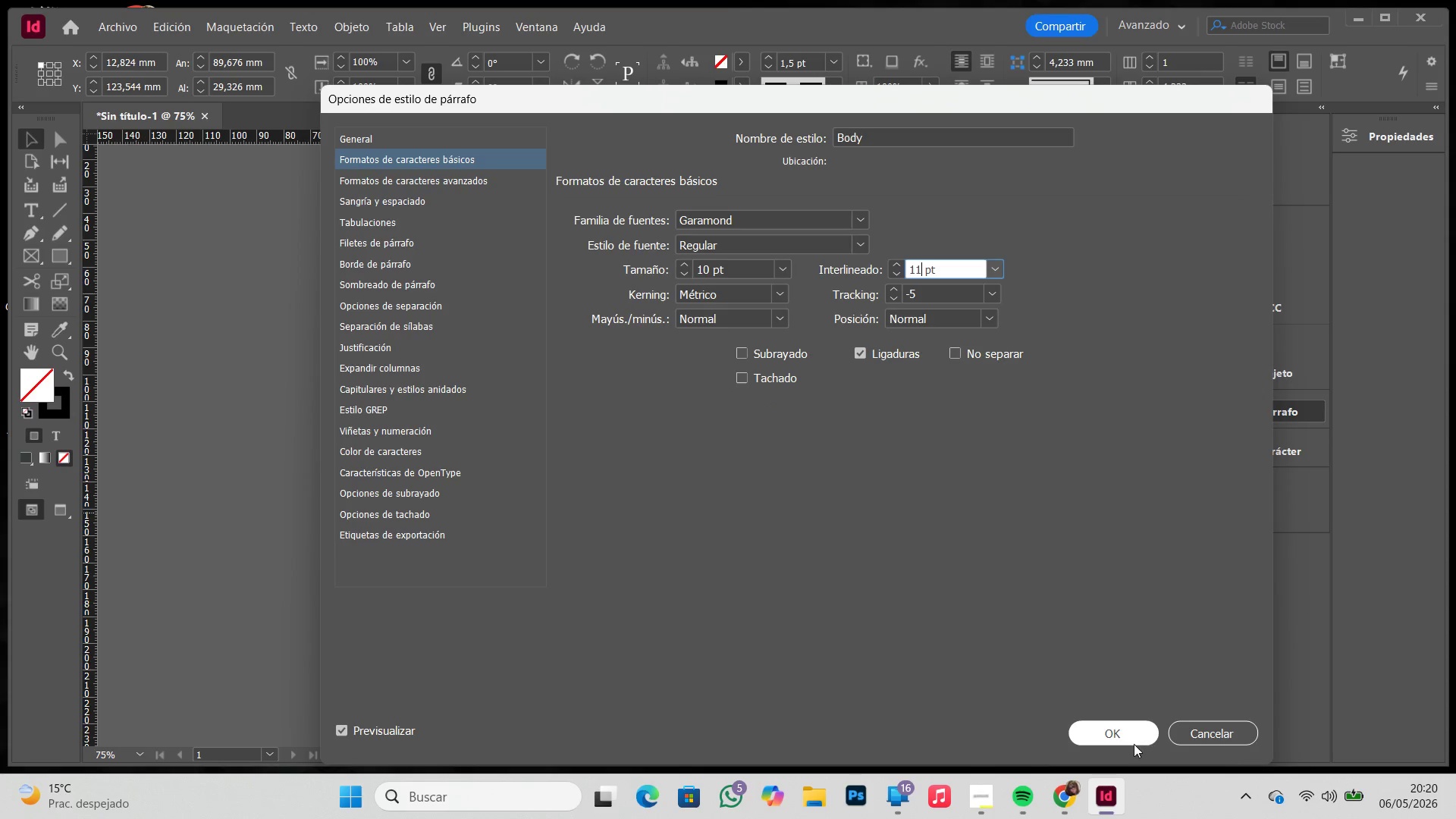 
left_click([1133, 744])
 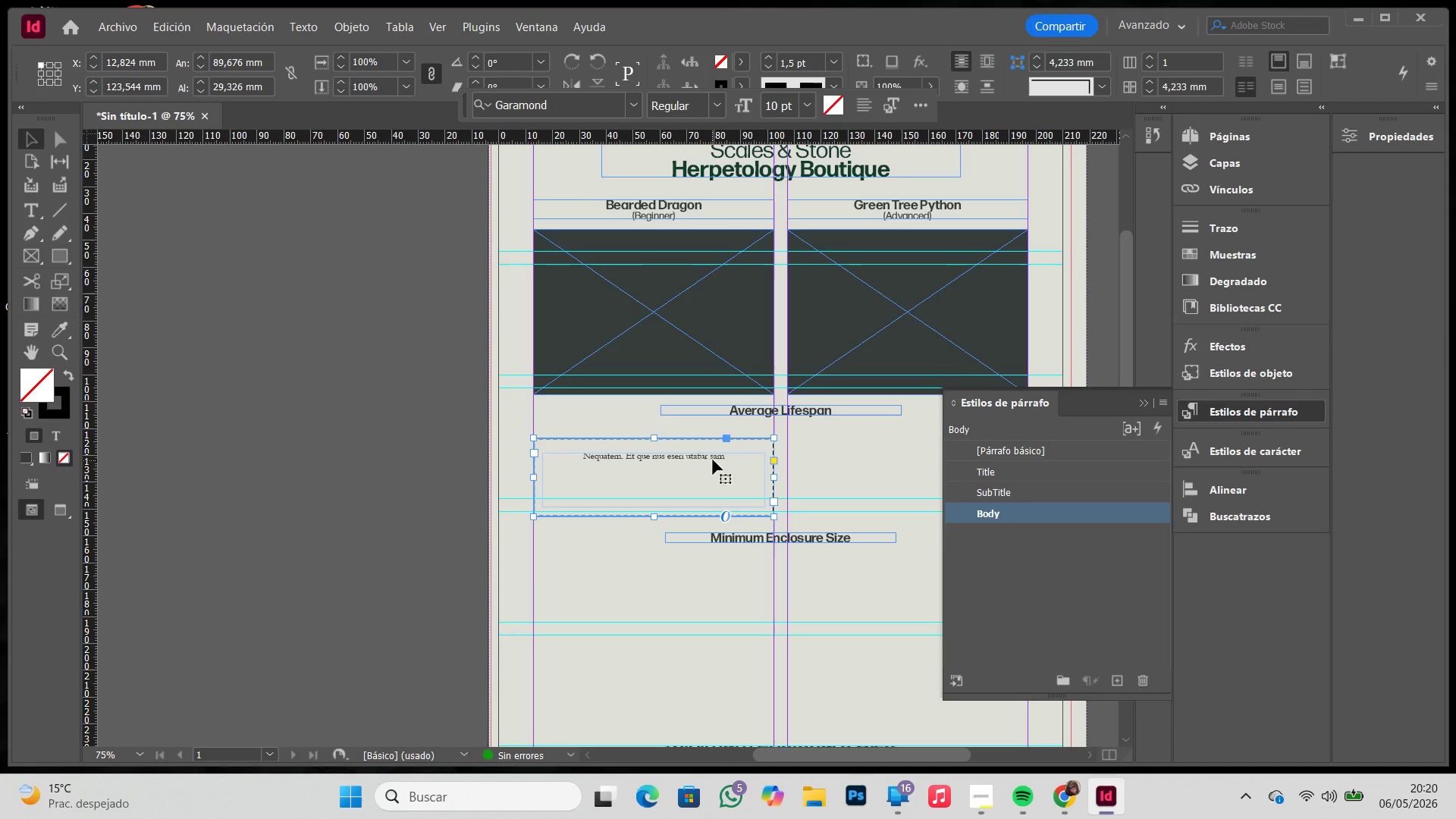 
left_click([713, 457])
 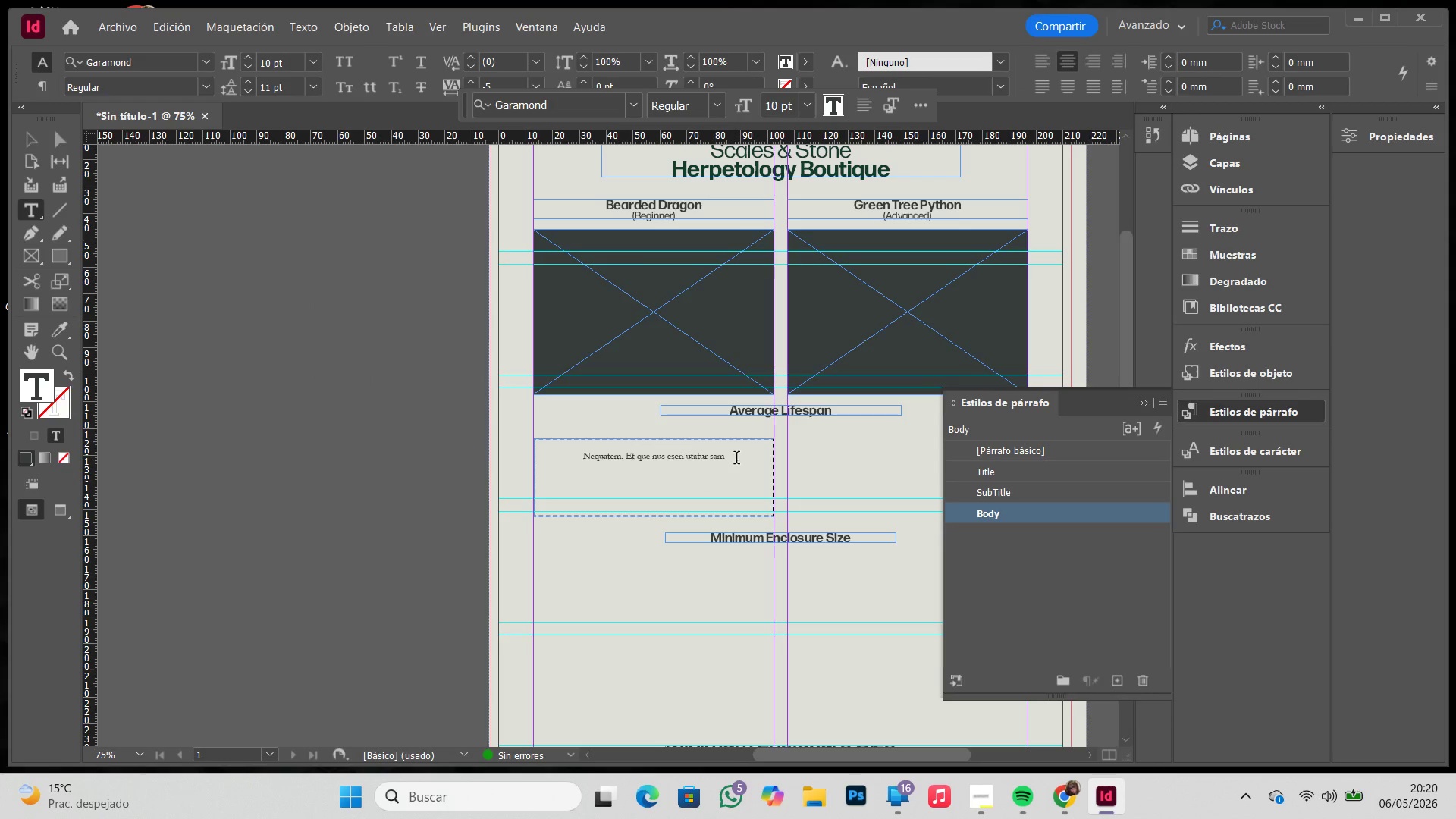 
left_click_drag(start_coordinate=[733, 460], to_coordinate=[616, 467])
 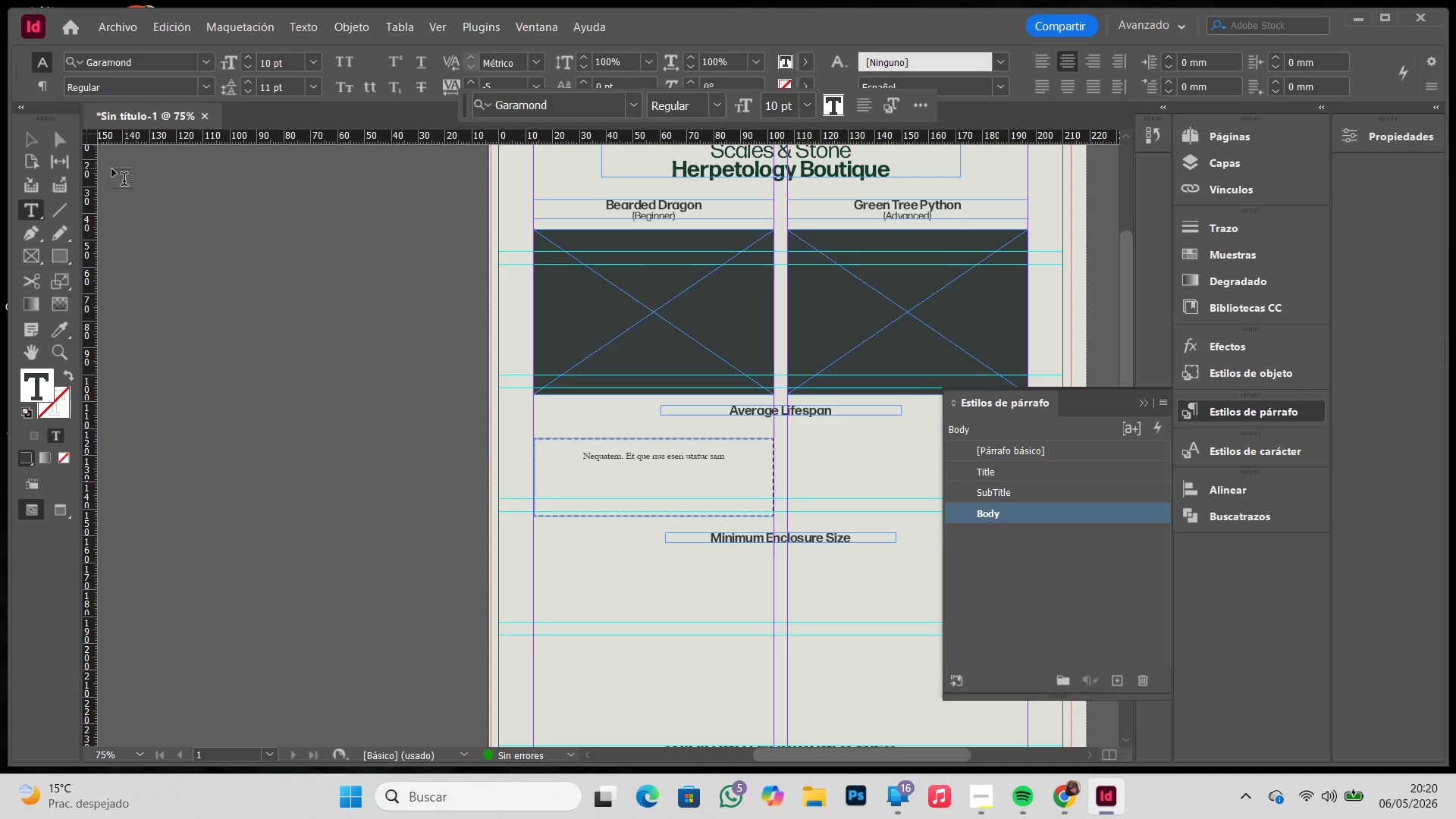 
left_click([29, 141])
 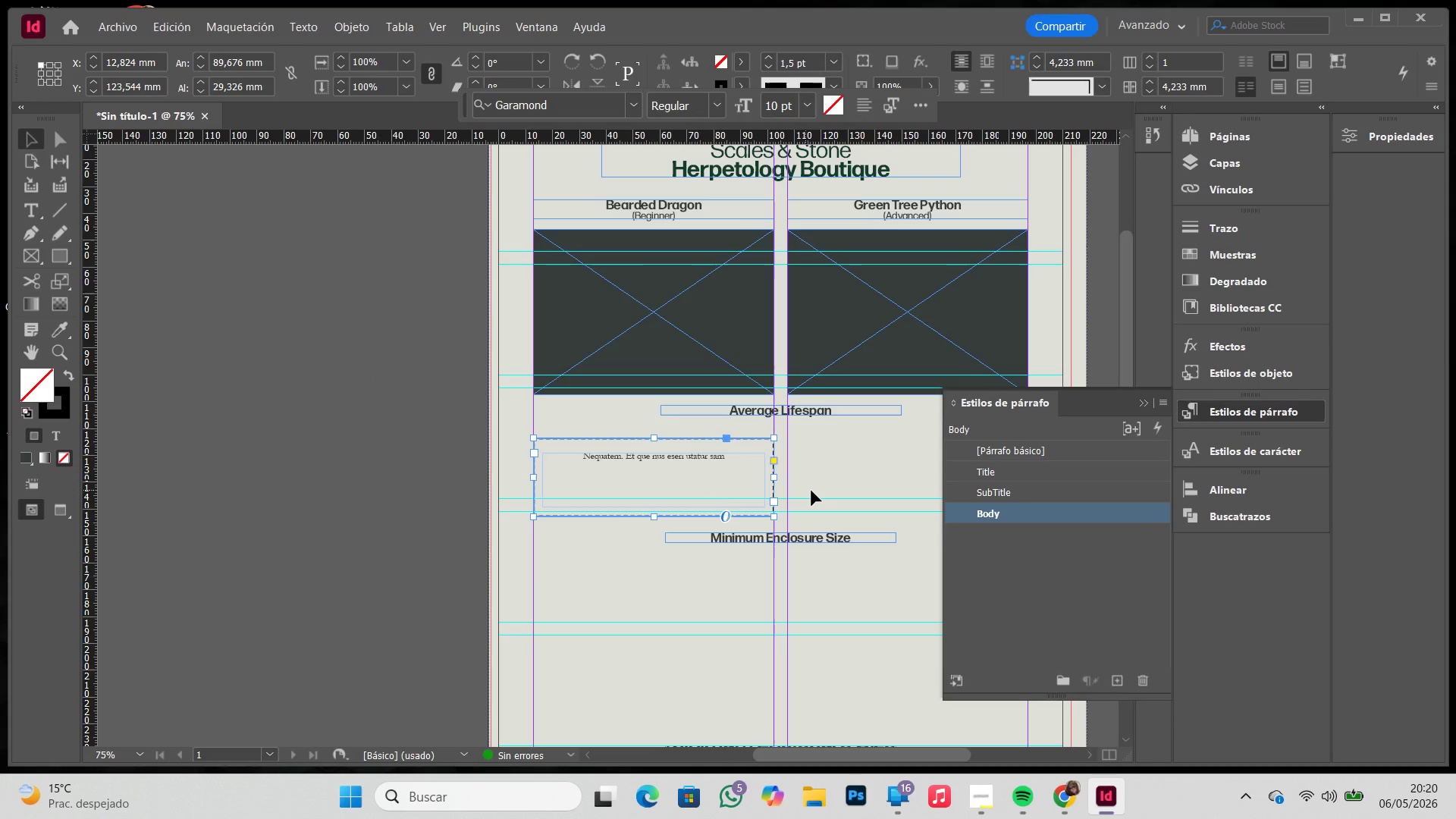 
key(W)
 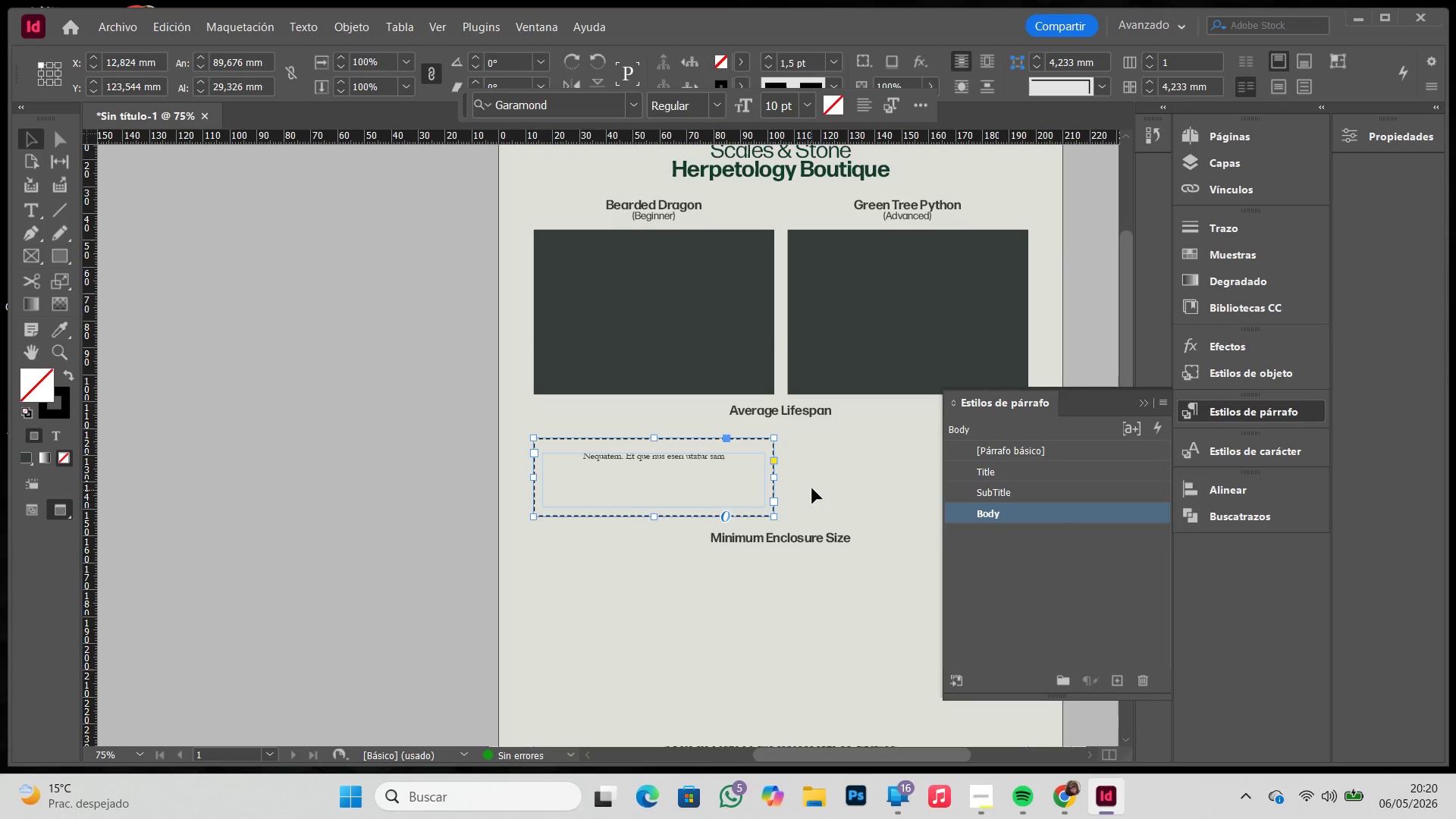 
left_click([814, 482])
 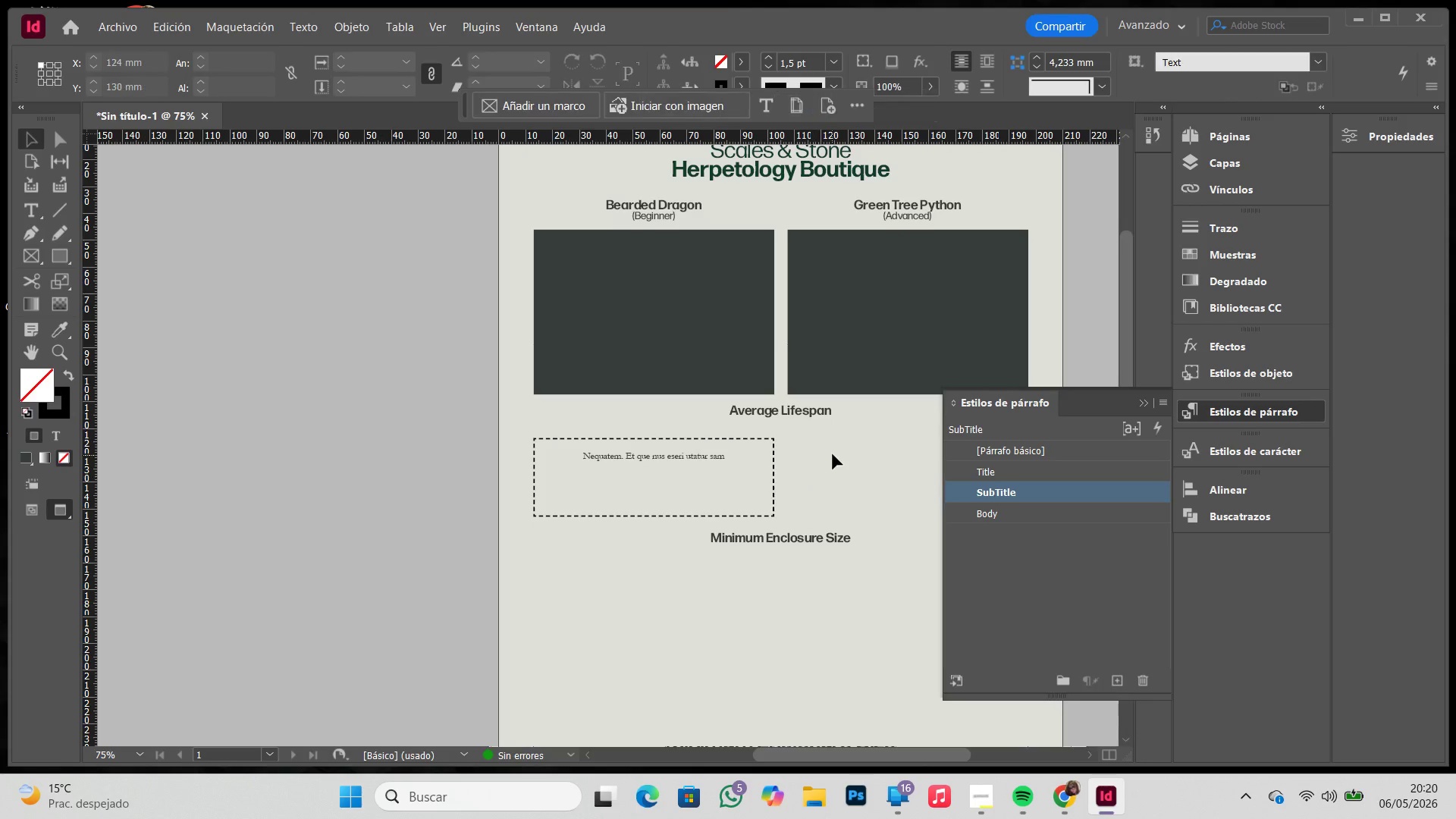 
hold_key(key=Space, duration=0.62)
 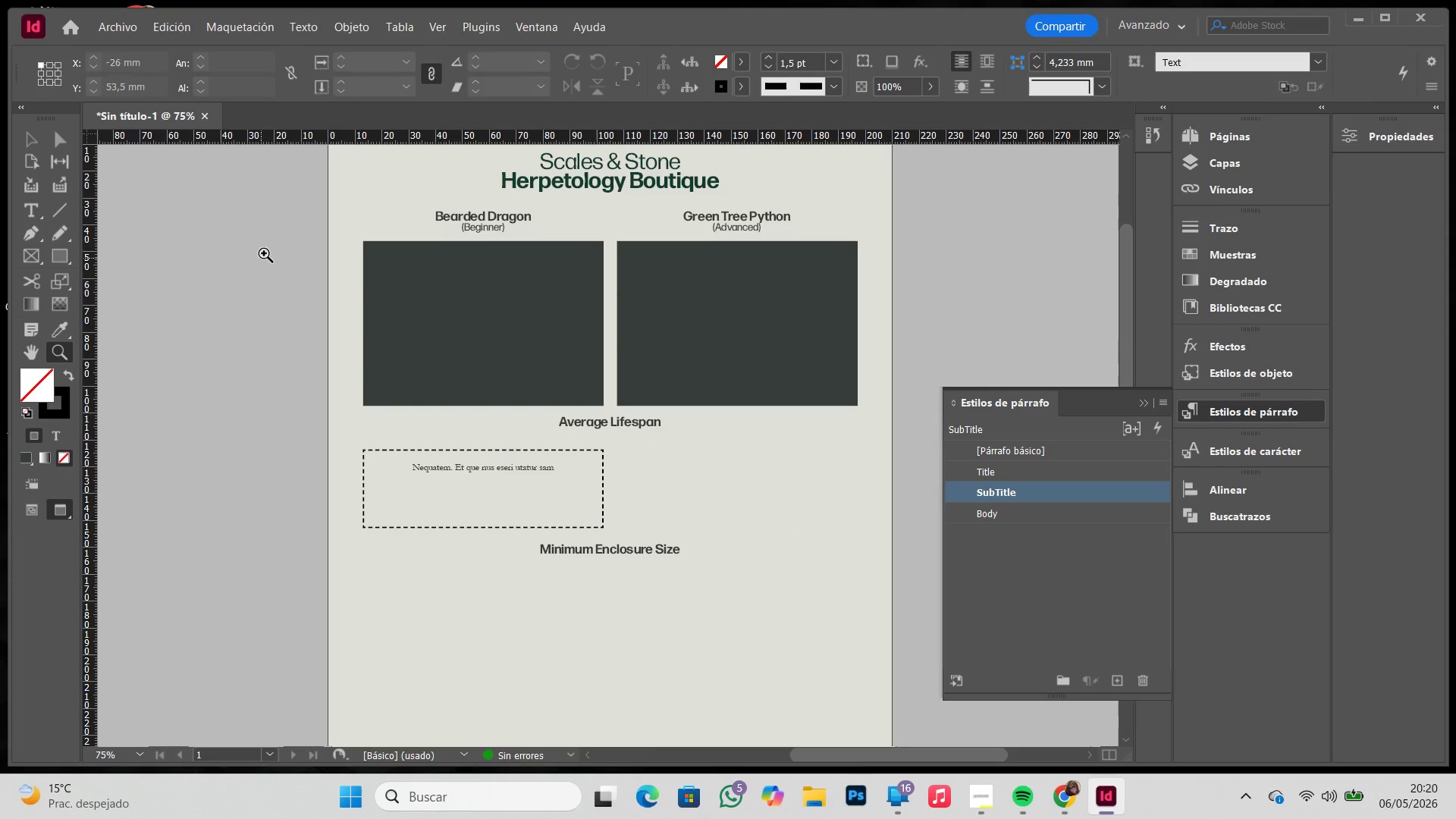 
left_click_drag(start_coordinate=[825, 442], to_coordinate=[655, 453])
 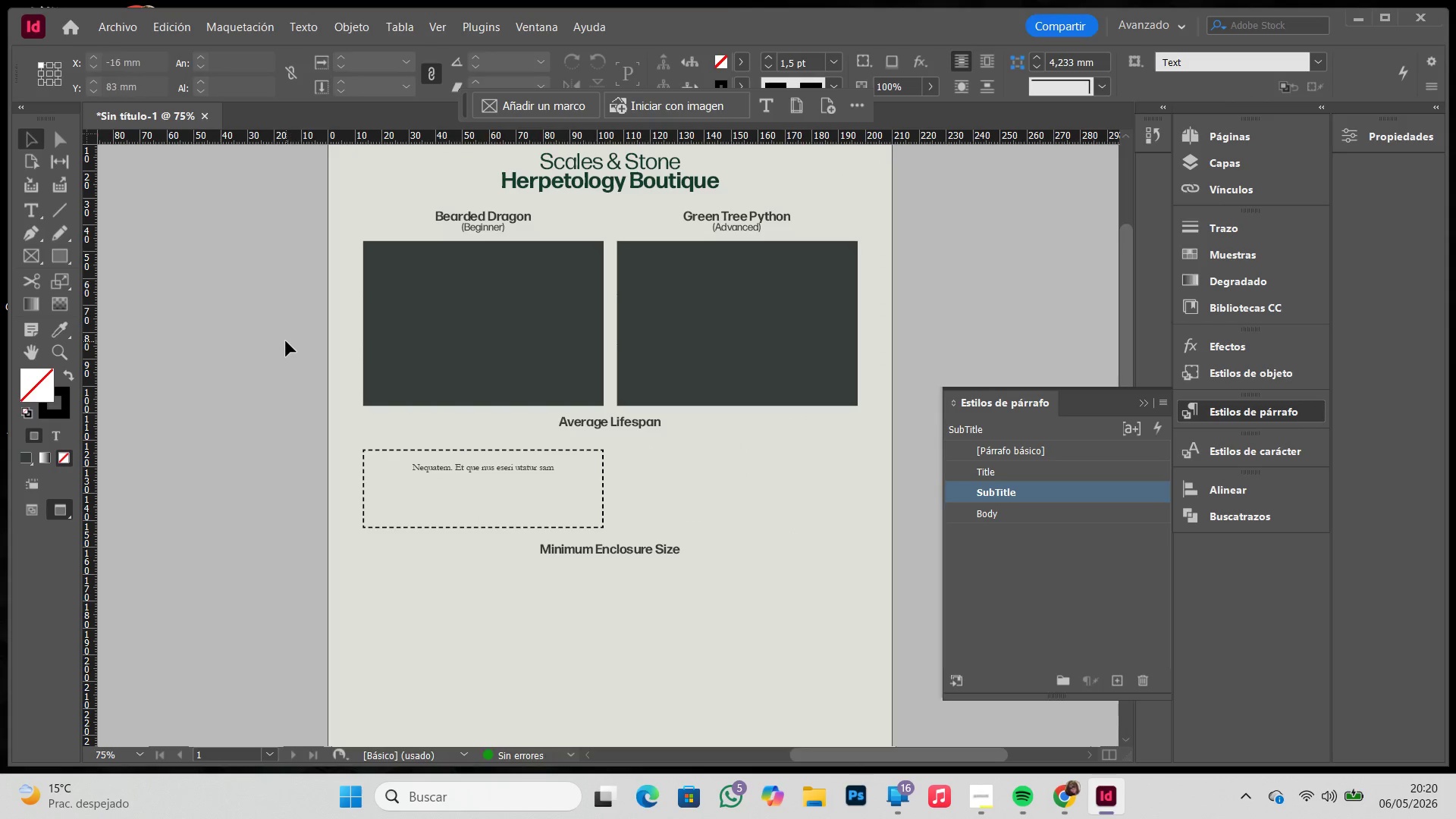 
hold_key(key=Z, duration=0.95)
 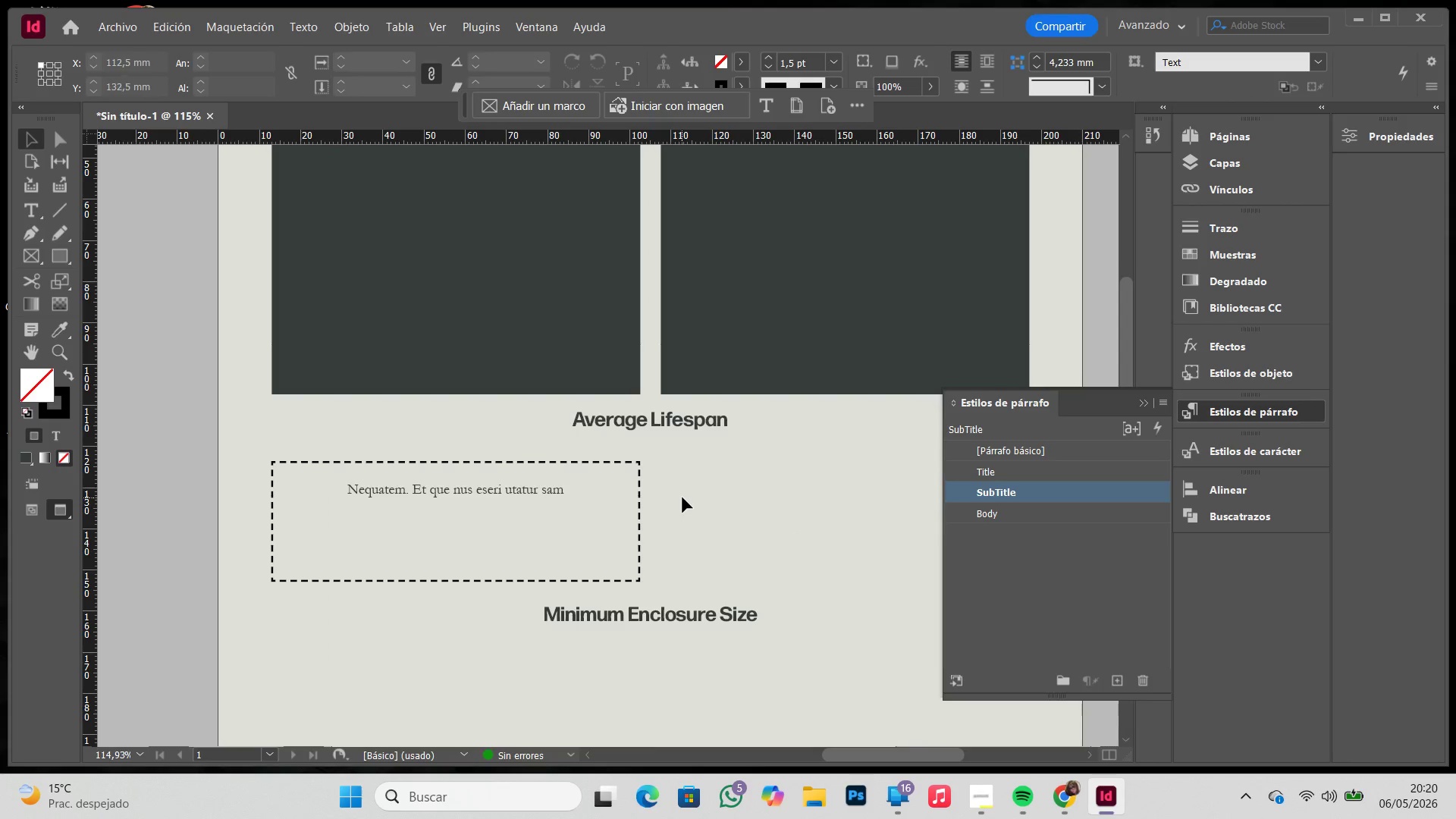 
left_click_drag(start_coordinate=[270, 243], to_coordinate=[895, 635])
 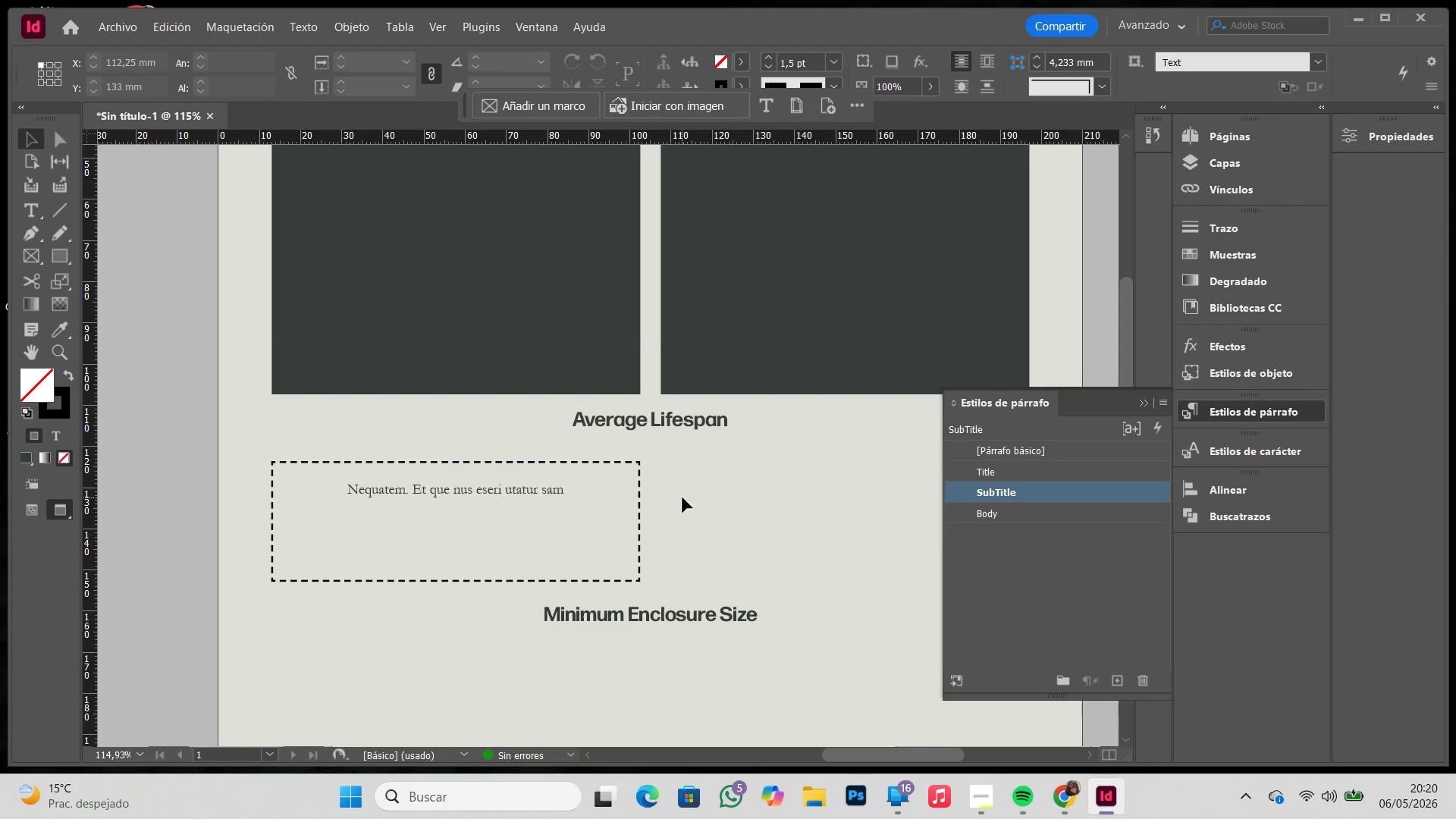 
key(V)
 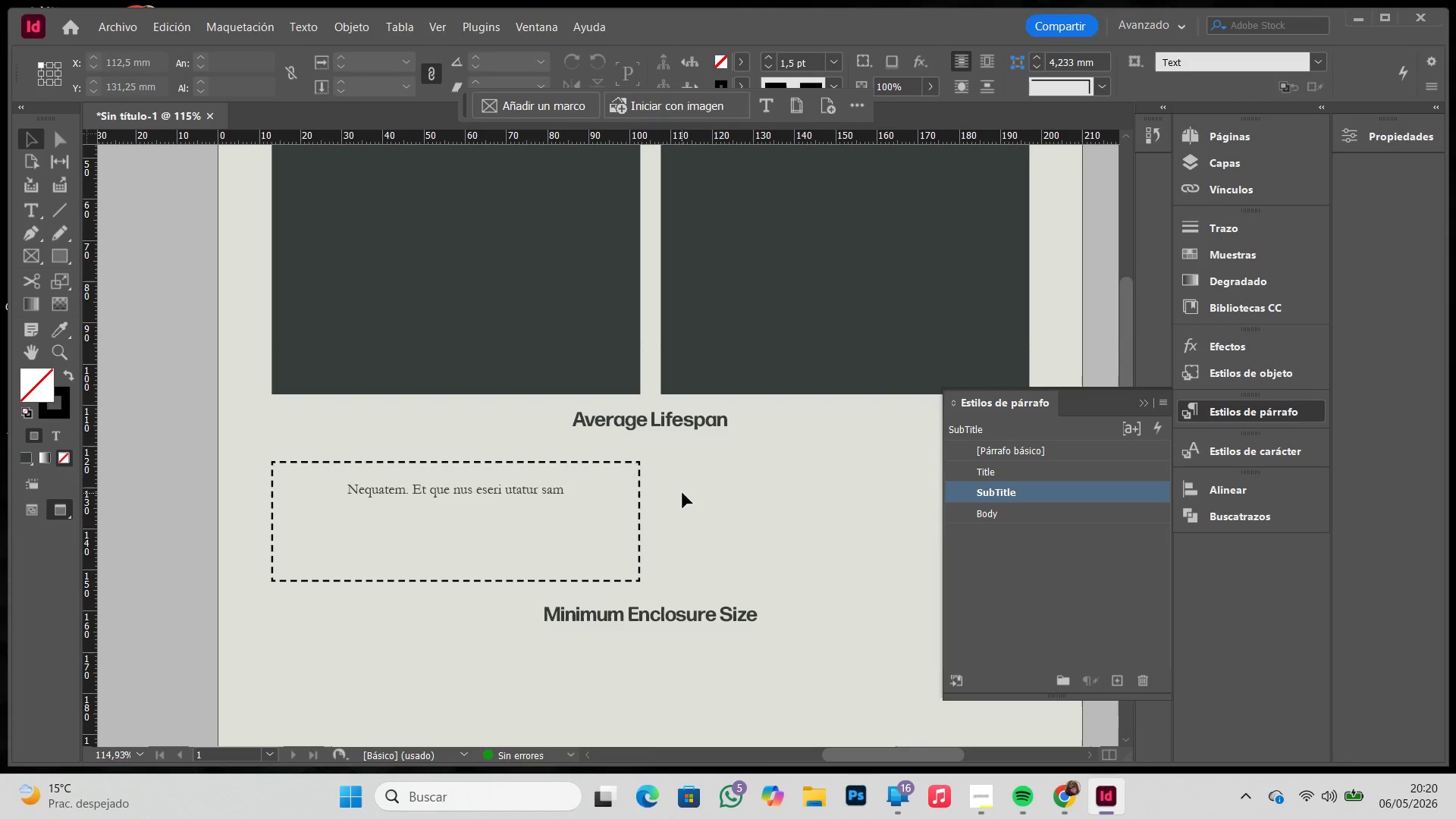 
left_click([682, 493])
 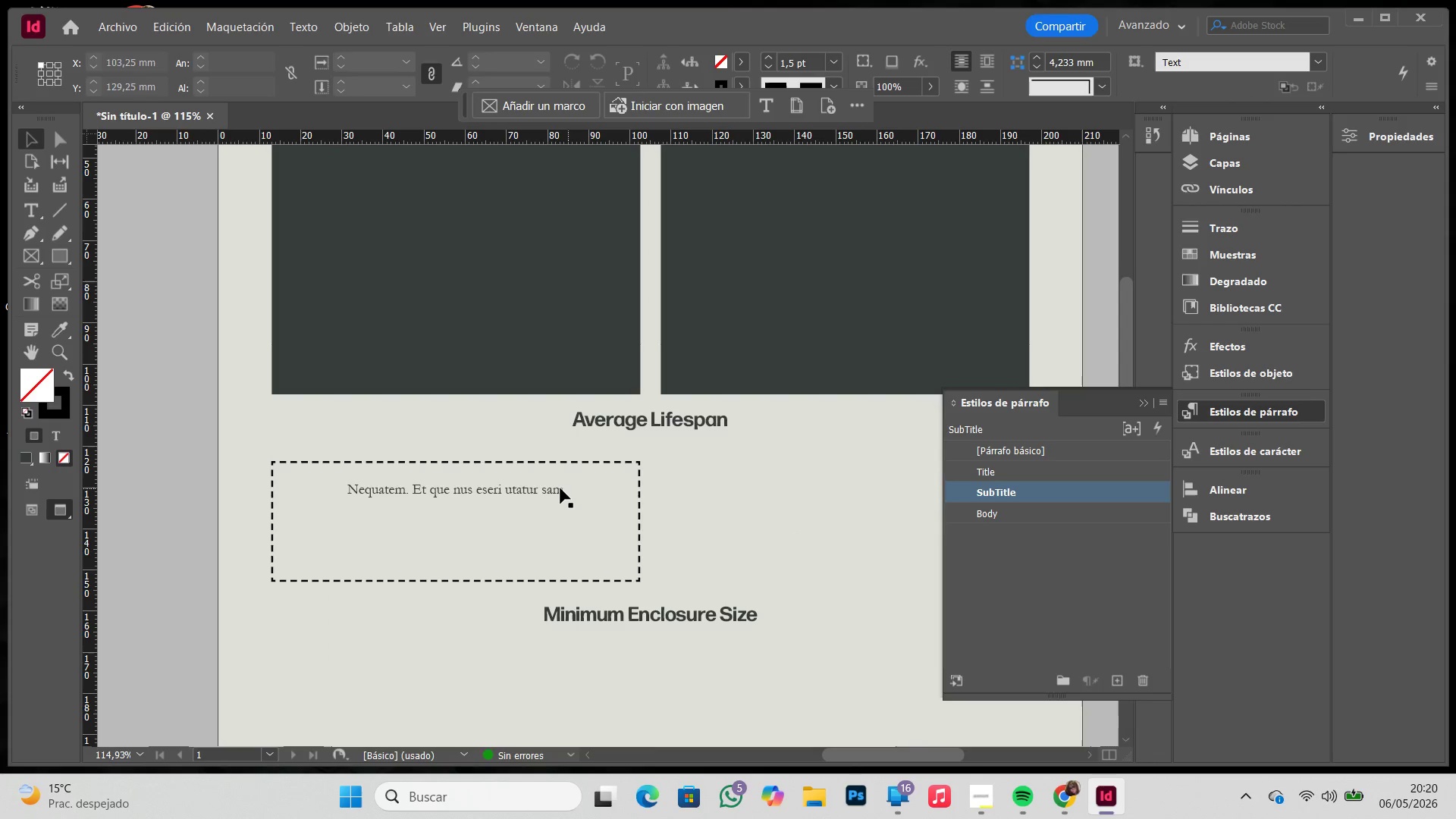 
left_click([560, 488])
 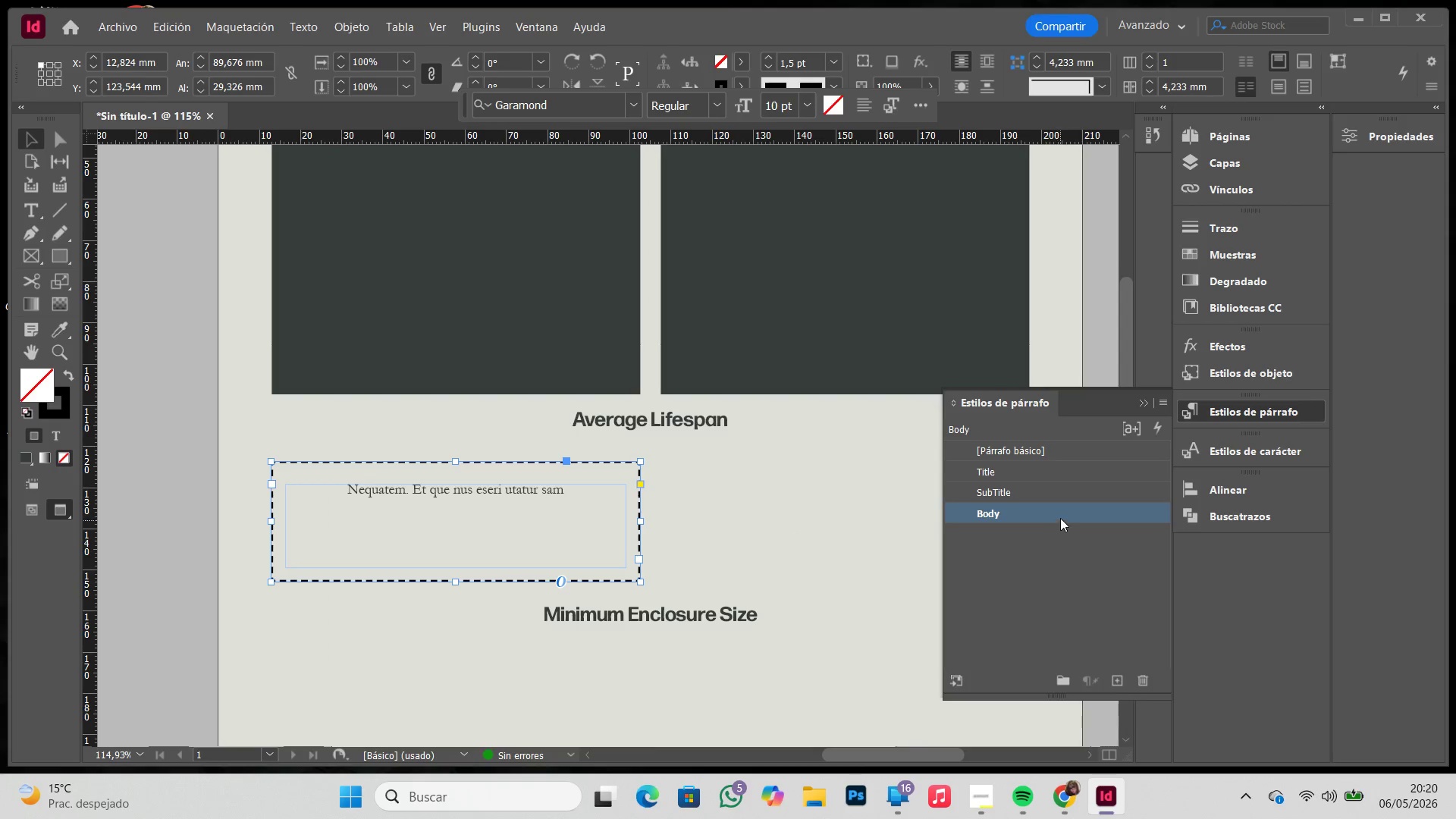 
double_click([1062, 510])
 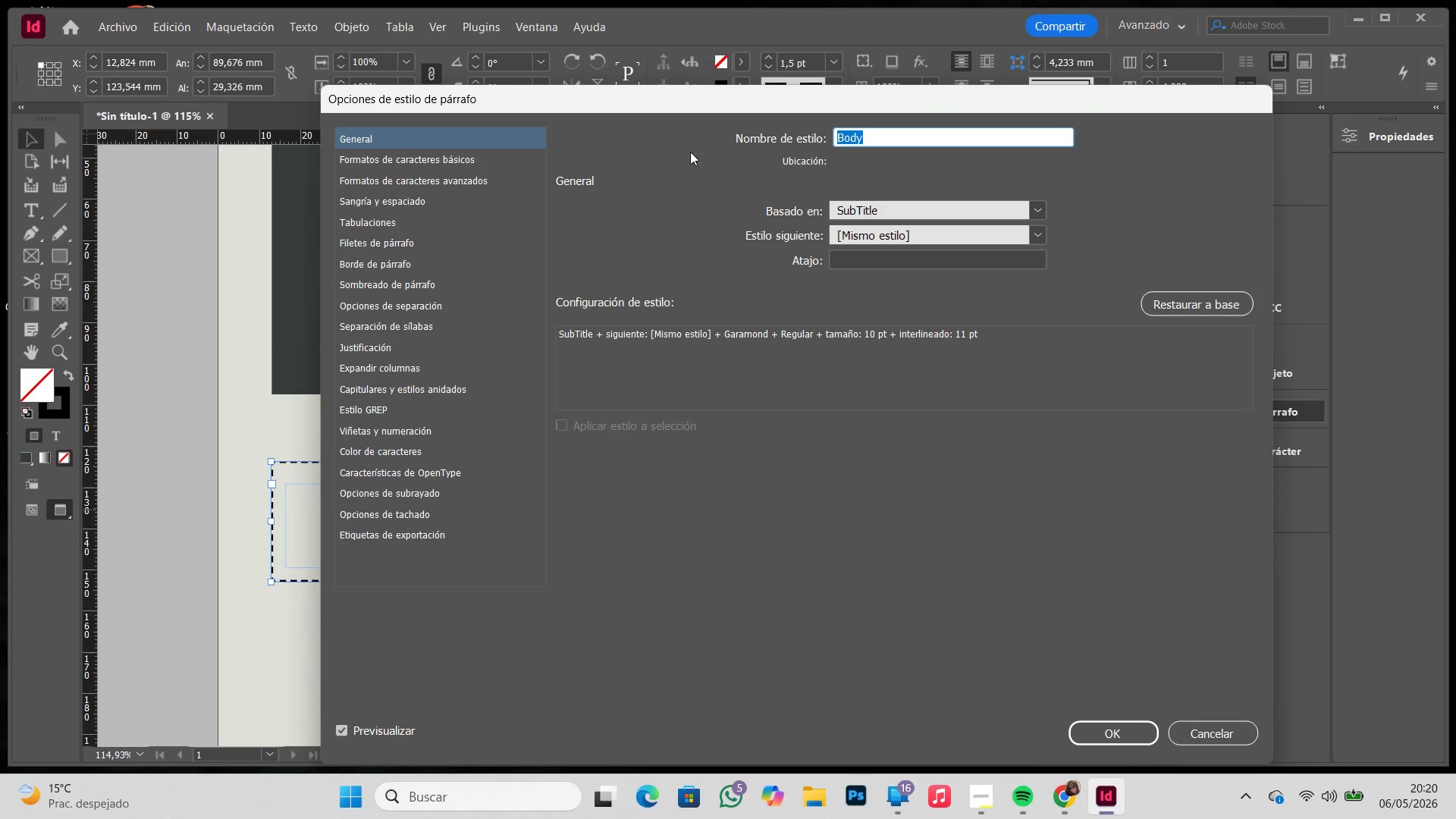 
left_click_drag(start_coordinate=[697, 104], to_coordinate=[943, 97])
 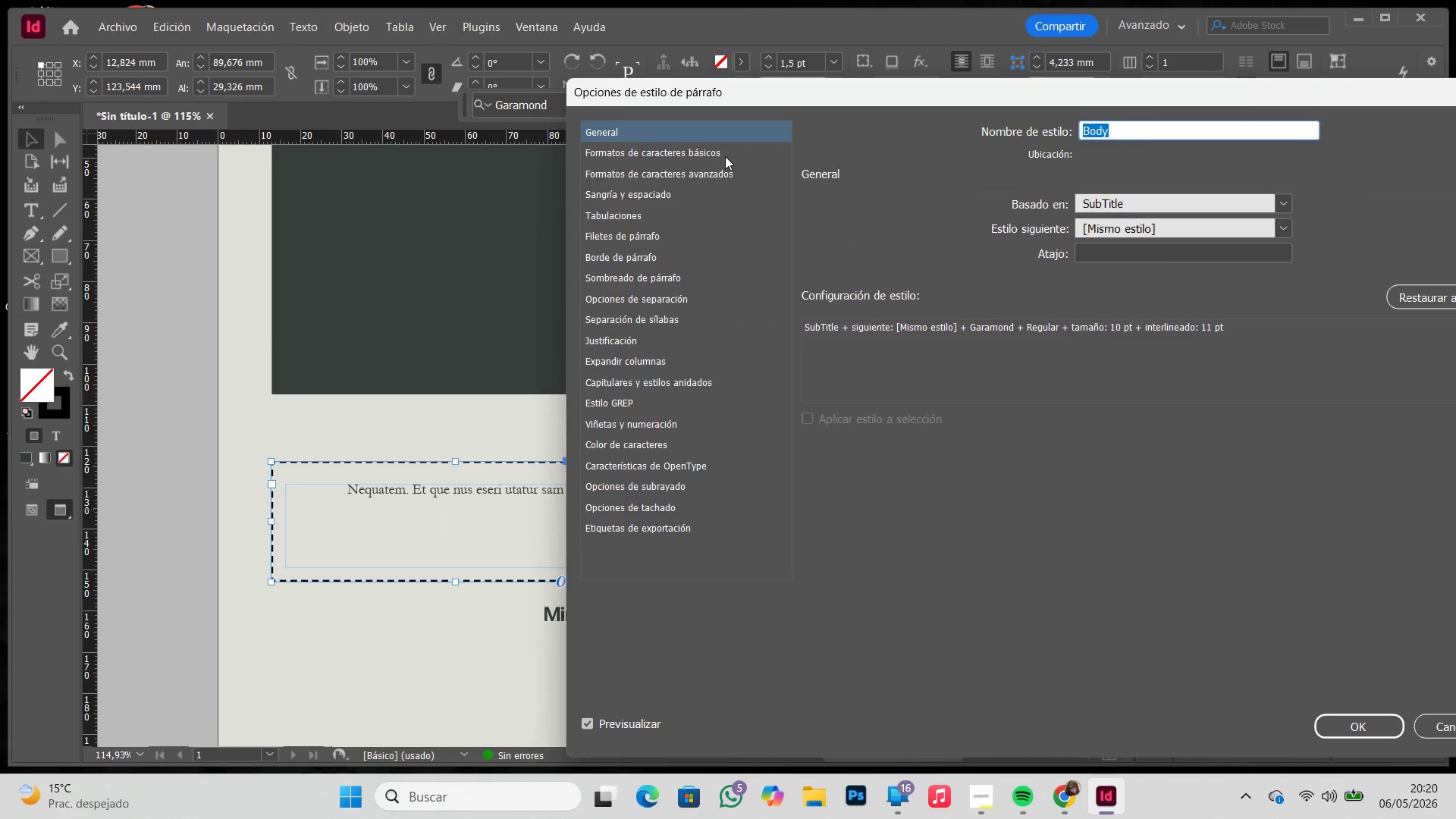 
left_click([725, 156])
 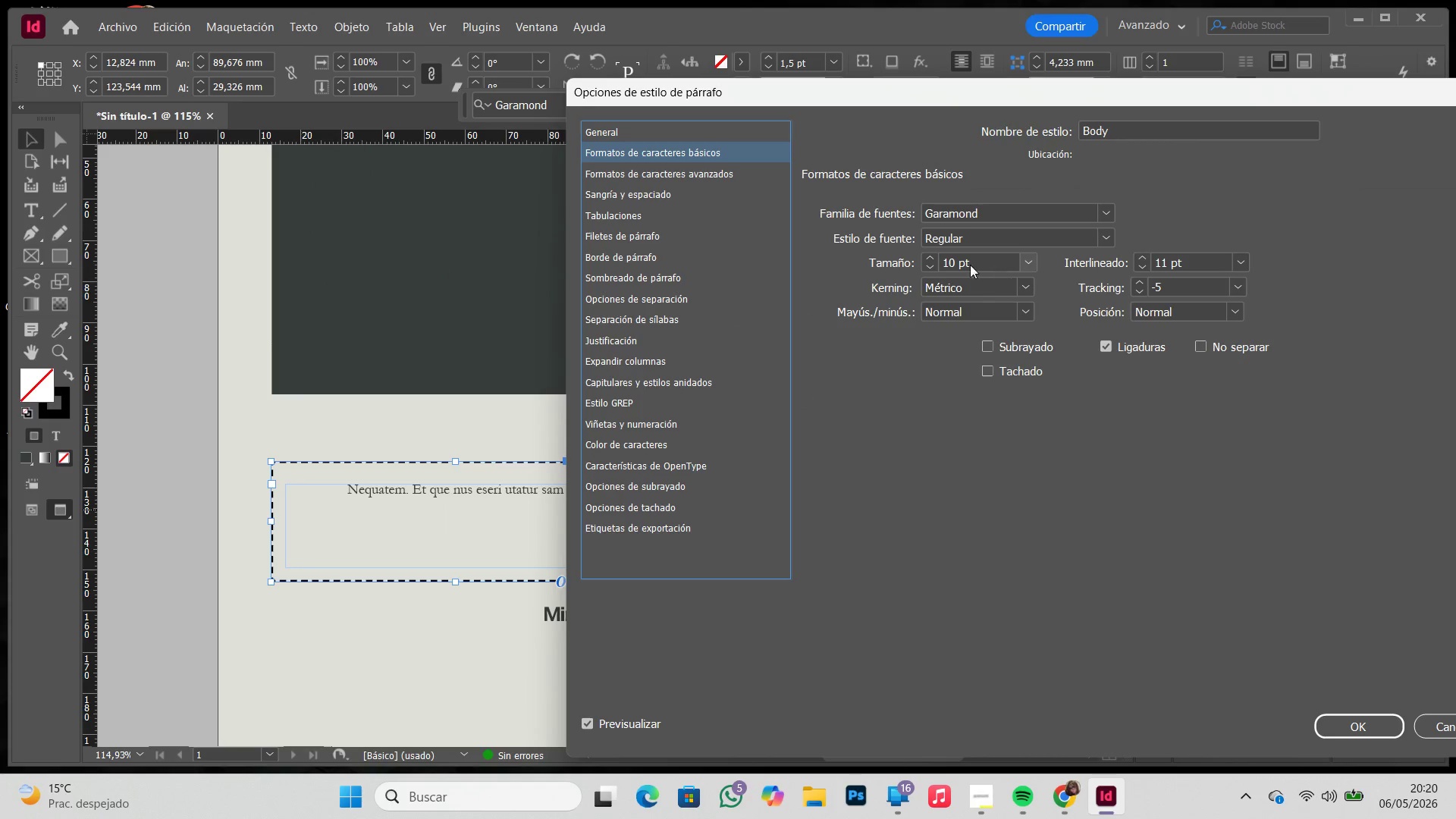 
left_click([1031, 257])
 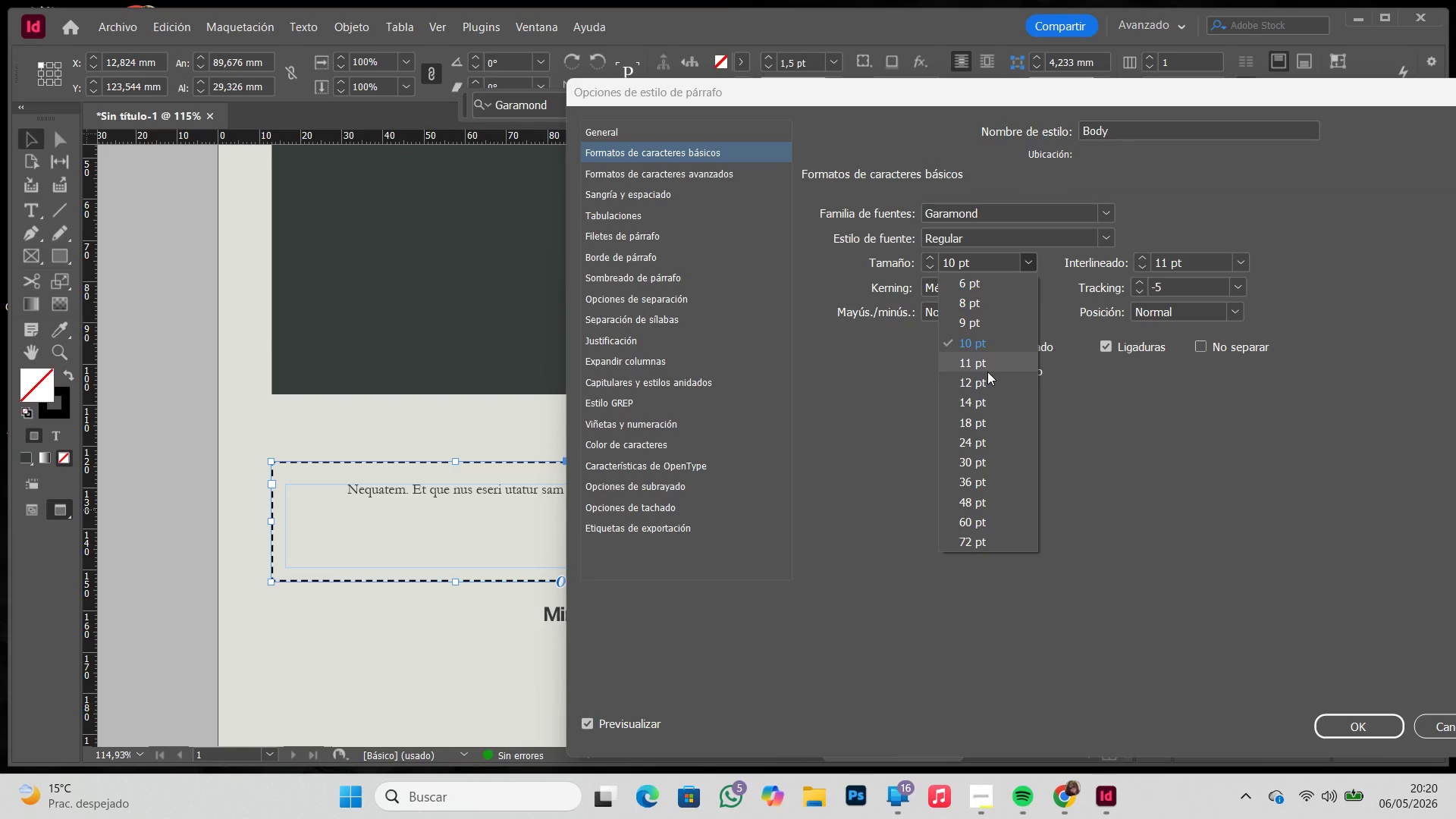 
left_click([987, 372])
 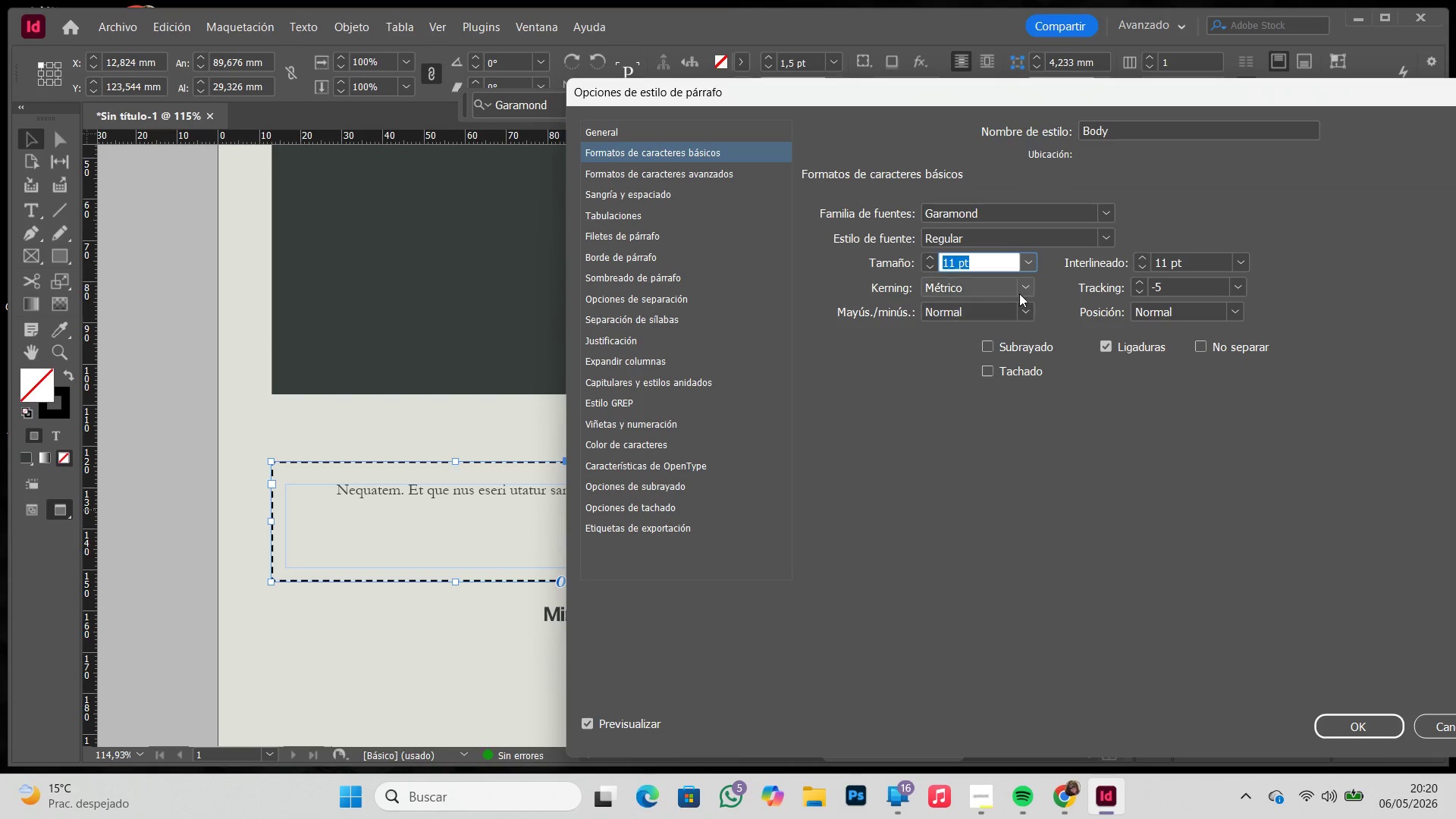 
left_click([1024, 259])
 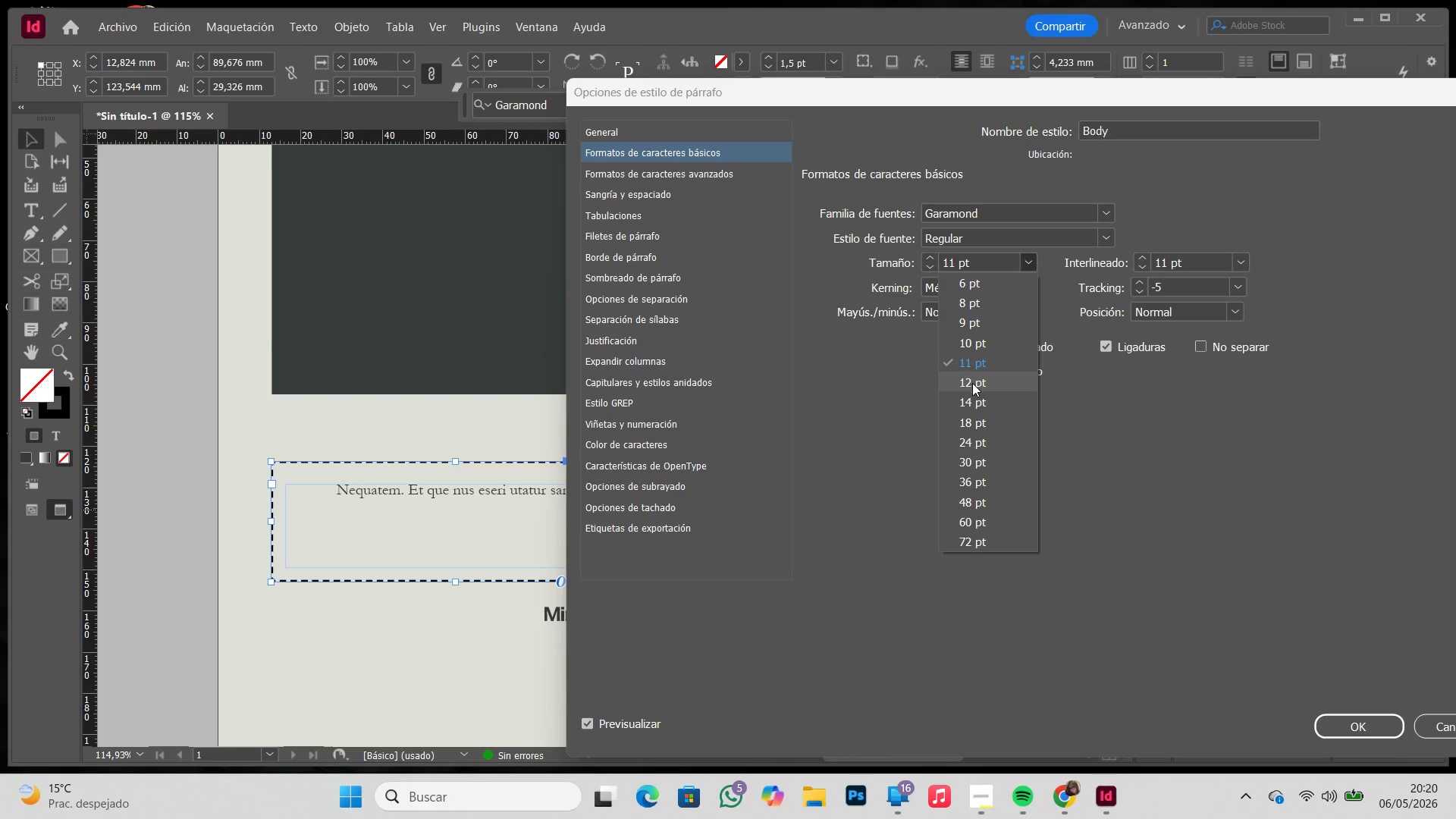 
left_click([972, 383])
 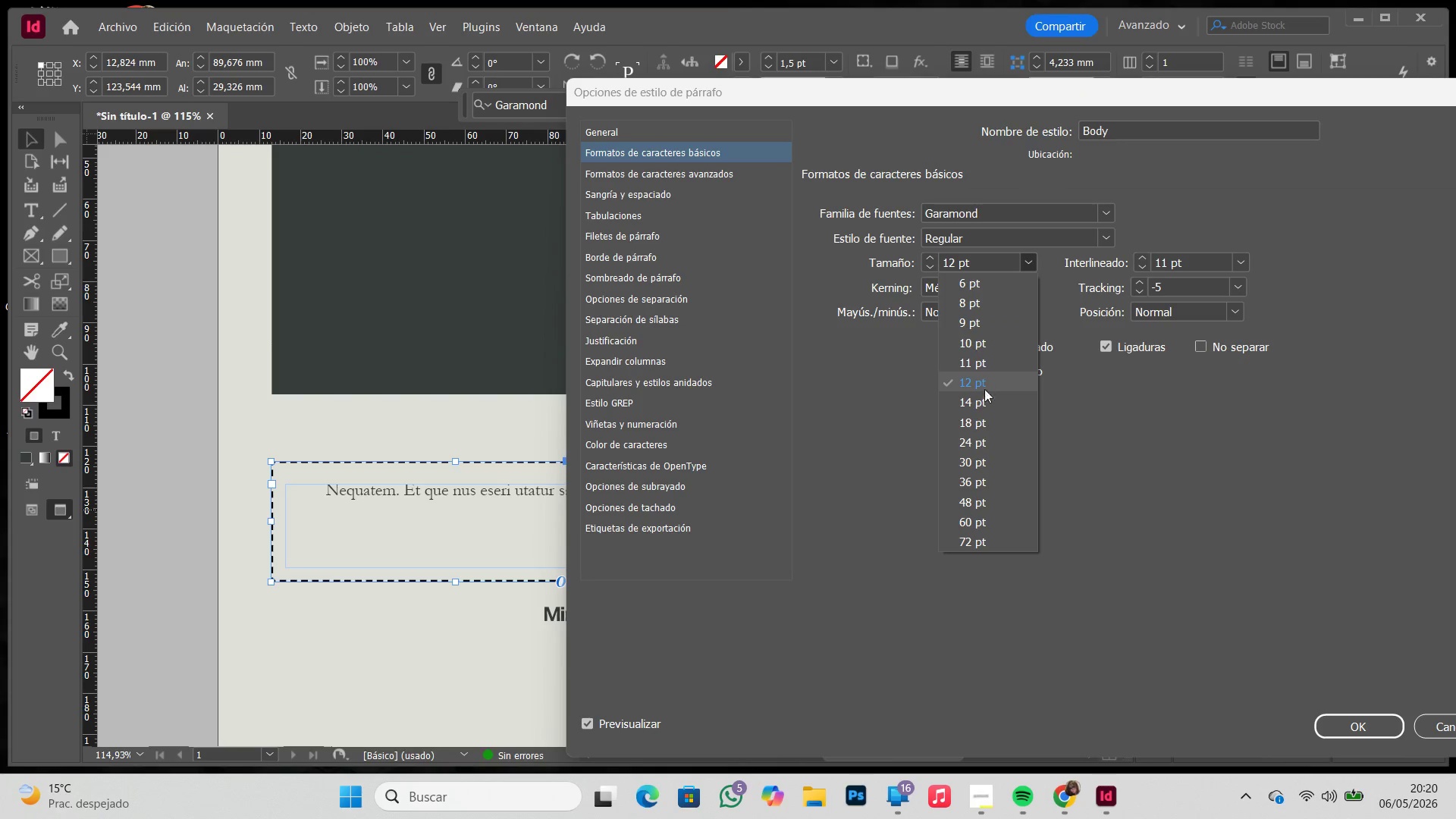 
left_click([984, 398])
 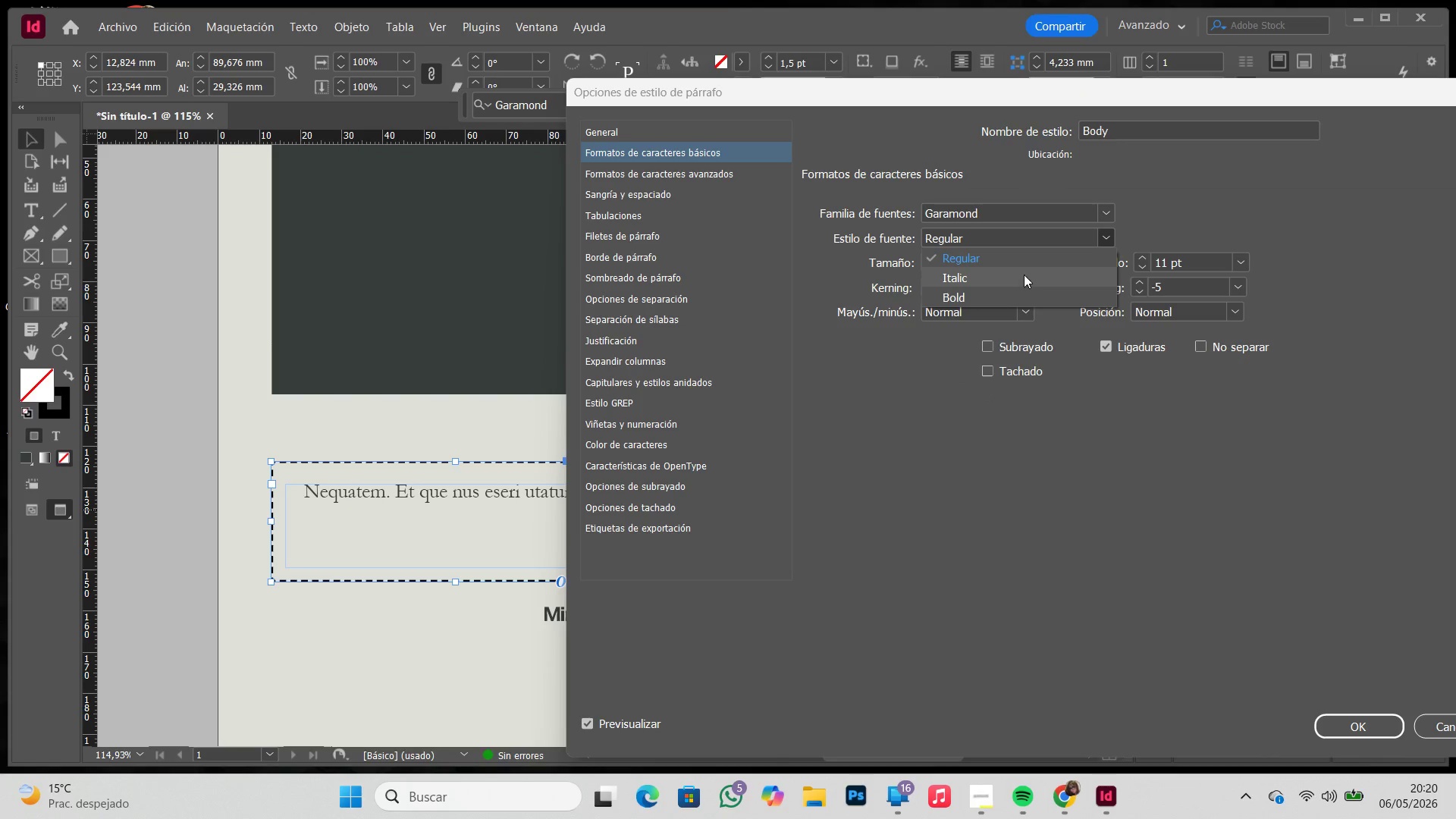 
left_click([1018, 296])
 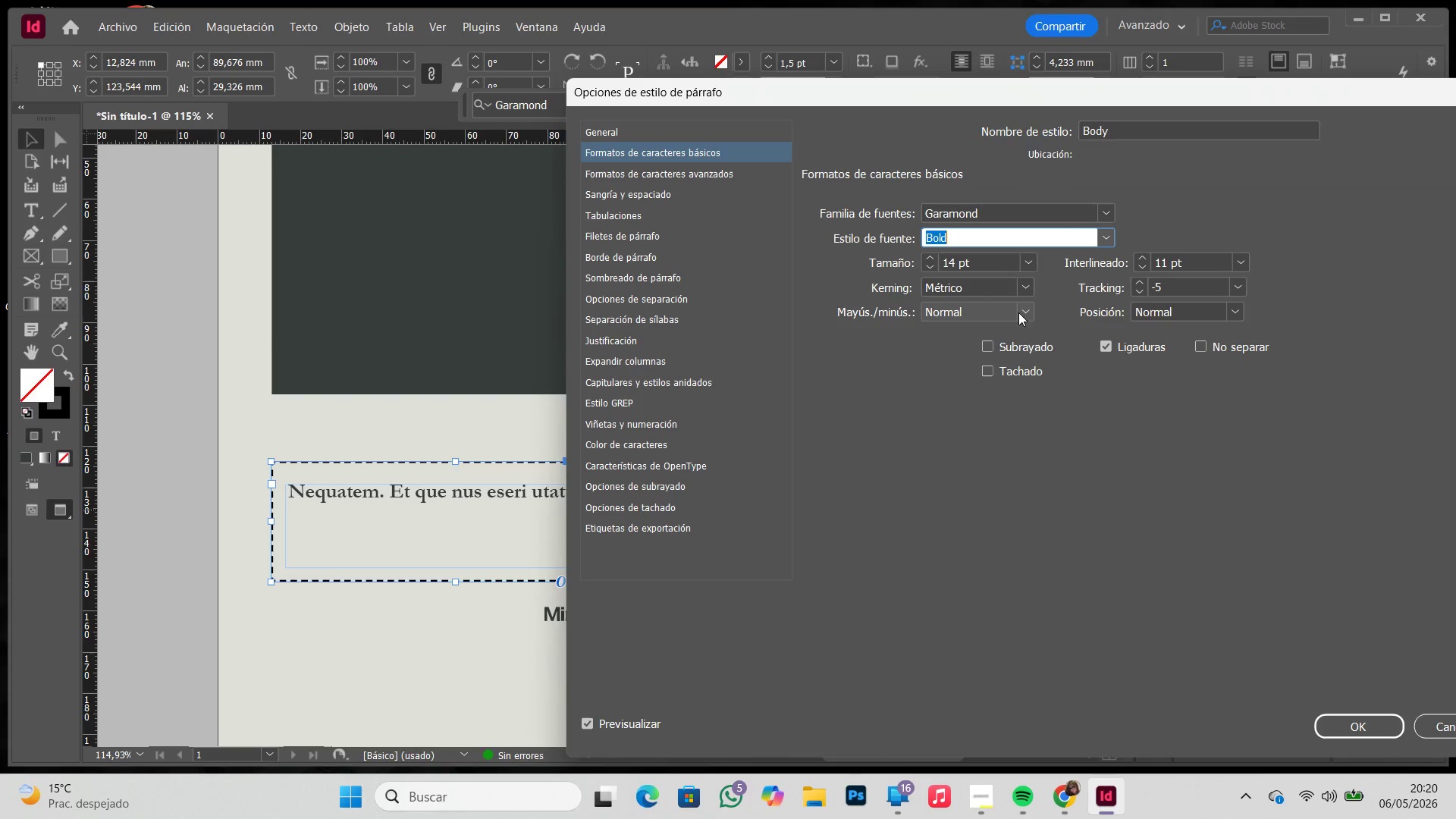 
left_click([1025, 265])
 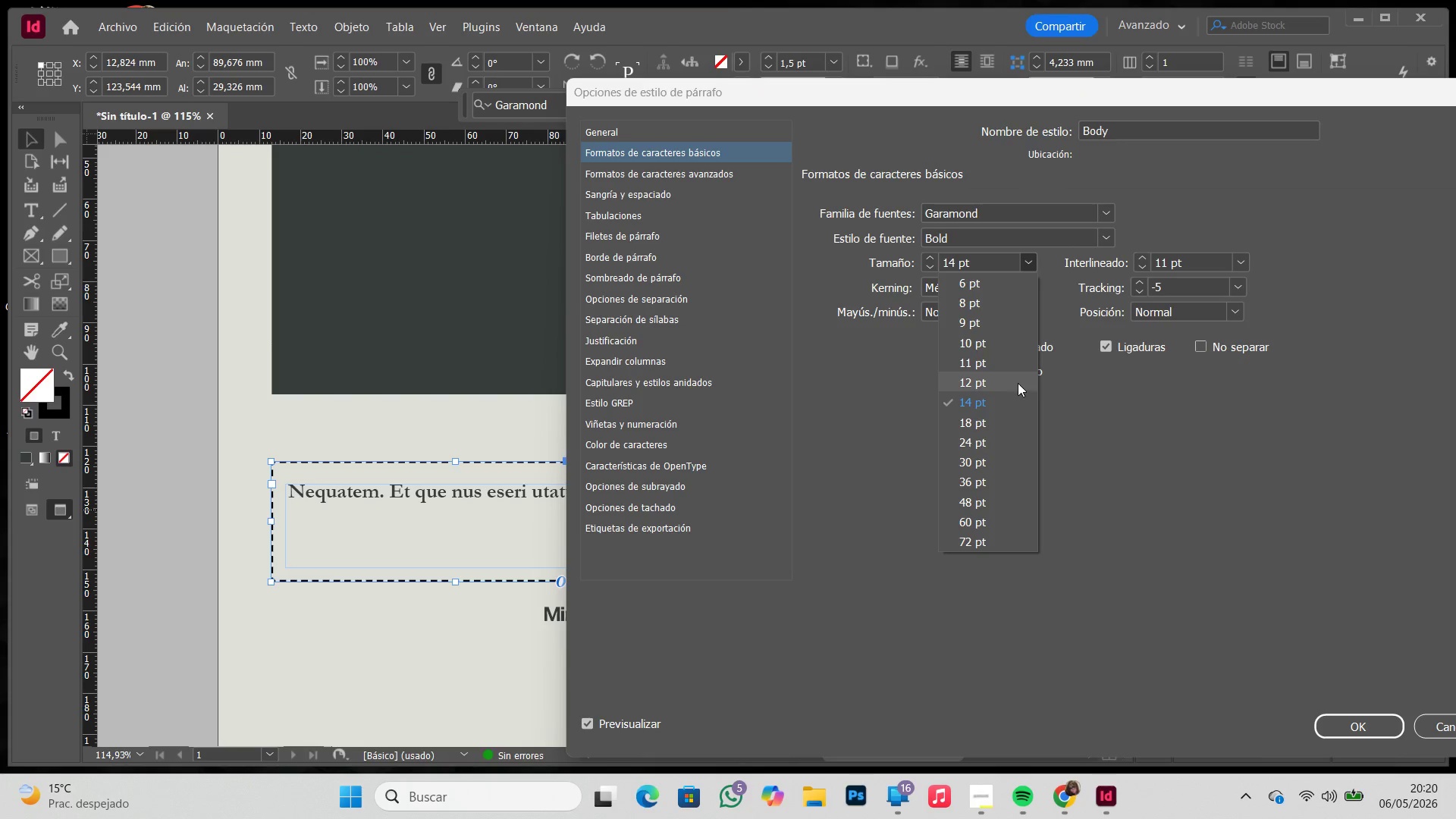 
left_click([1018, 383])
 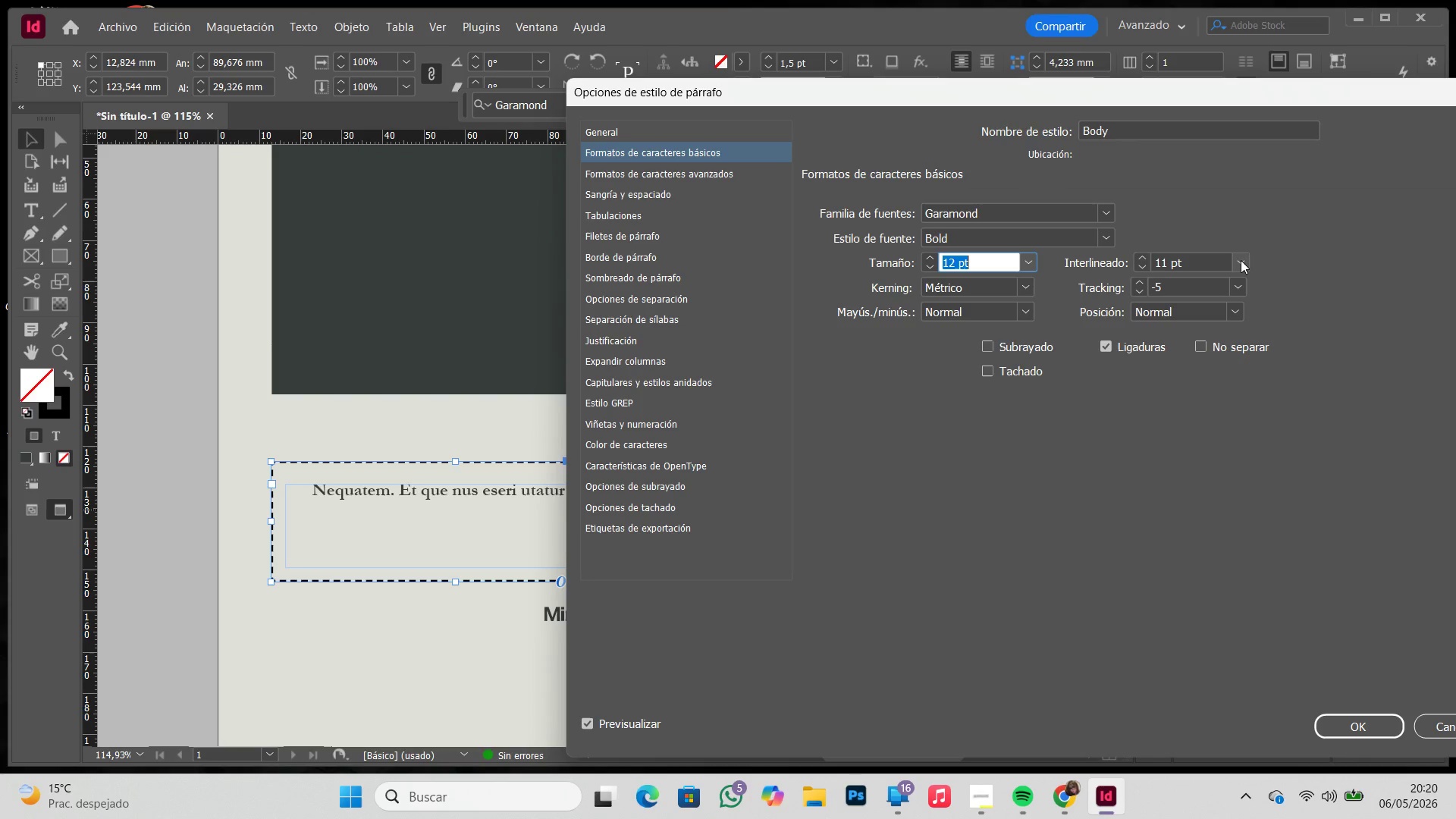 
double_click([1167, 268])
 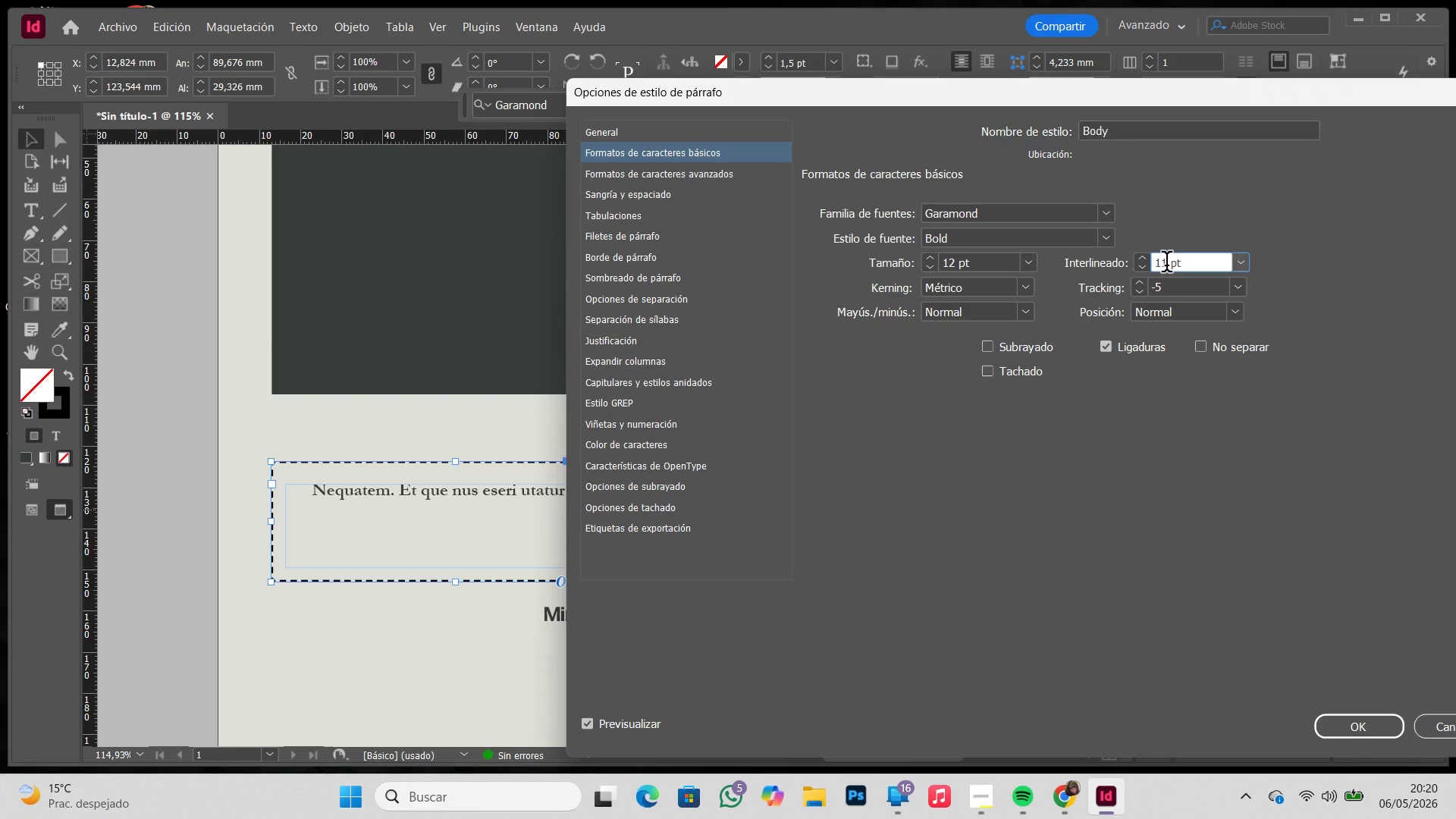 
left_click_drag(start_coordinate=[1166, 265], to_coordinate=[1127, 273])
 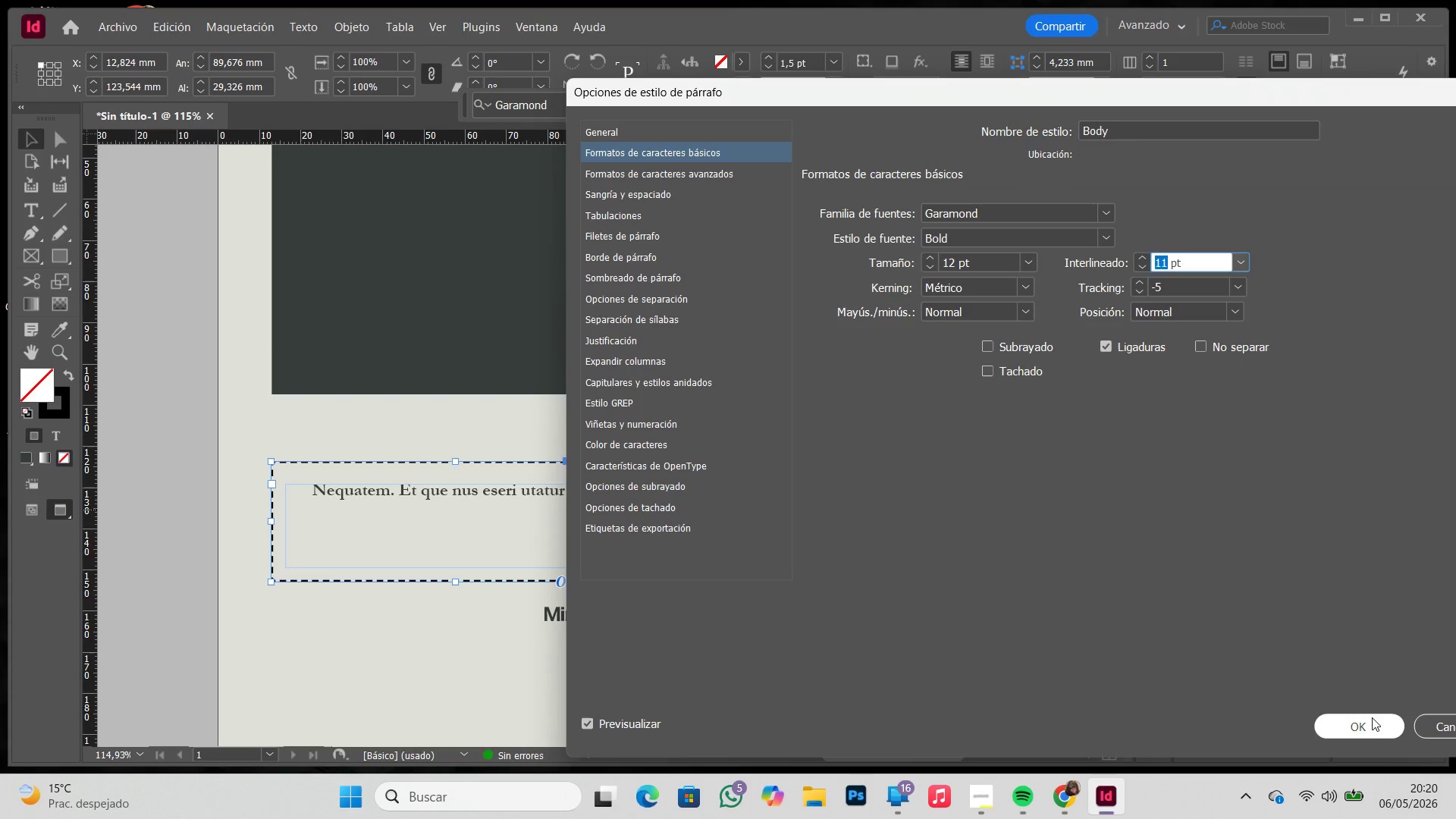 
left_click([1367, 723])
 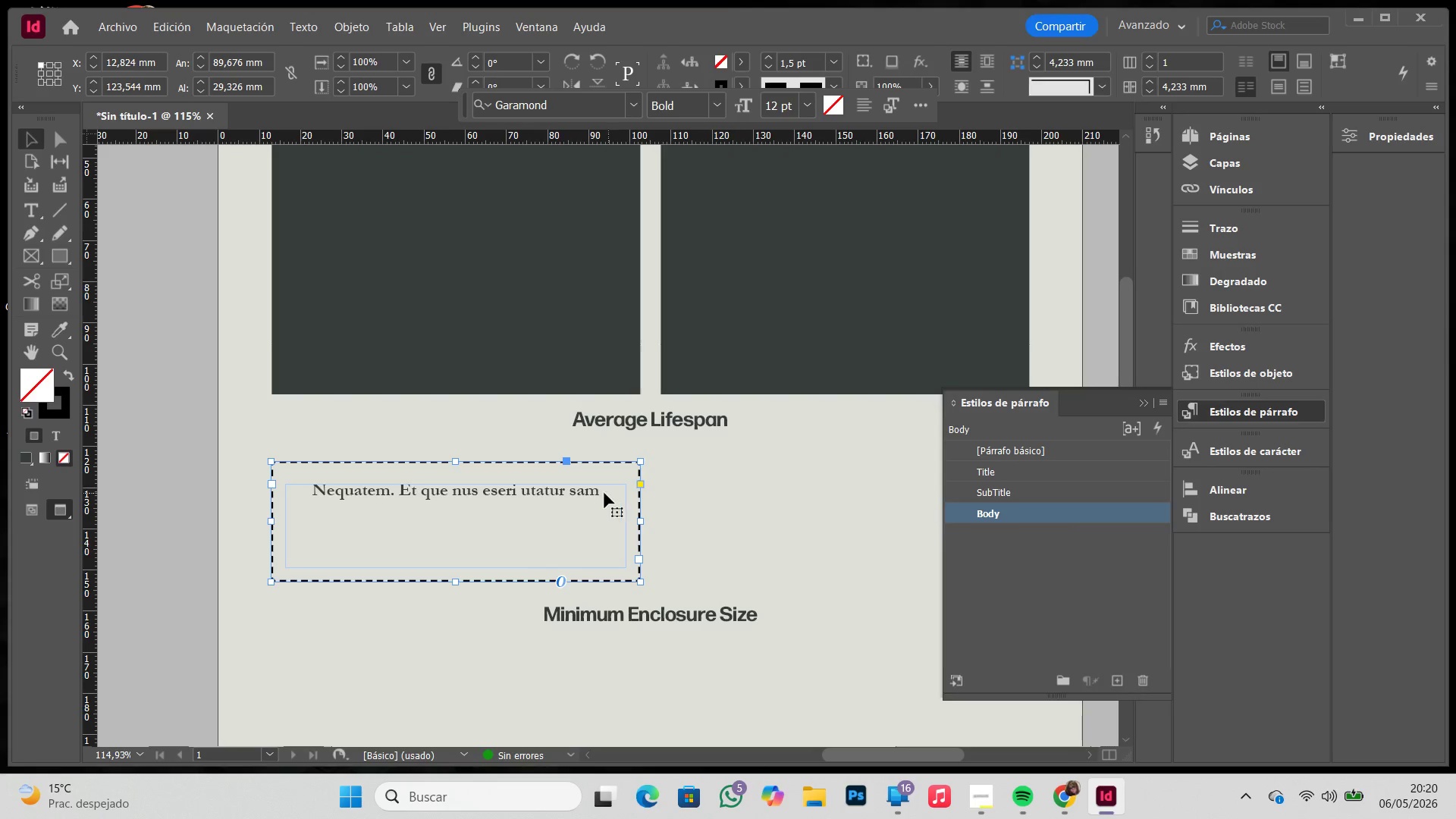 
double_click([599, 488])
 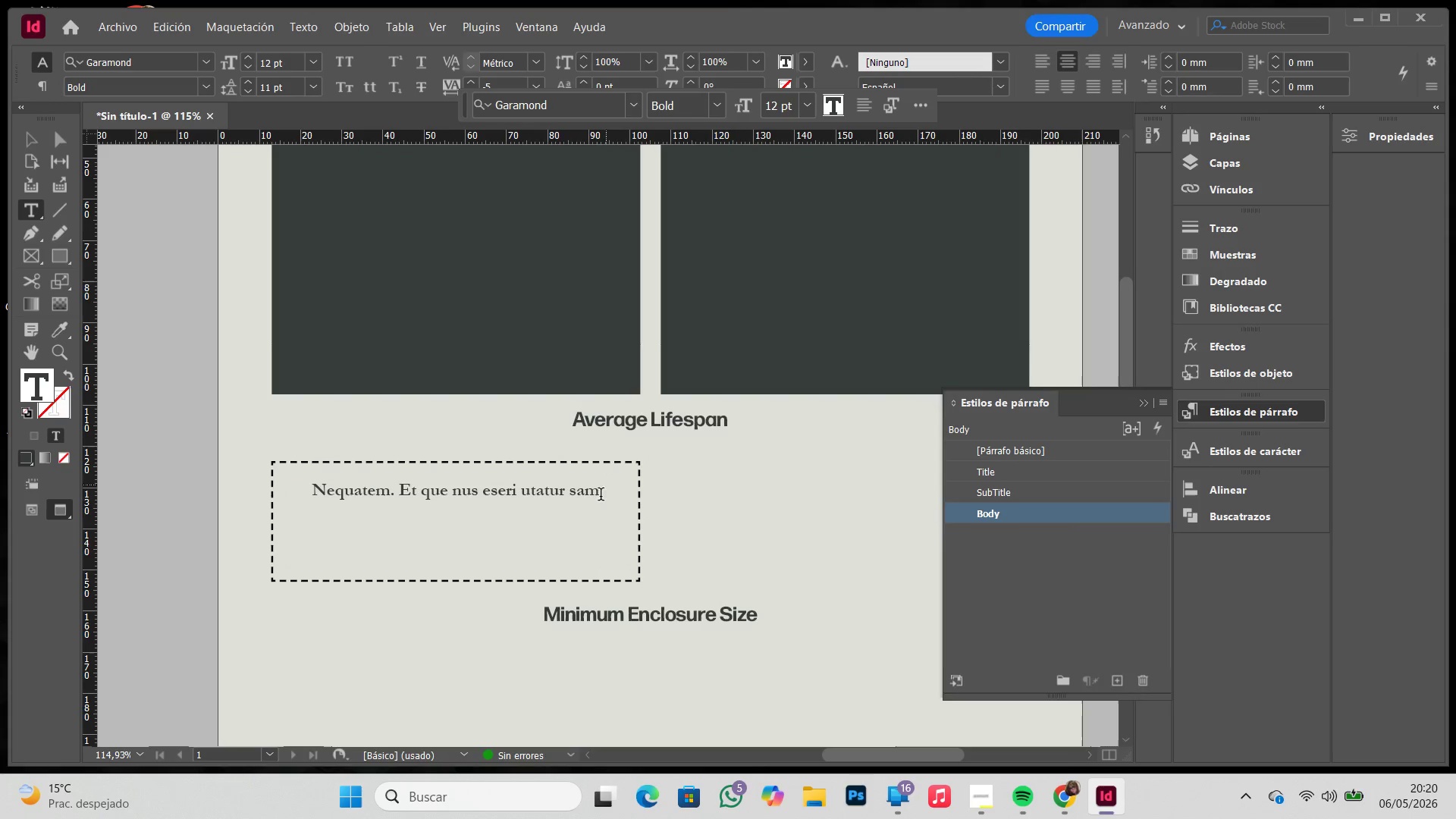 
right_click([598, 498])
 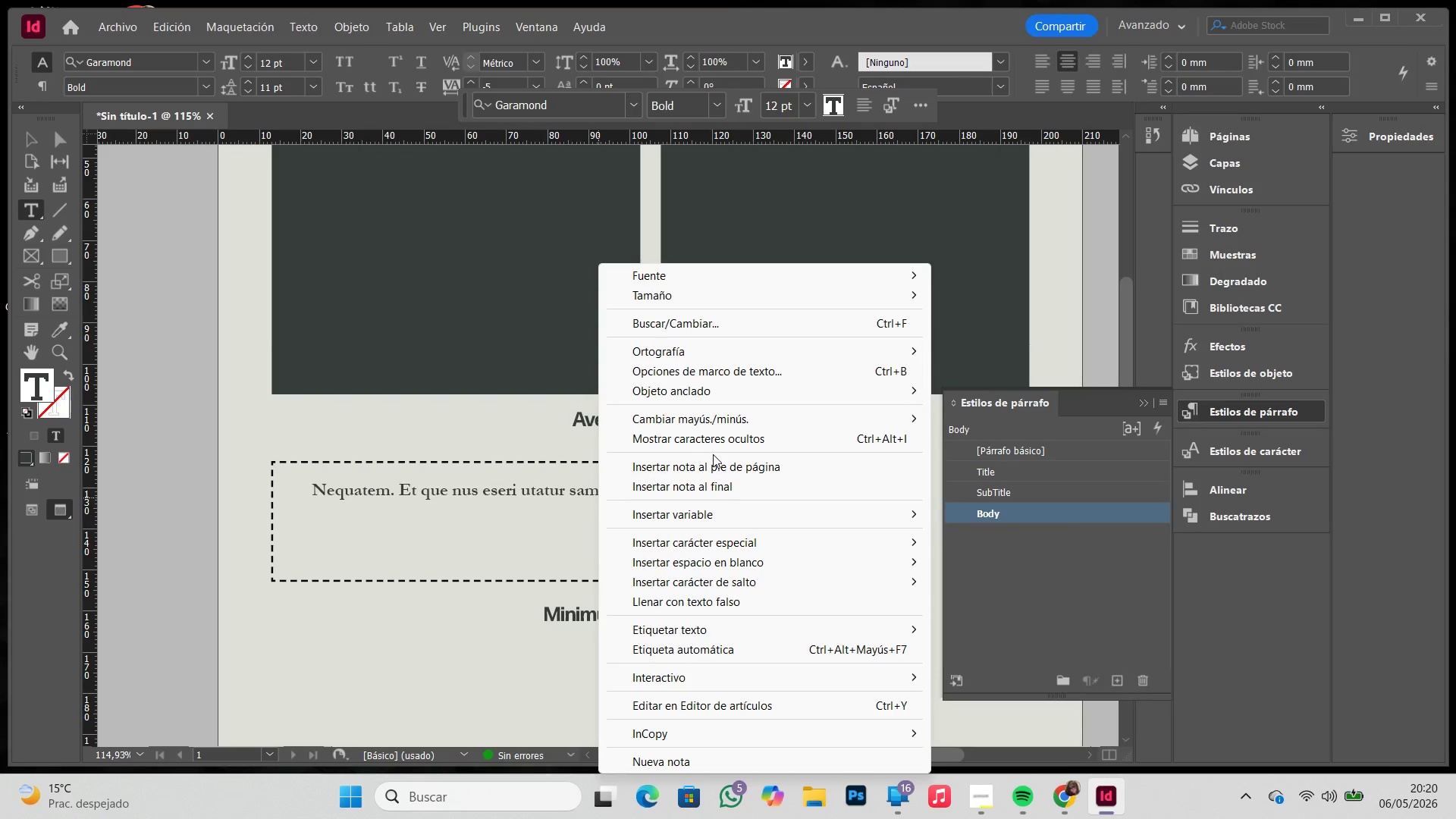 
left_click([726, 607])
 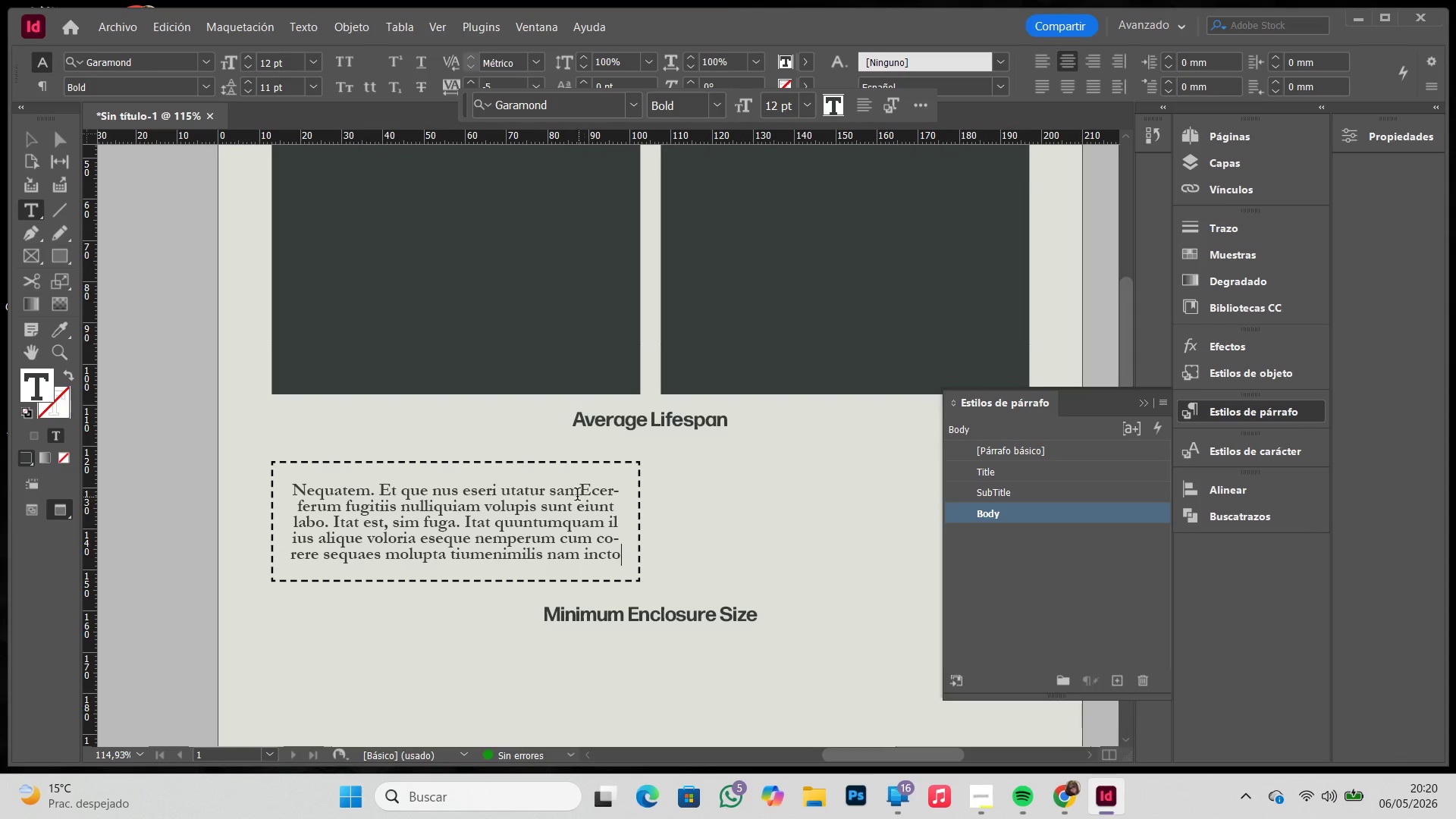 
left_click_drag(start_coordinate=[581, 491], to_coordinate=[356, 508])
 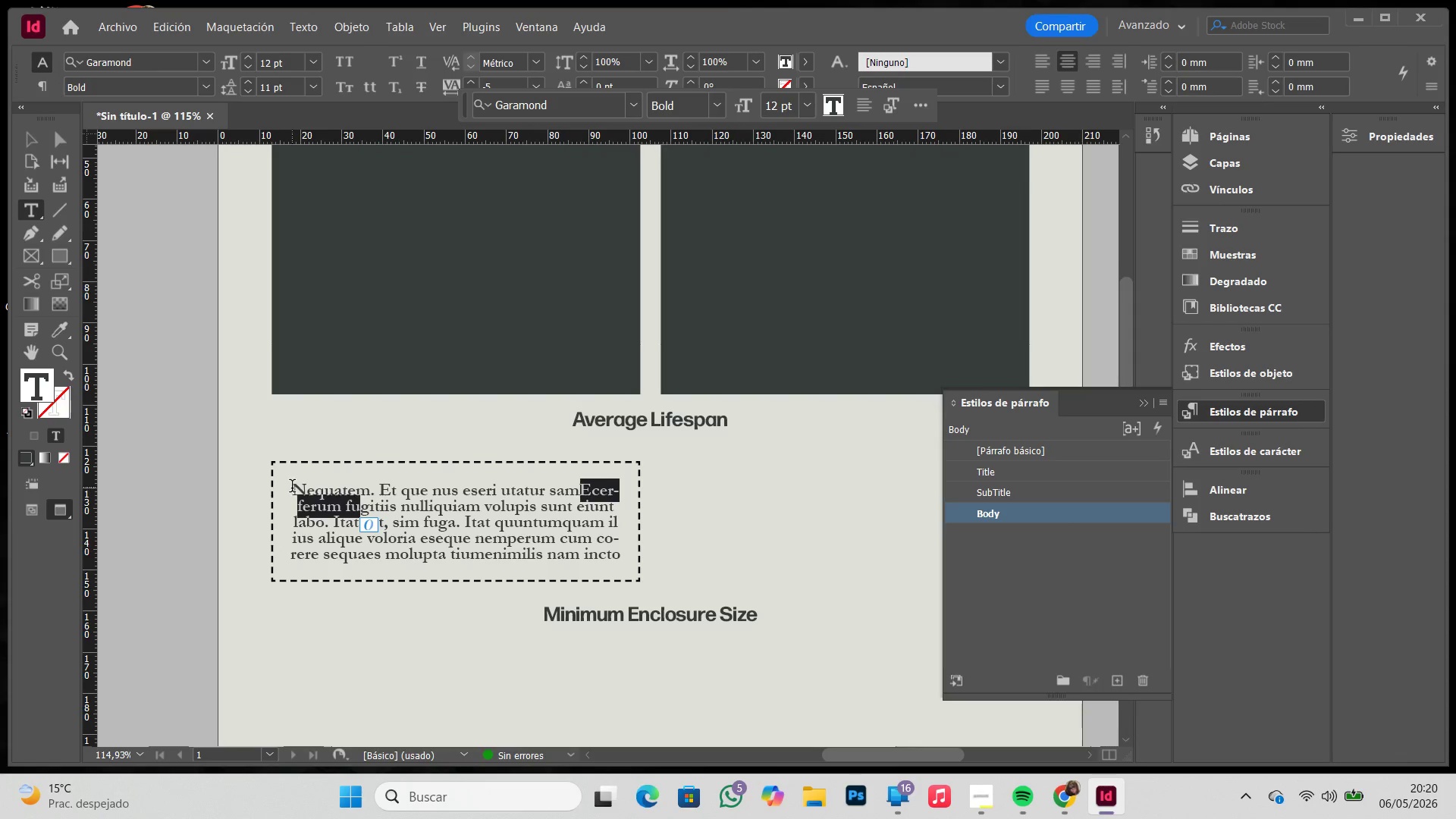 
left_click_drag(start_coordinate=[290, 486], to_coordinate=[641, 589])
 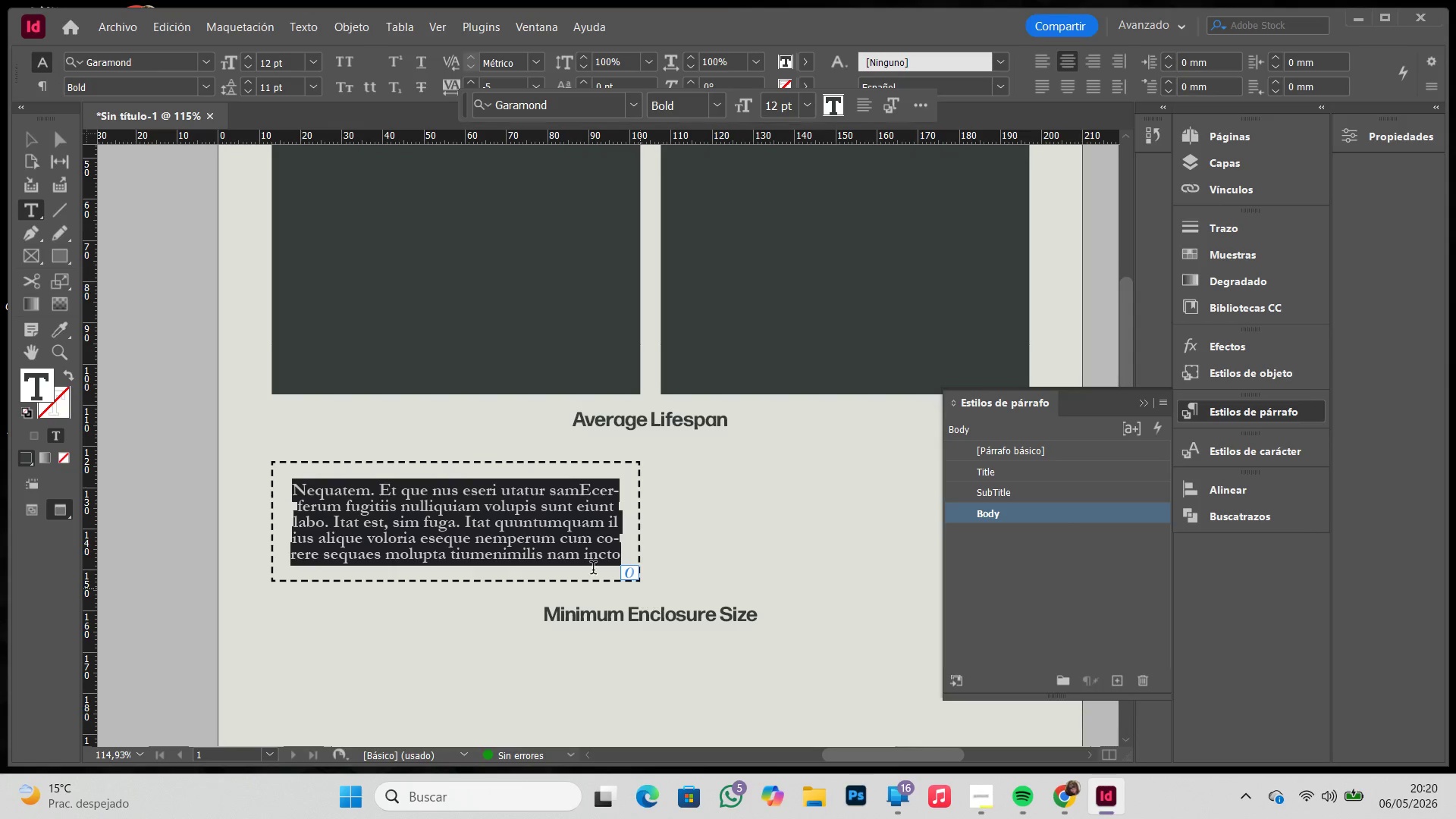 
key(Backspace)
 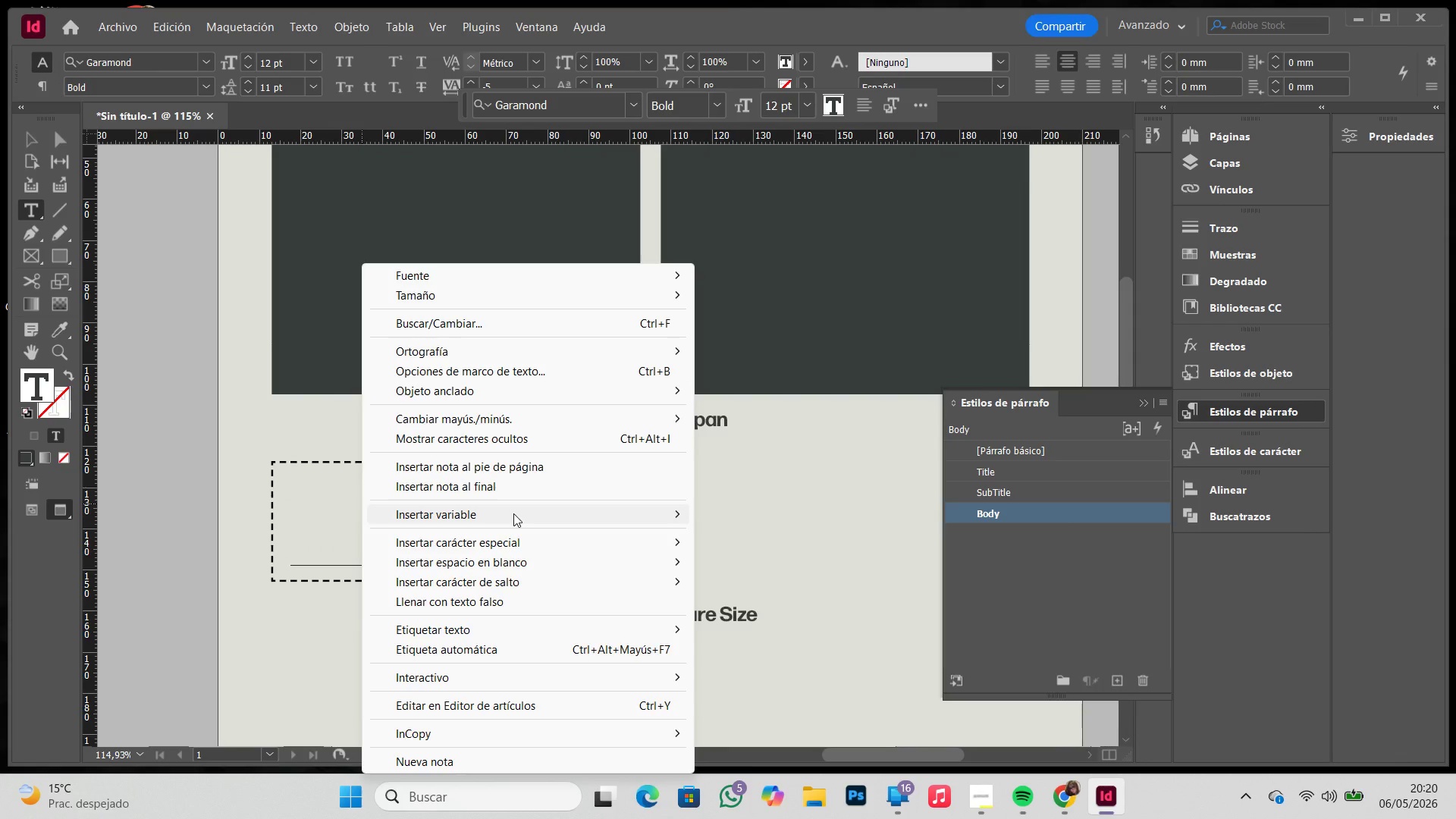 
left_click([500, 601])
 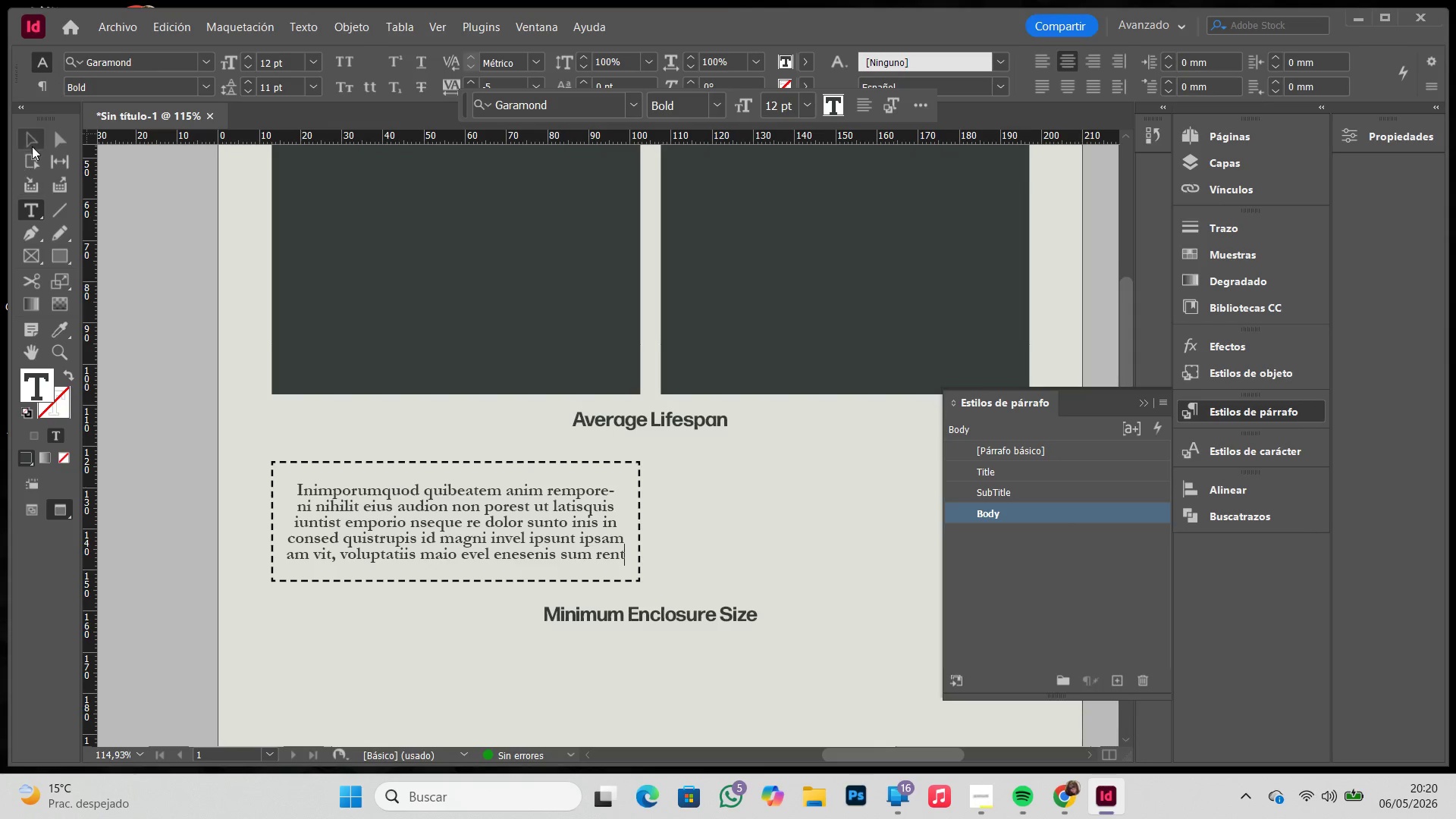 
left_click([32, 146])
 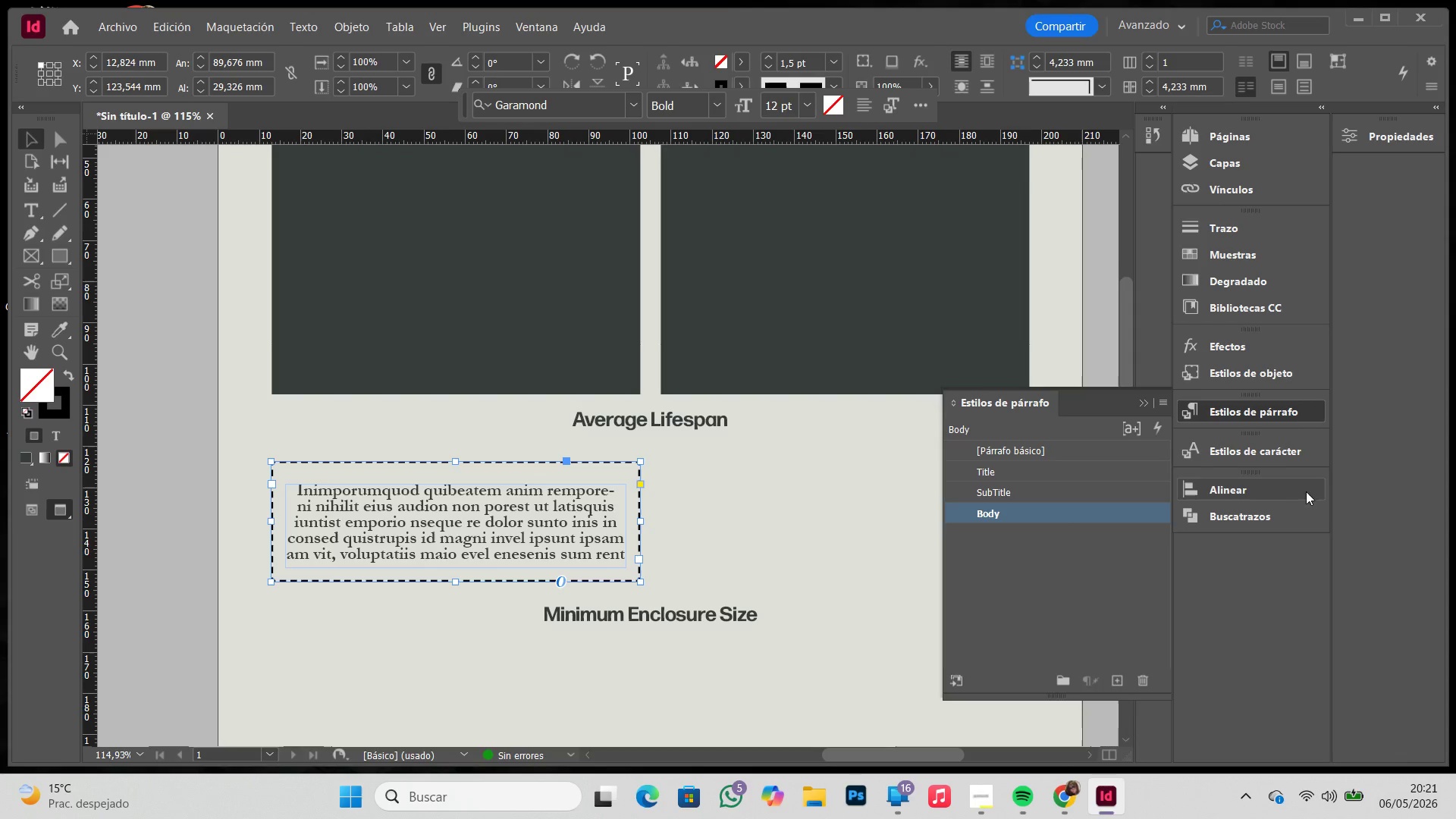 
left_click([1279, 372])
 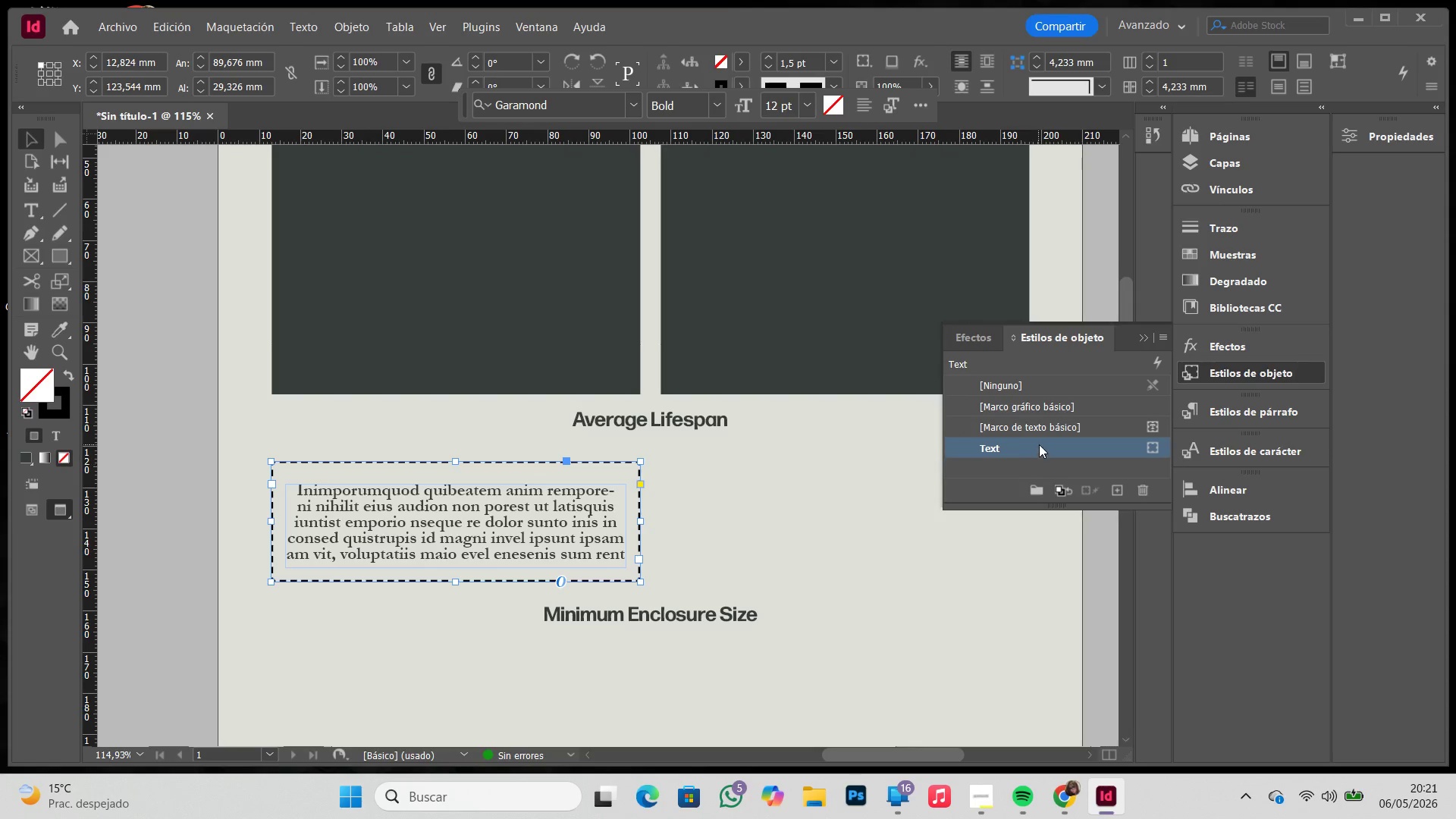 
double_click([1039, 444])
 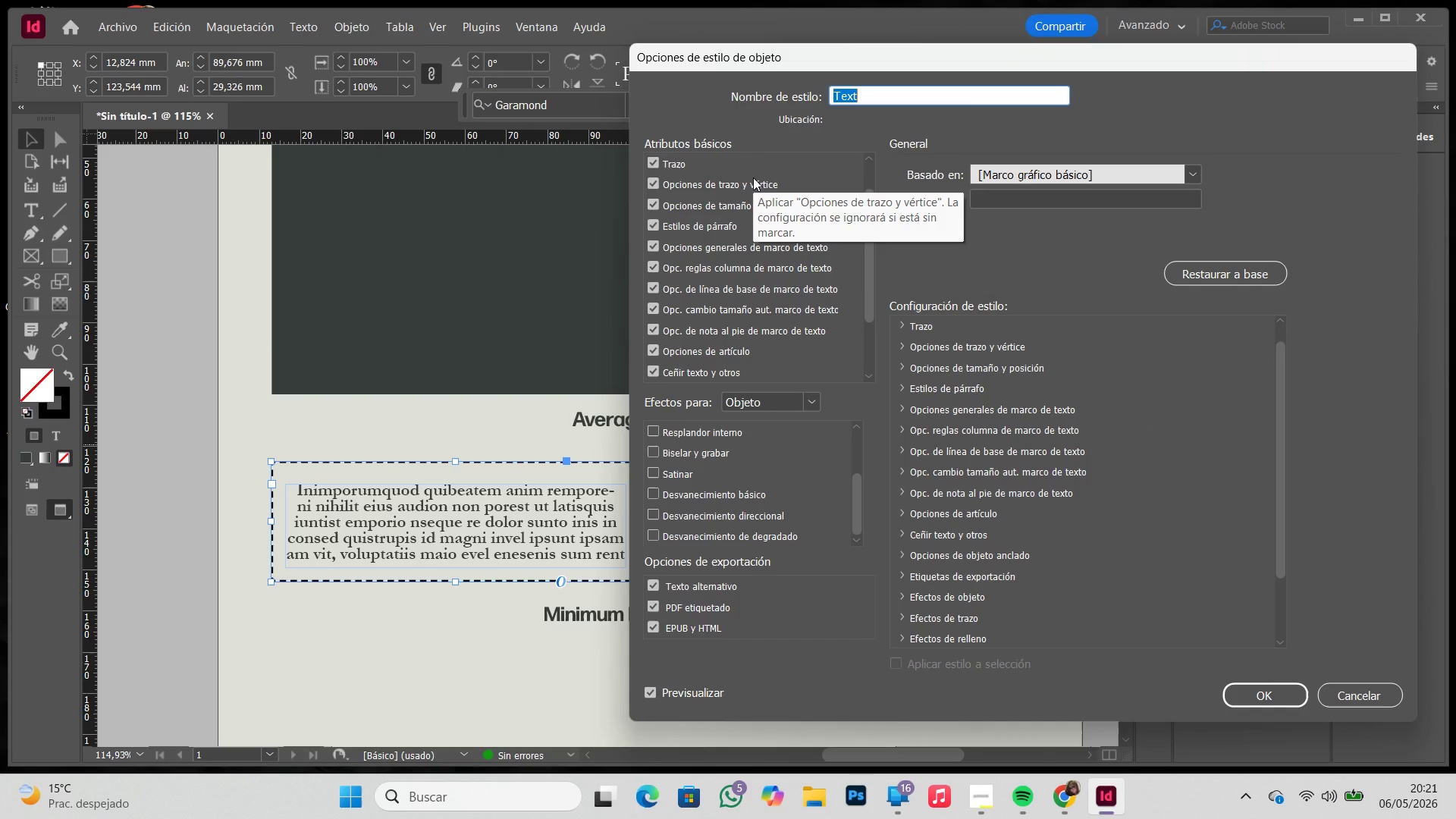 
left_click([748, 234])
 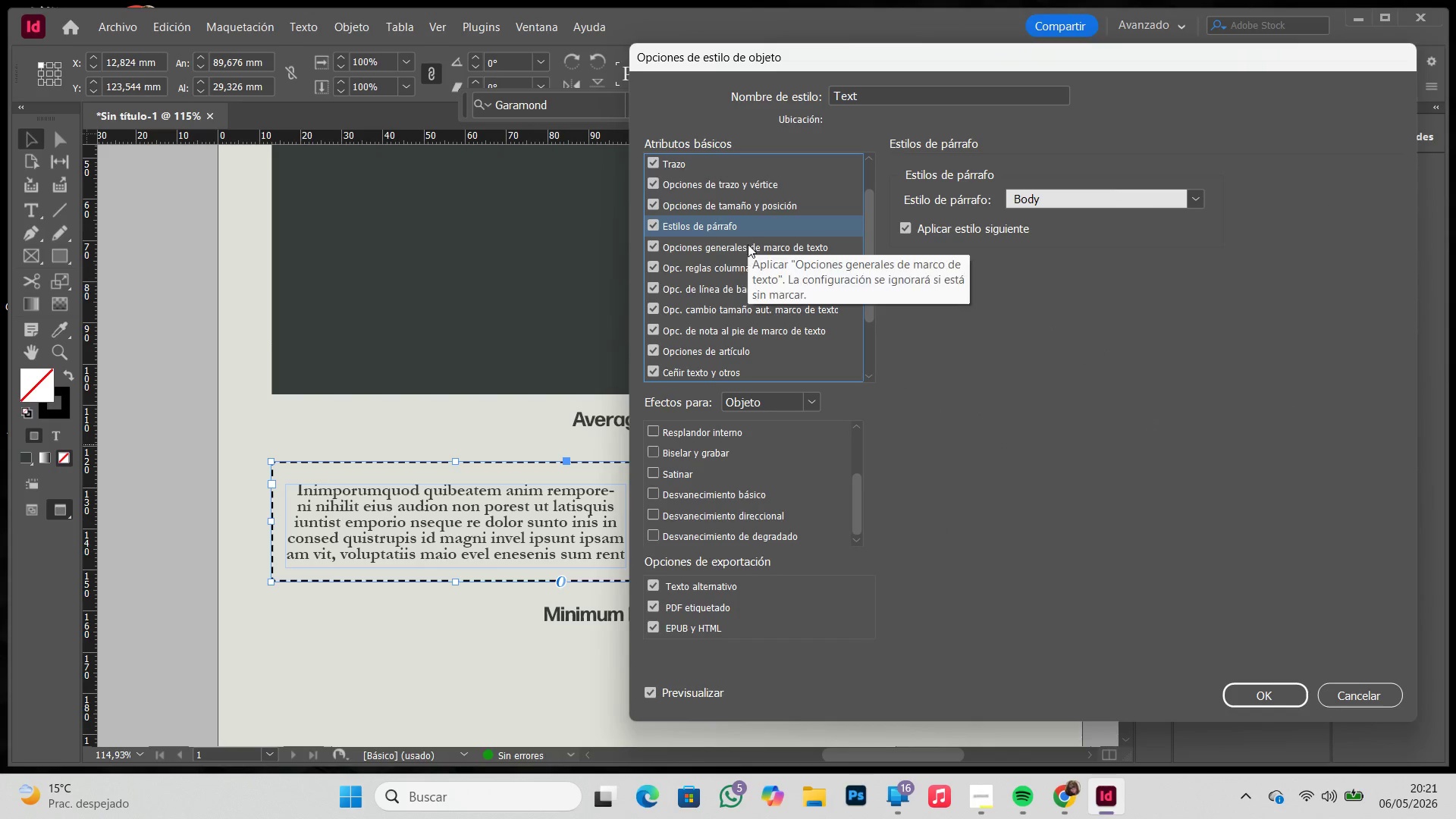 
left_click([748, 245])
 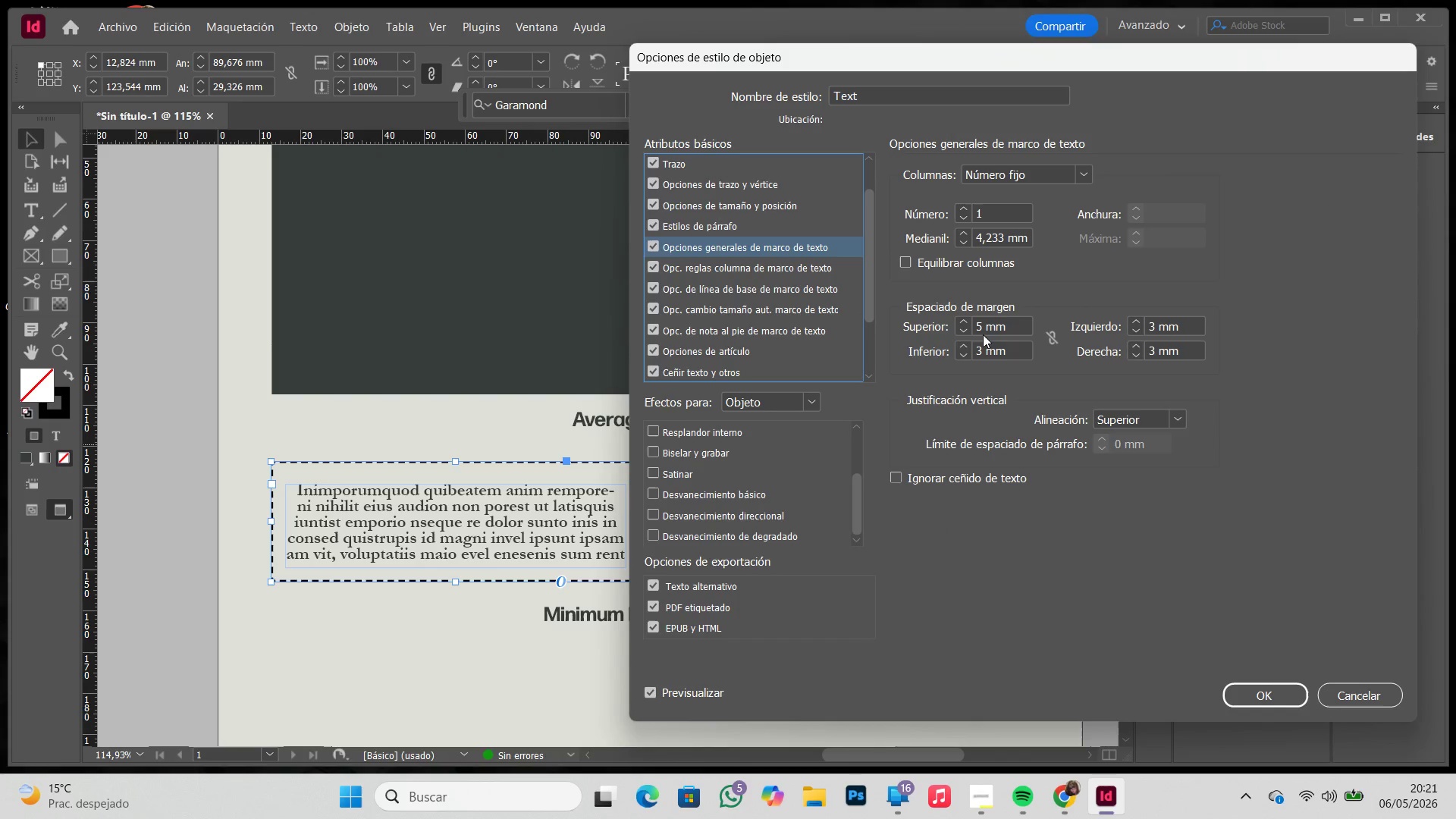 
left_click([964, 330])
 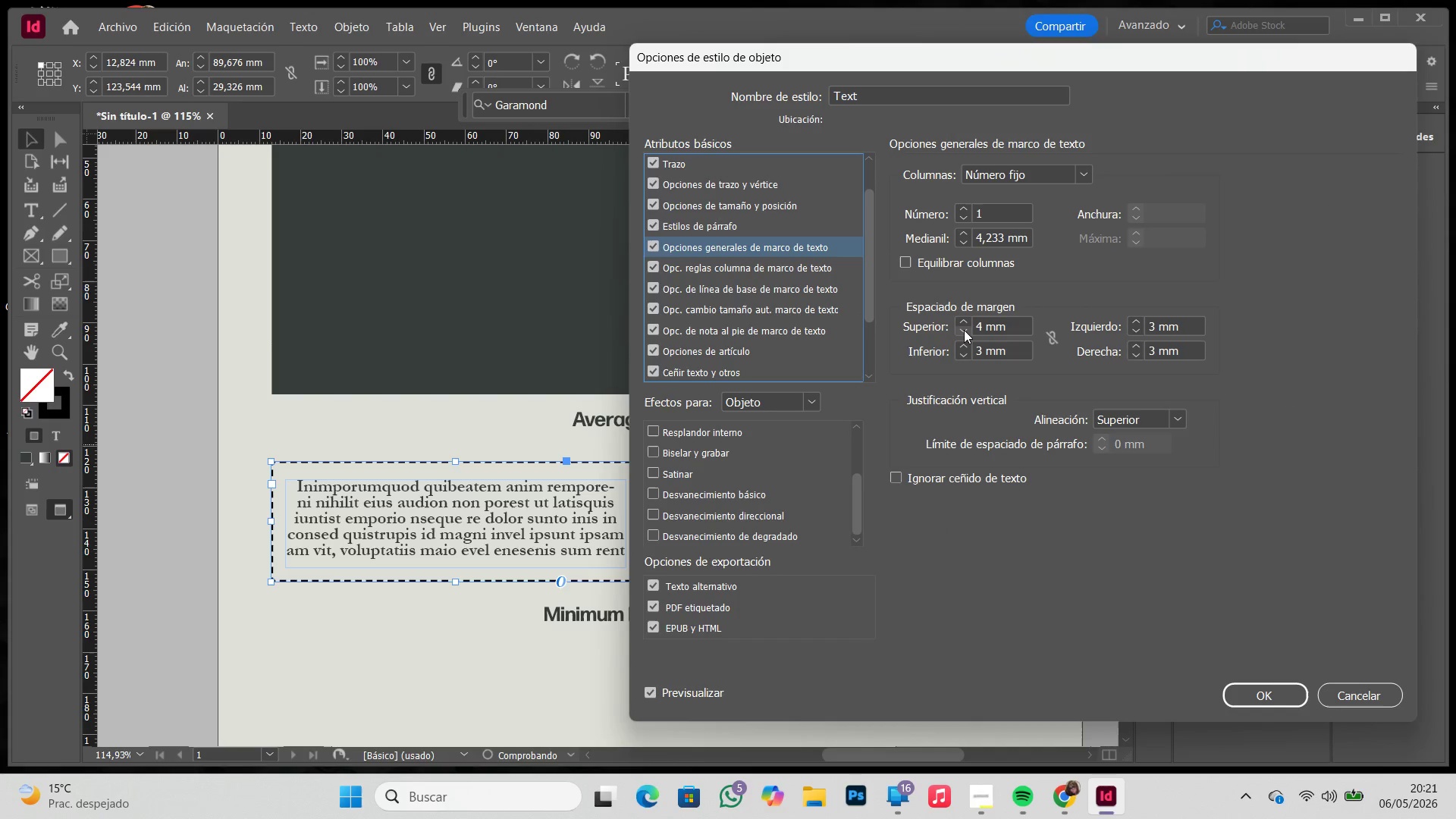 
left_click([964, 330])
 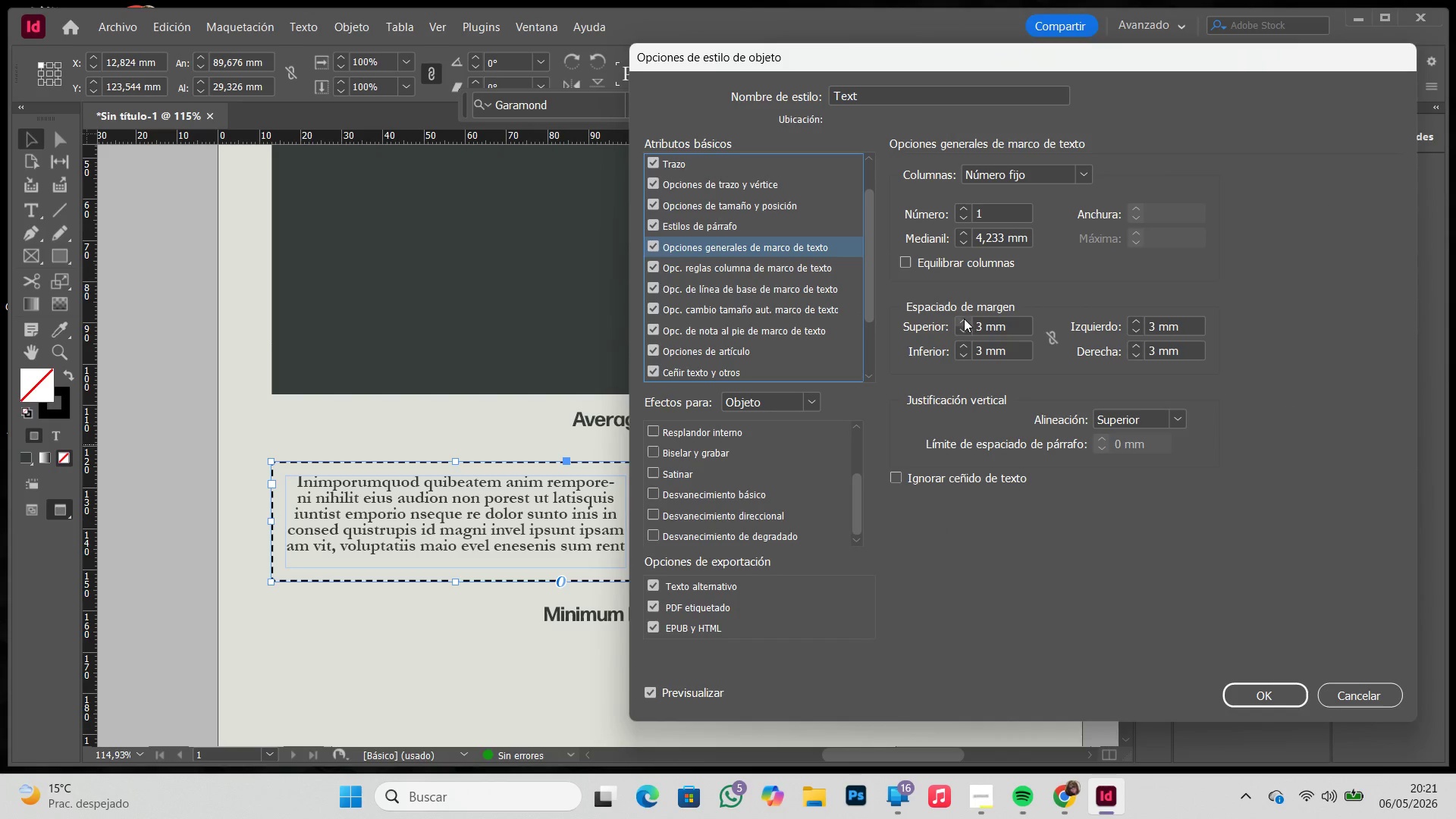 
left_click([964, 321])
 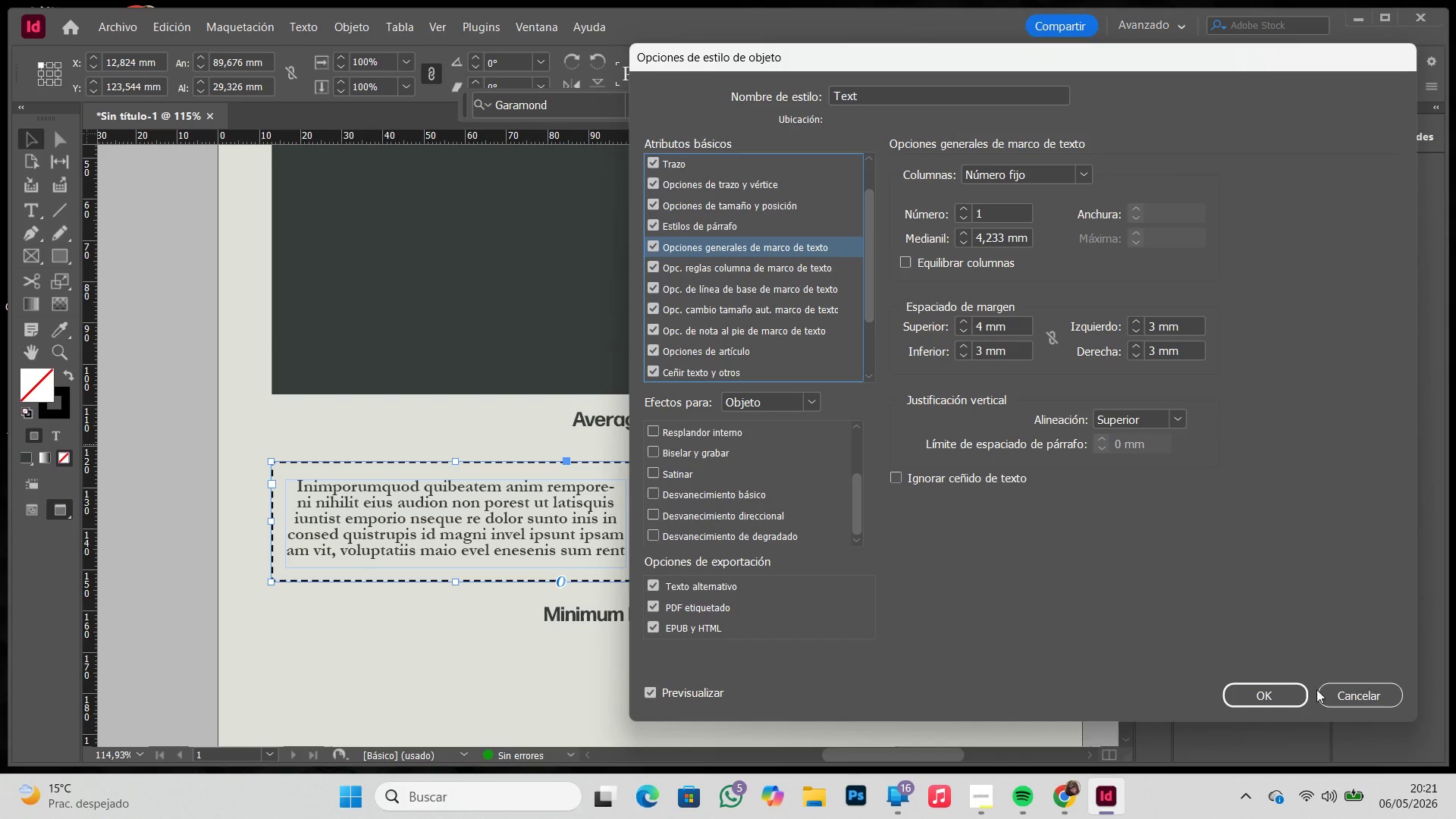 
left_click([1286, 696])
 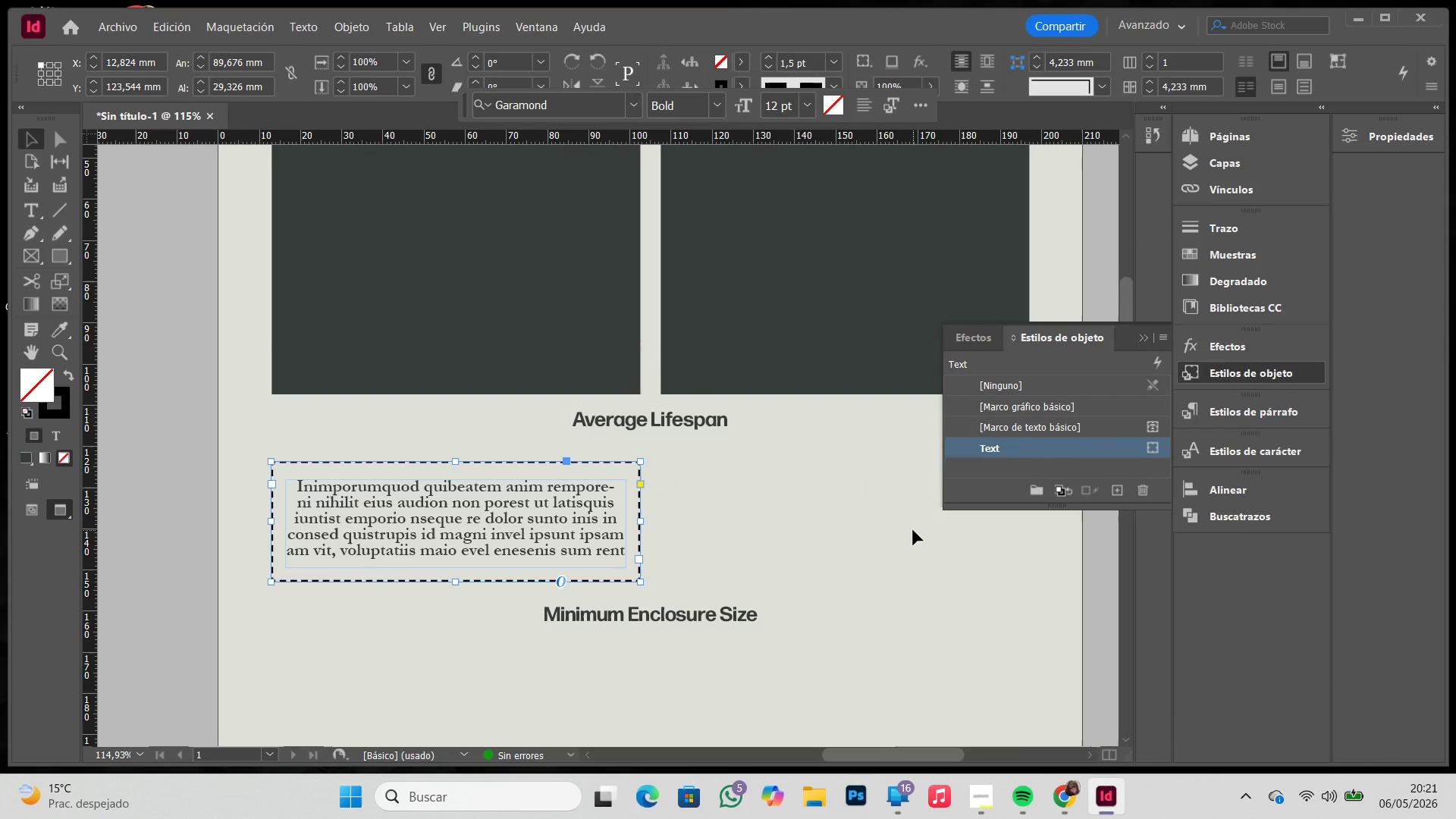 
left_click([912, 529])
 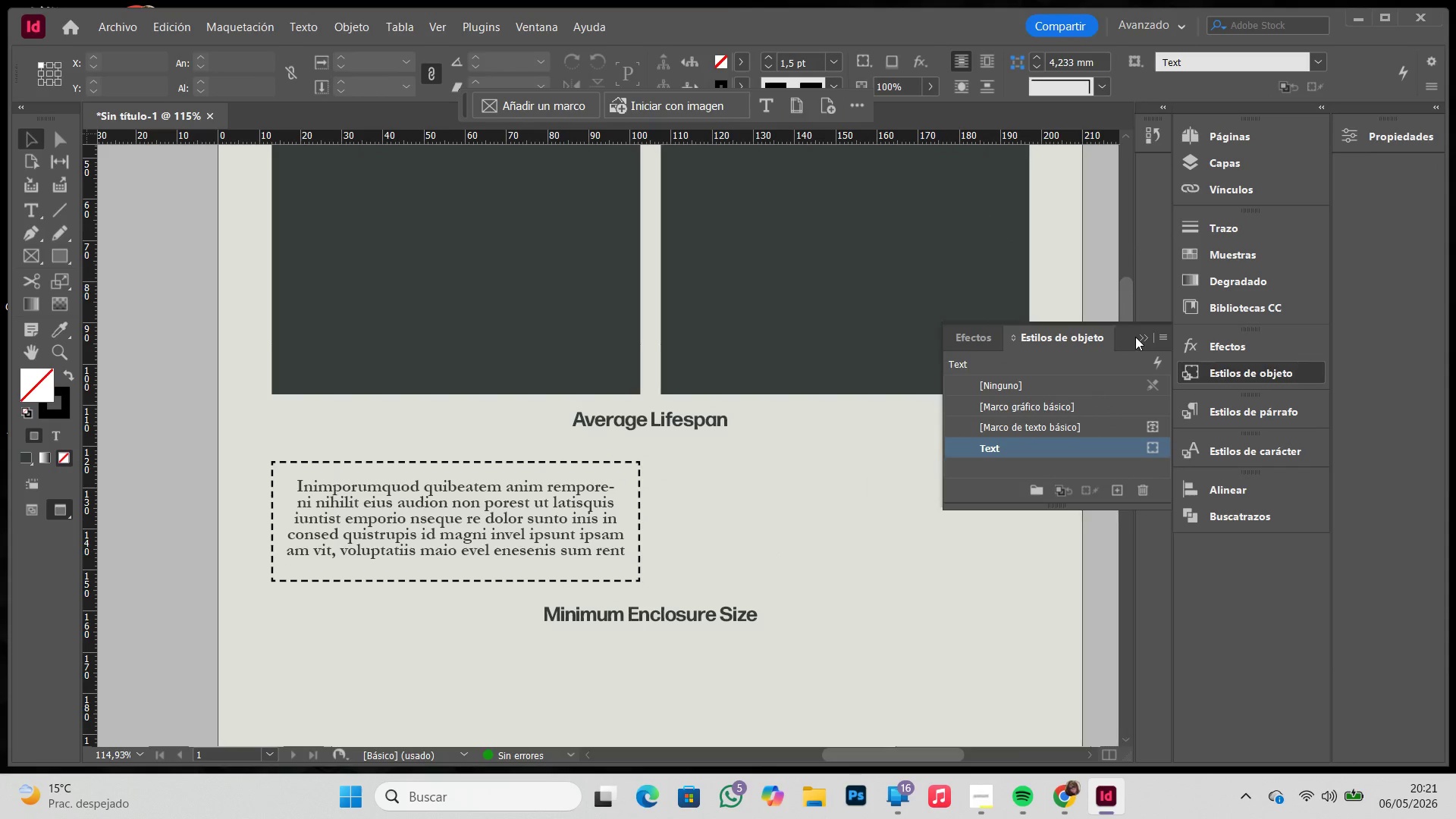 
left_click([1141, 338])
 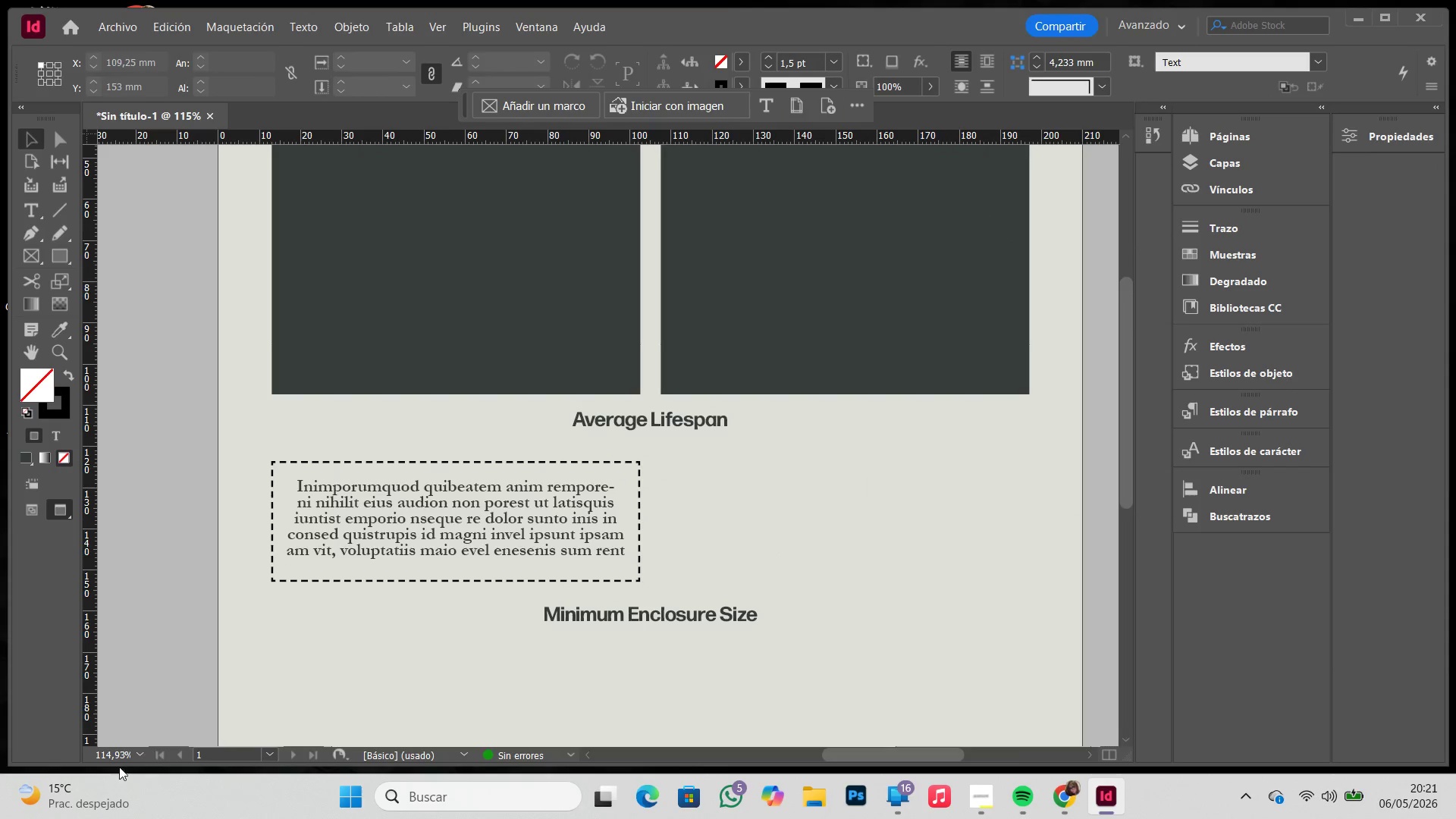 
left_click([136, 758])
 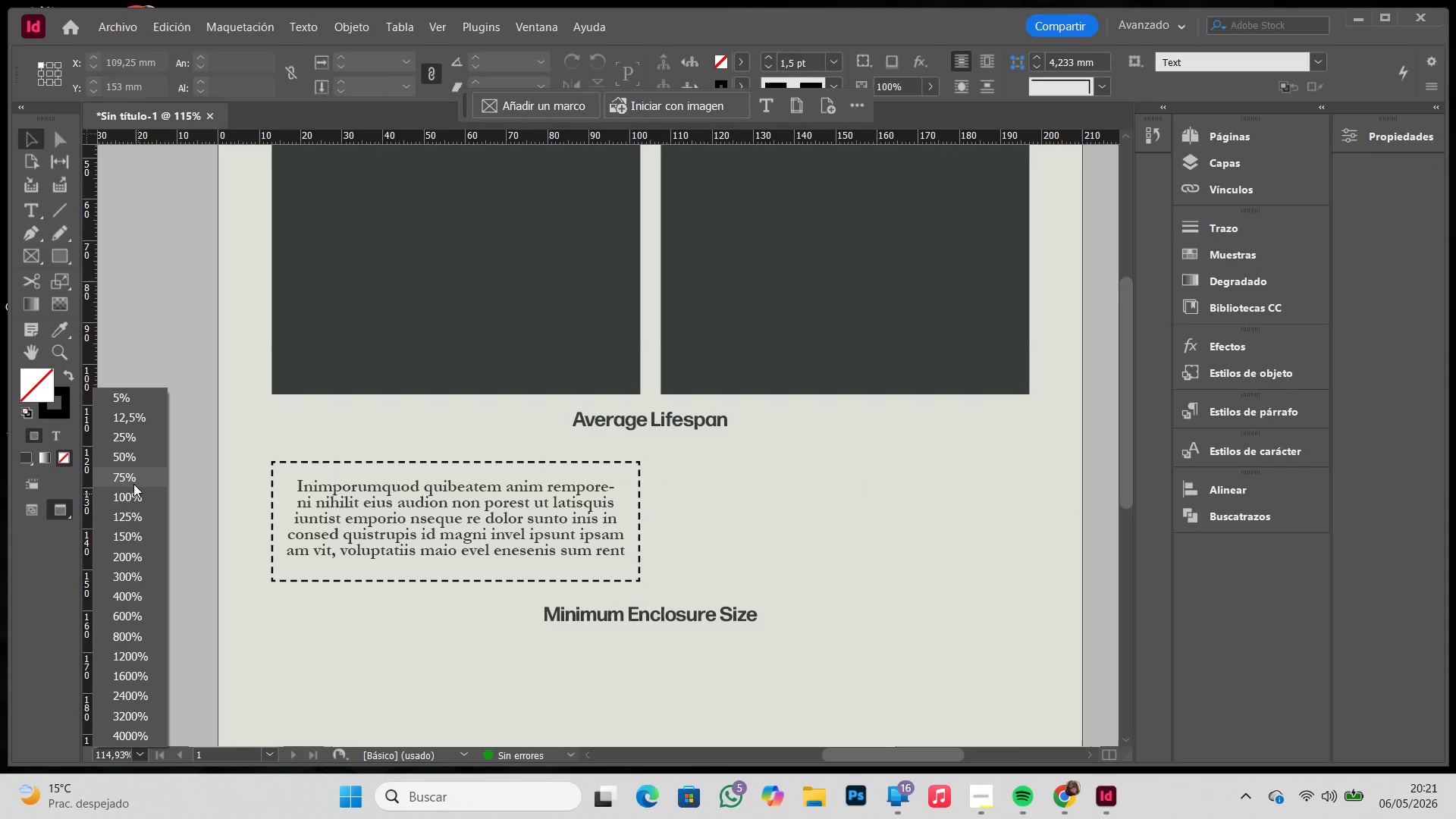 
left_click([129, 477])
 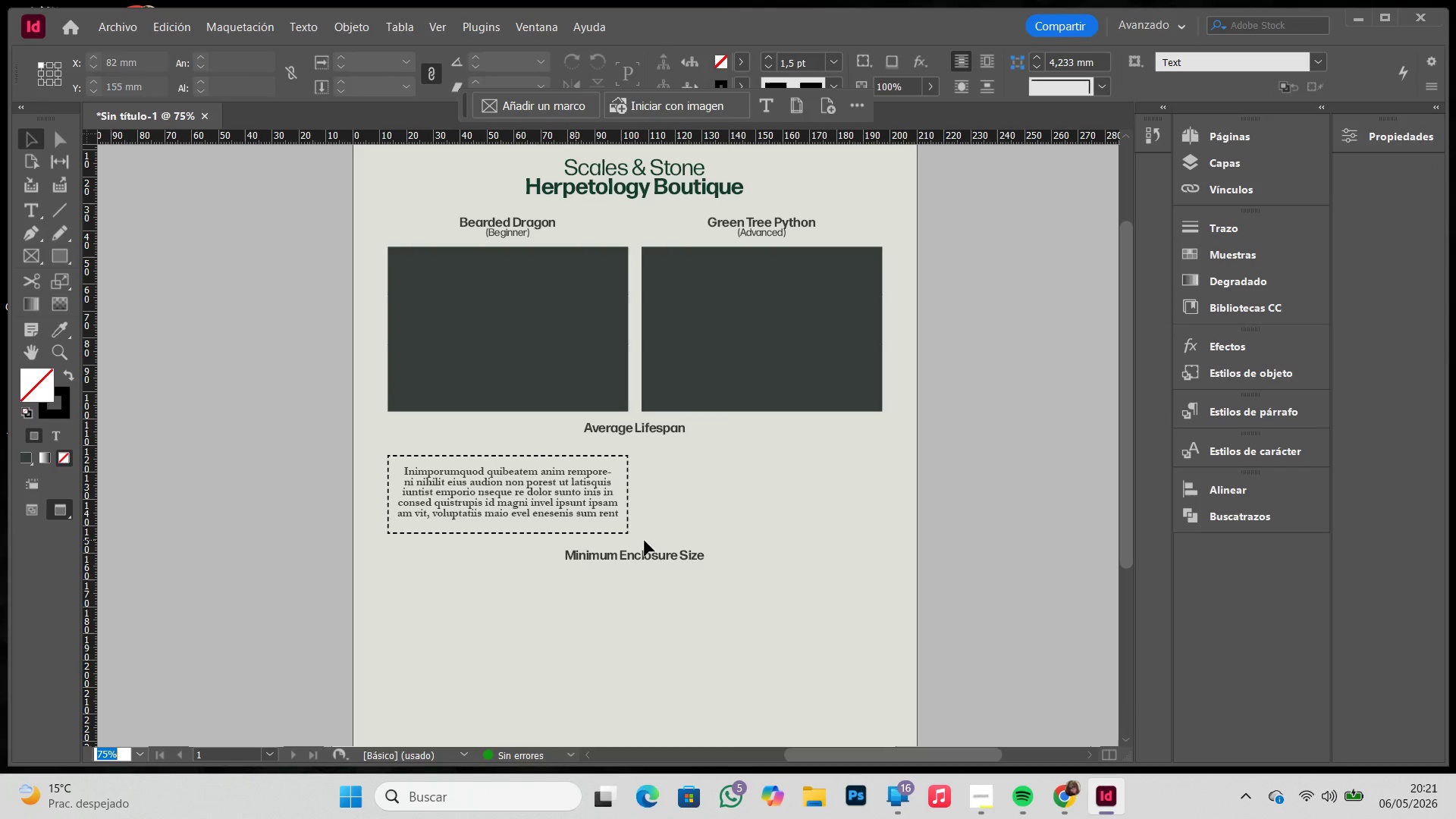 
left_click([739, 540])
 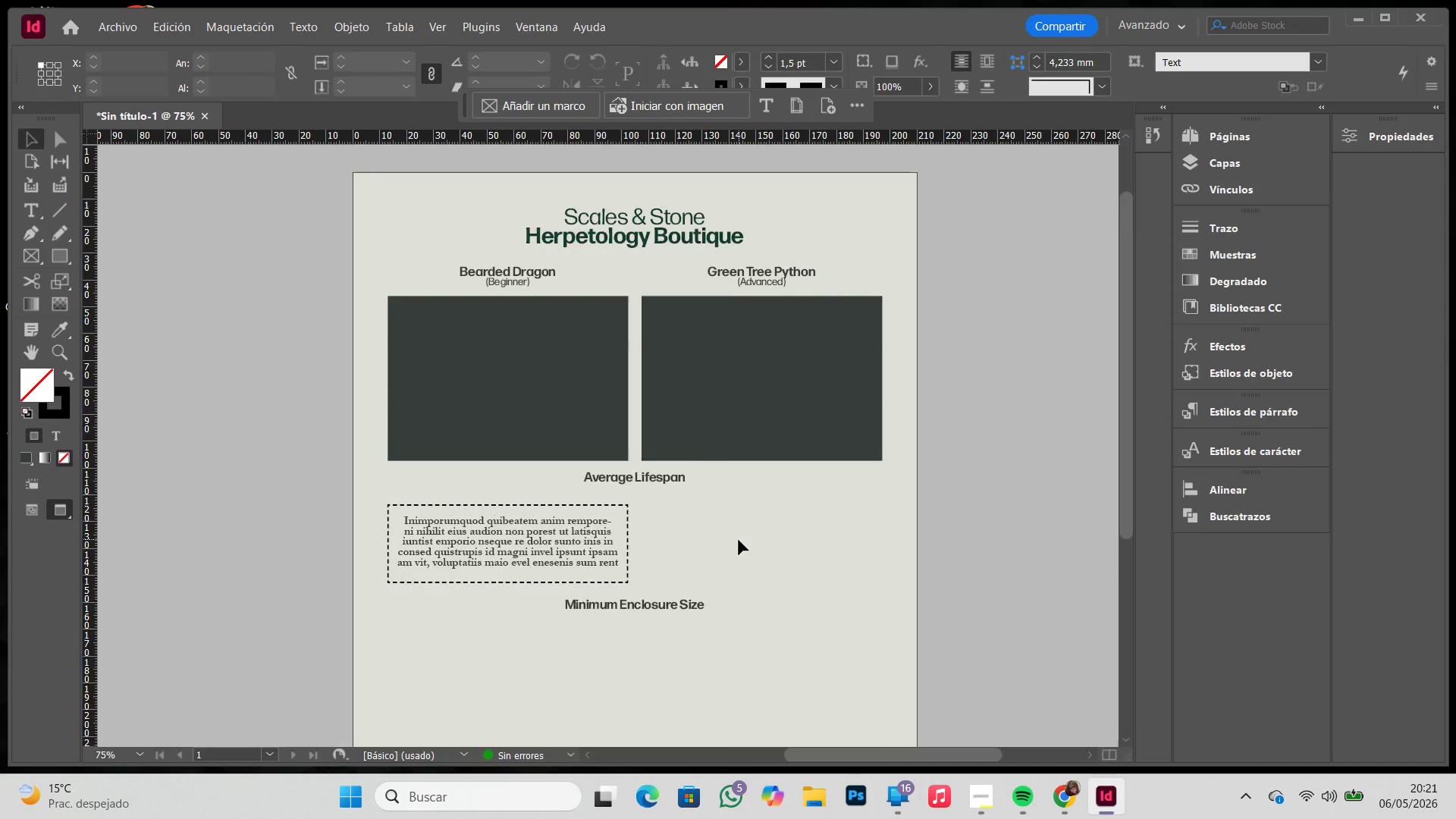 
scroll: coordinate [739, 540], scroll_direction: none, amount: 0.0
 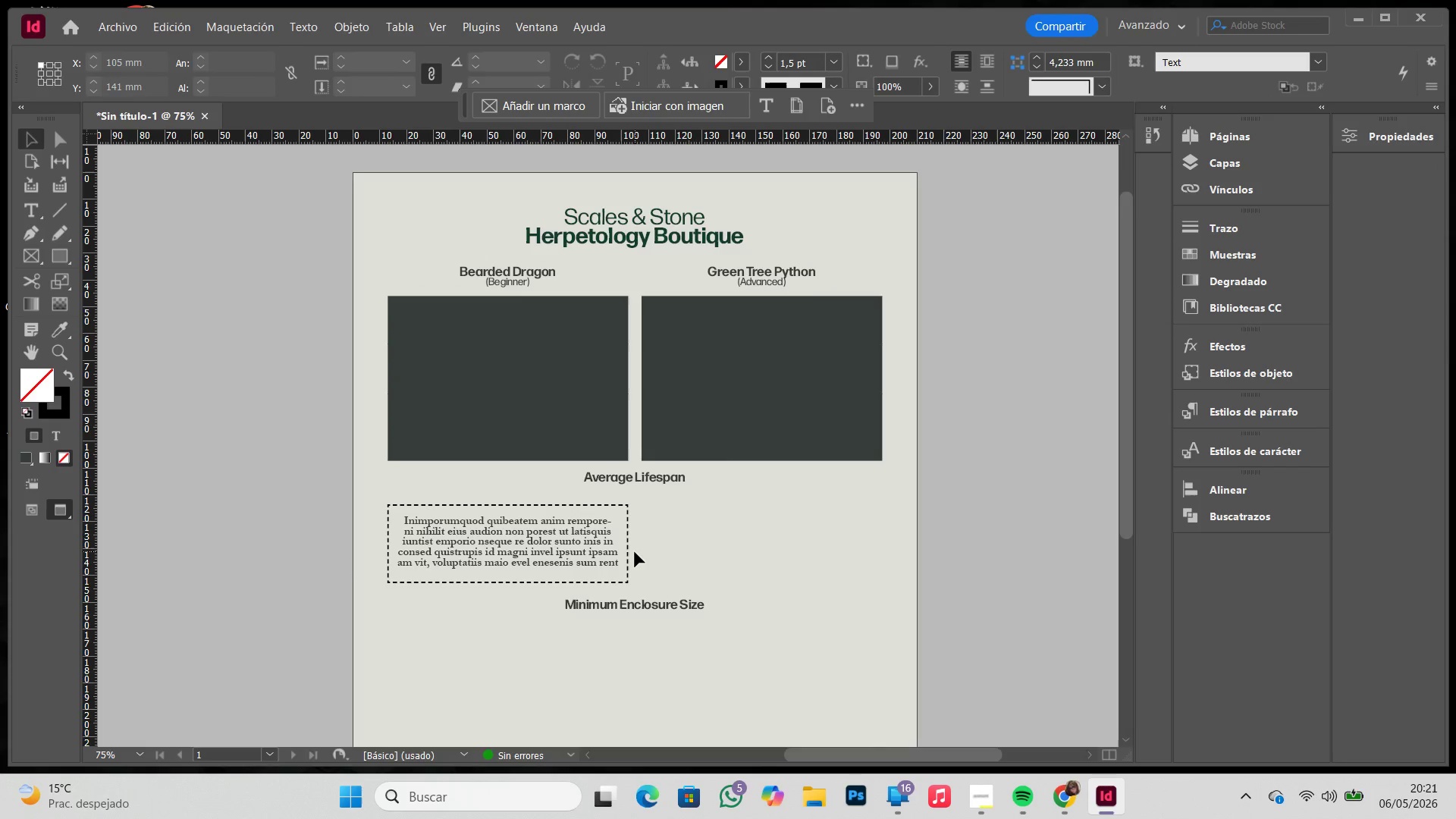 
left_click([626, 552])
 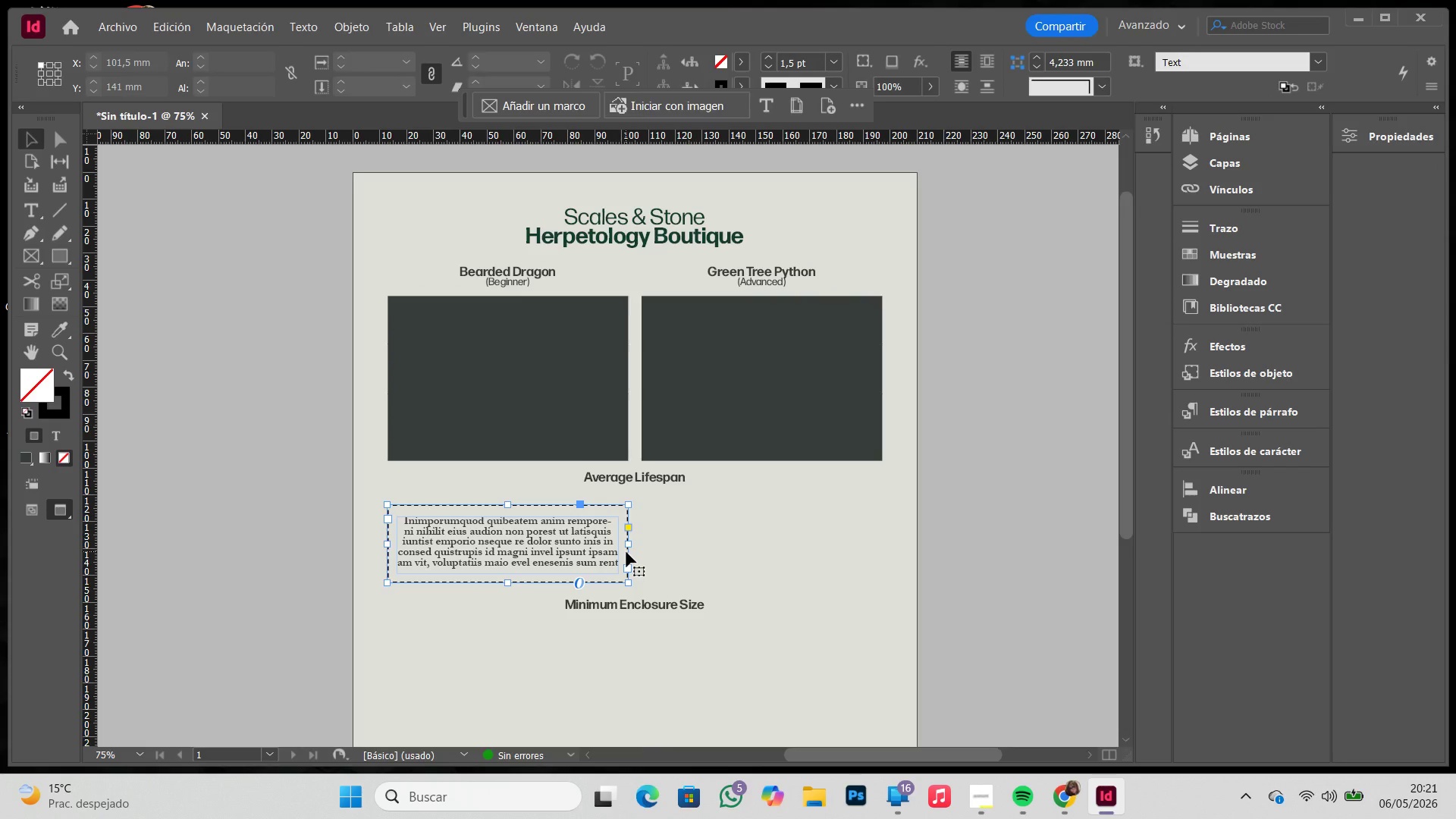 
key(W)
 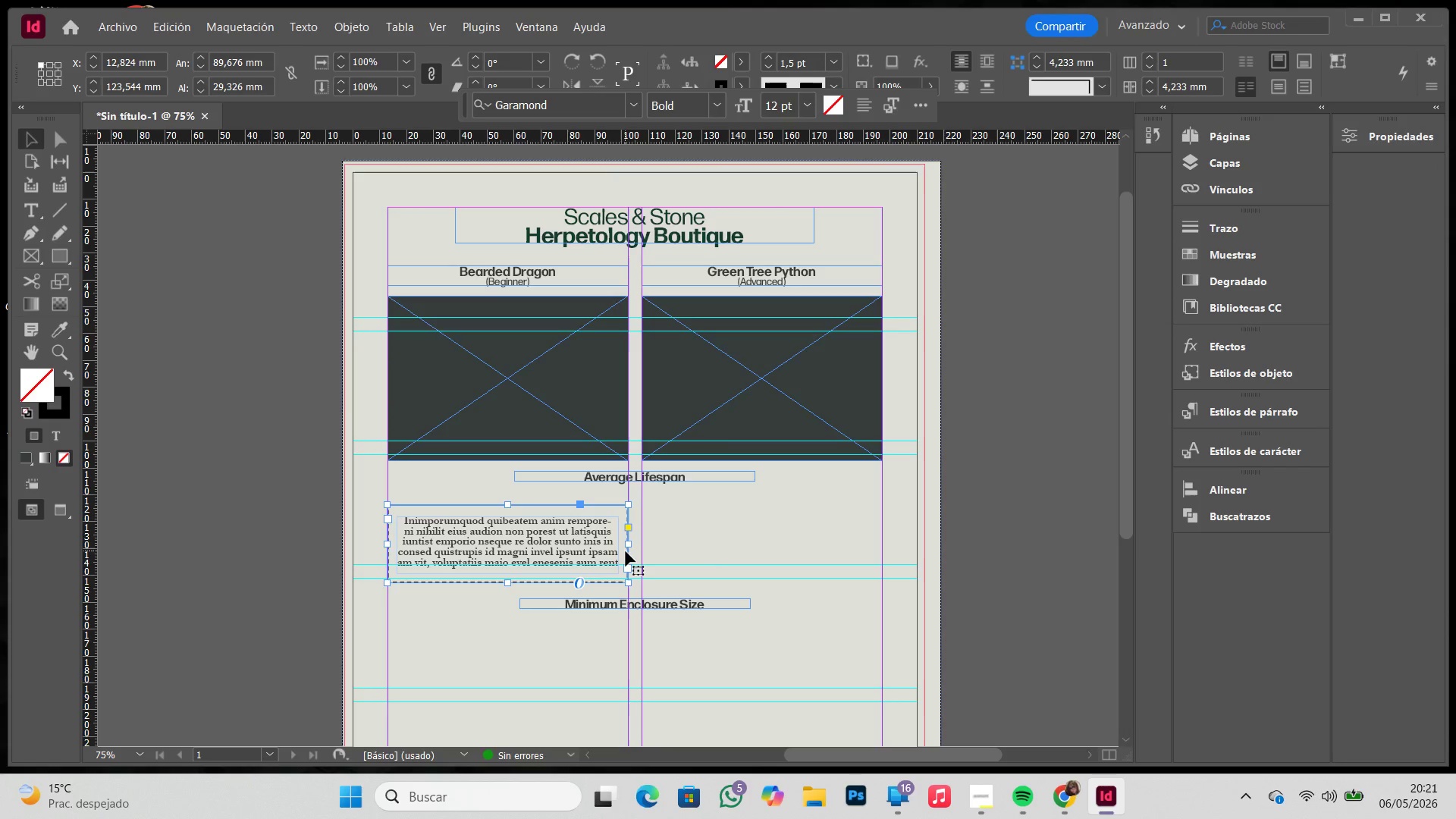 
left_click_drag(start_coordinate=[626, 551], to_coordinate=[624, 538])
 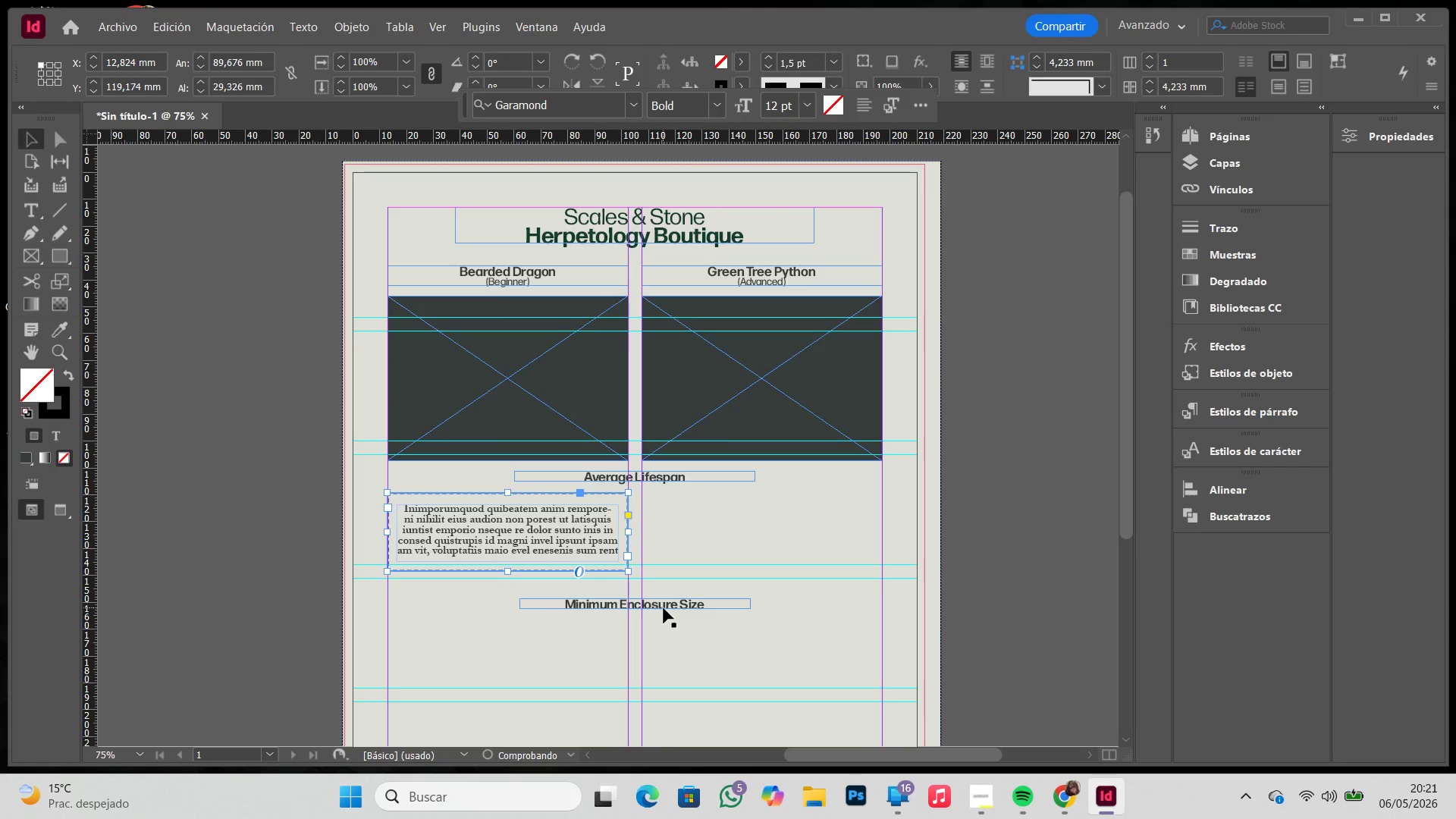 
hold_key(key=ShiftLeft, duration=0.98)
 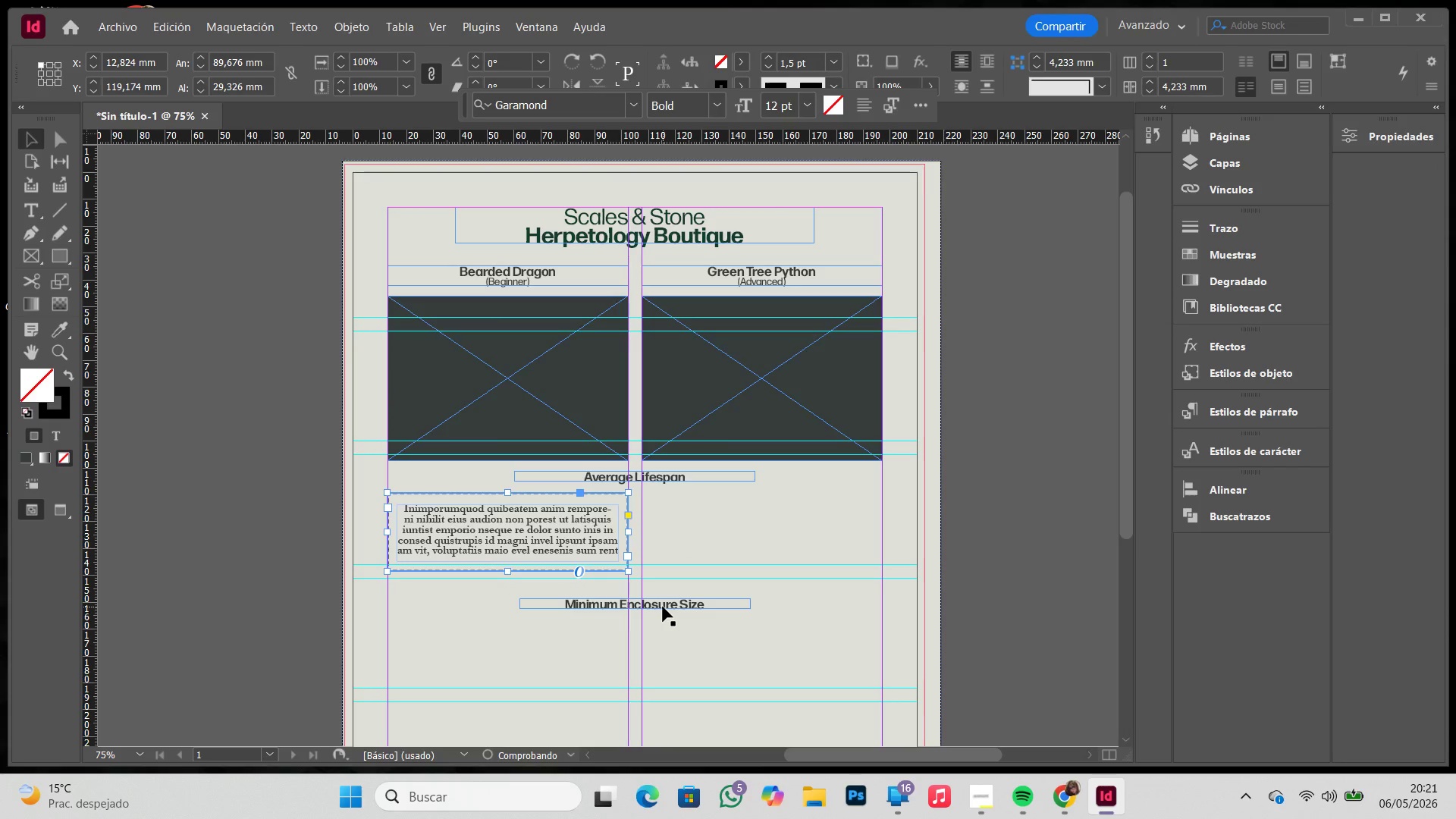 
left_click_drag(start_coordinate=[663, 607], to_coordinate=[659, 594])
 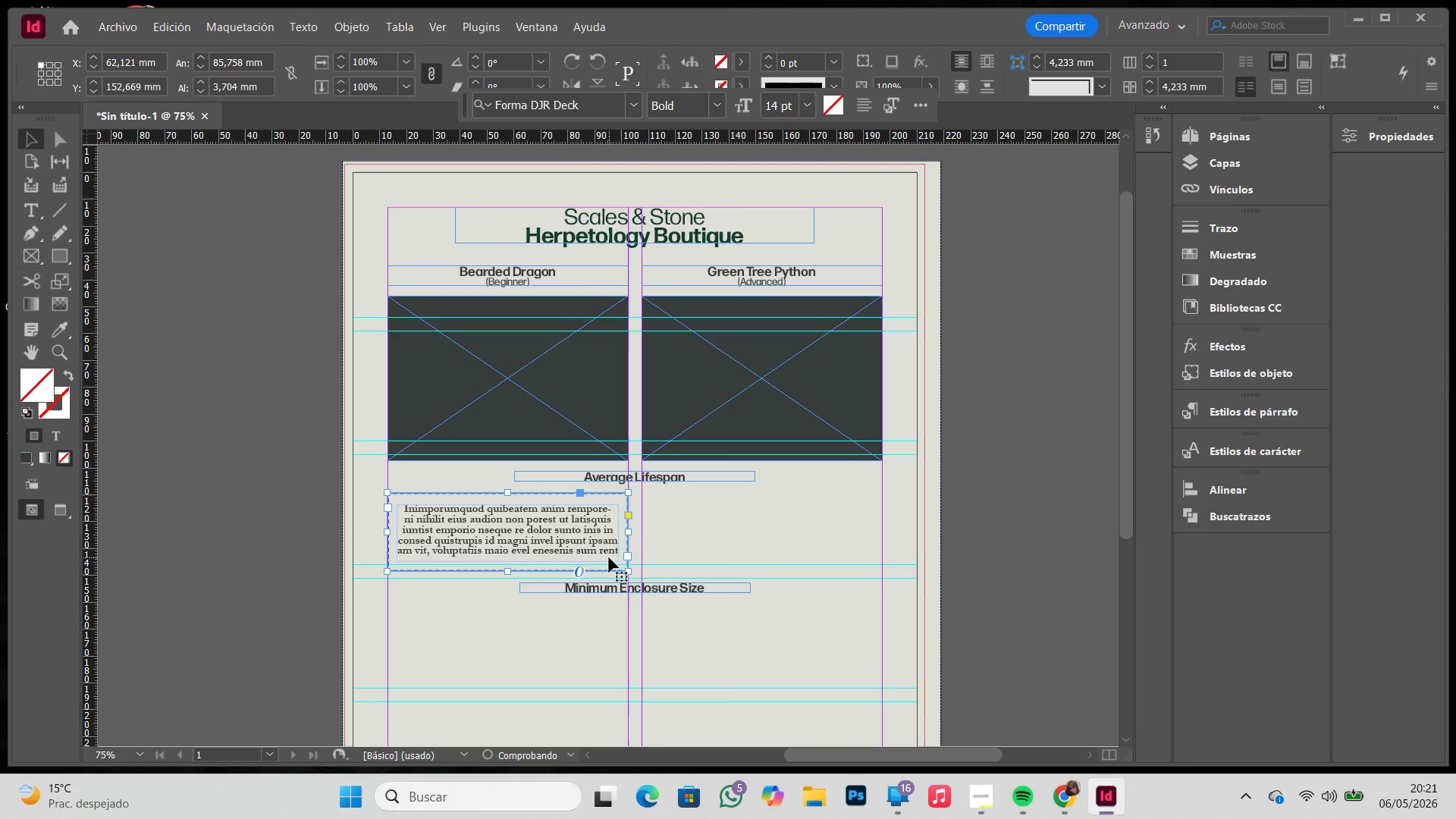 
hold_key(key=ShiftLeft, duration=1.03)
 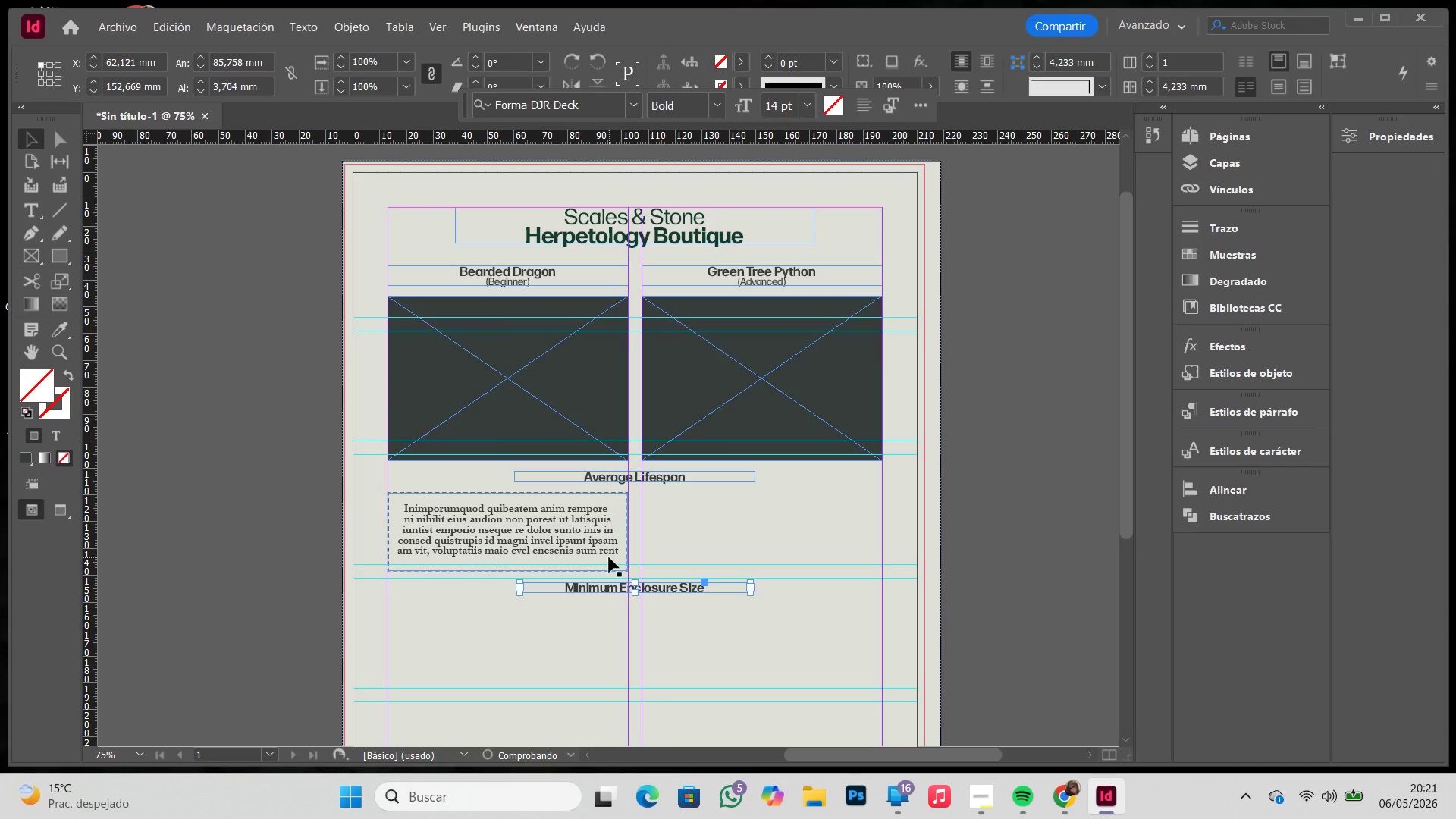 
left_click([609, 557])
 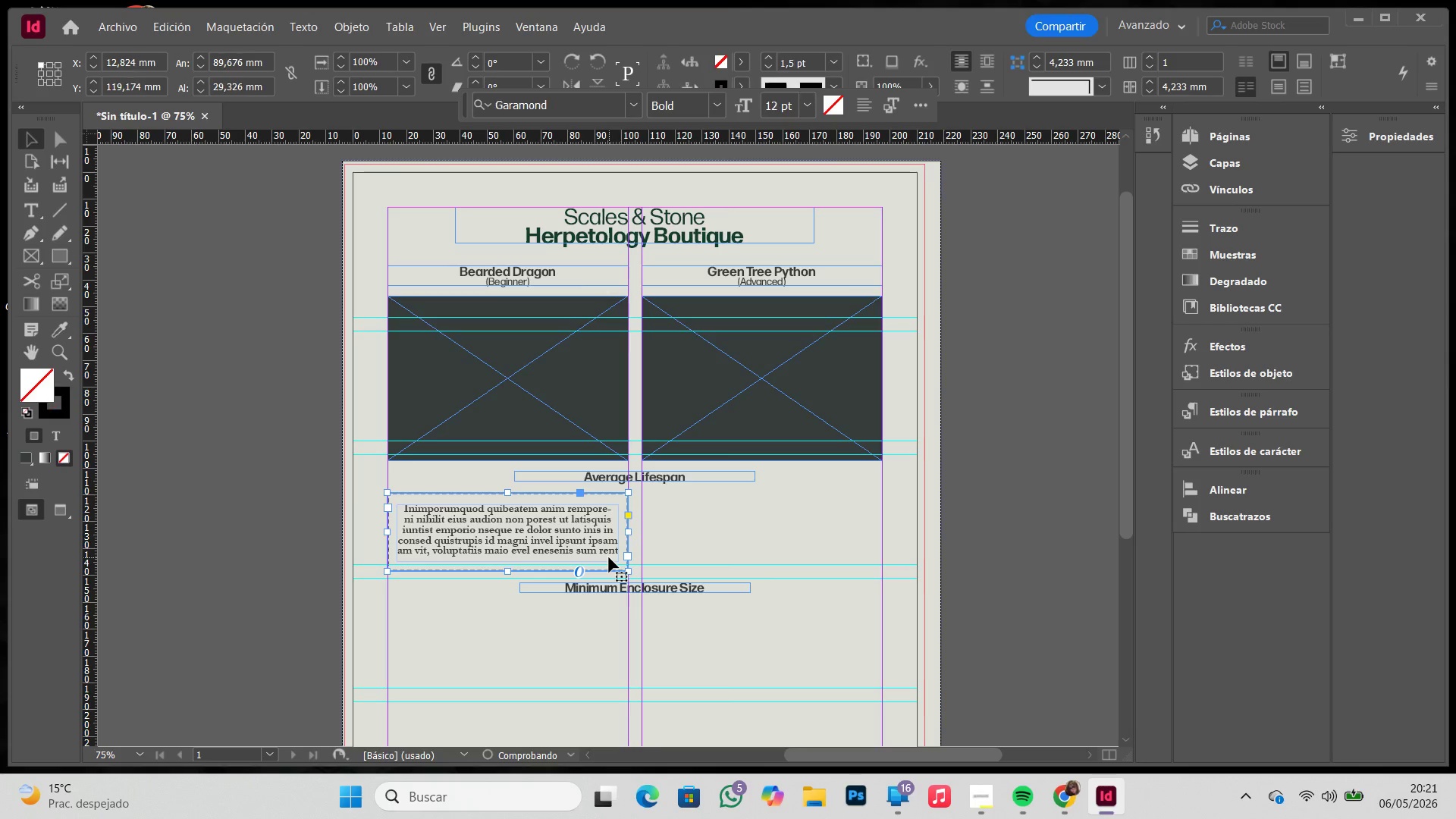 
key(Control+C)
 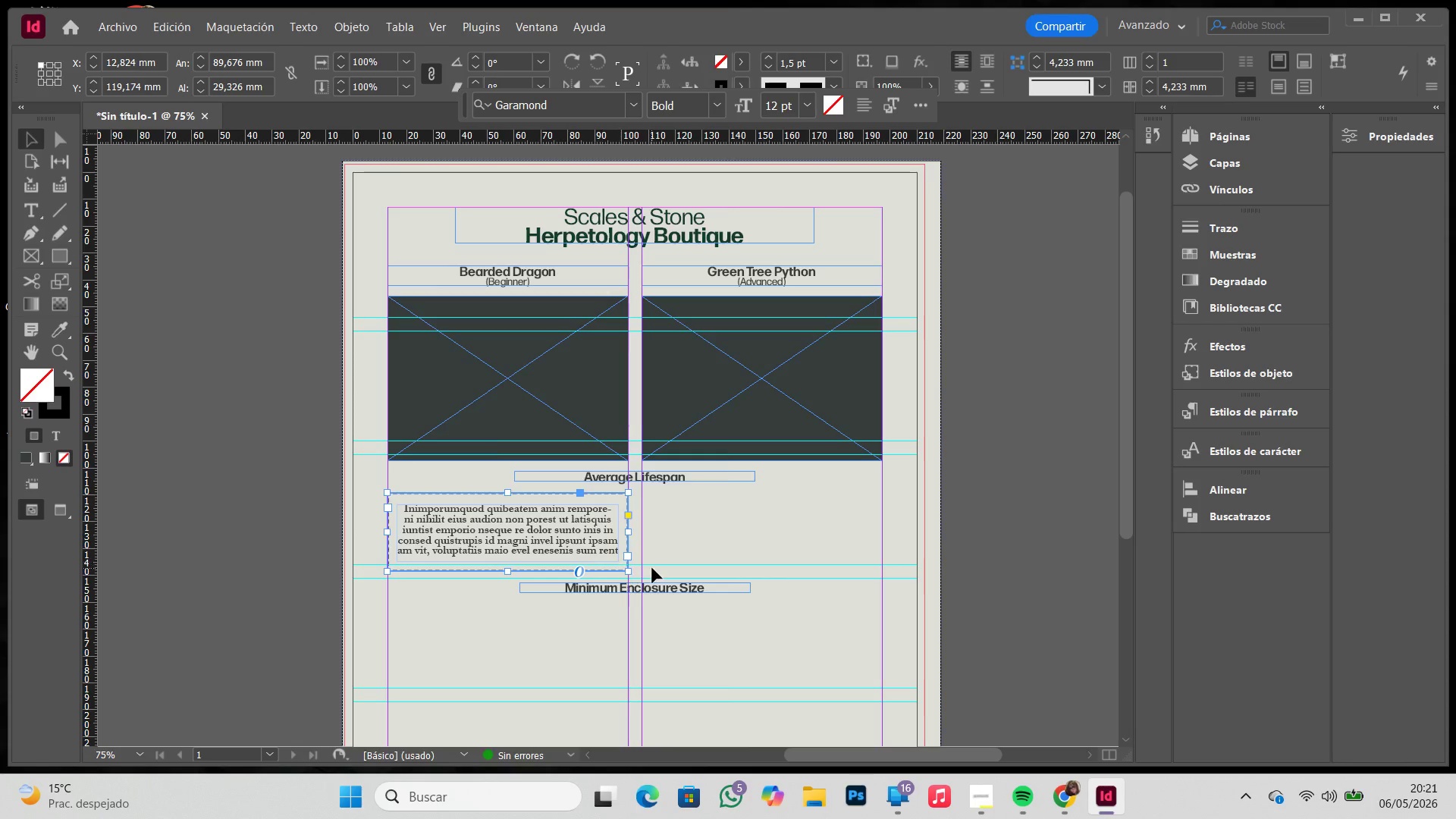 
key(Control+V)
 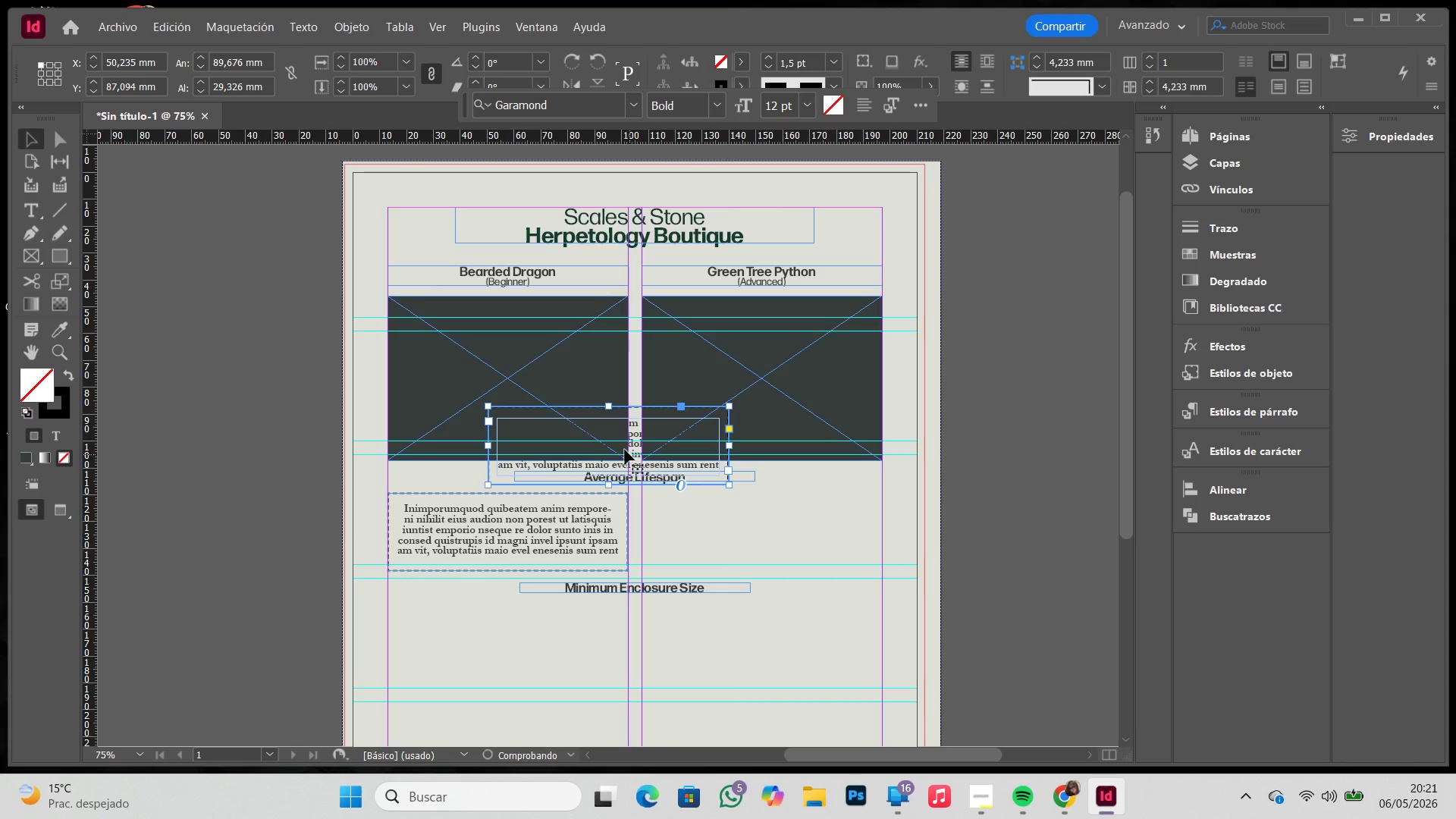 
left_click_drag(start_coordinate=[623, 448], to_coordinate=[775, 535])
 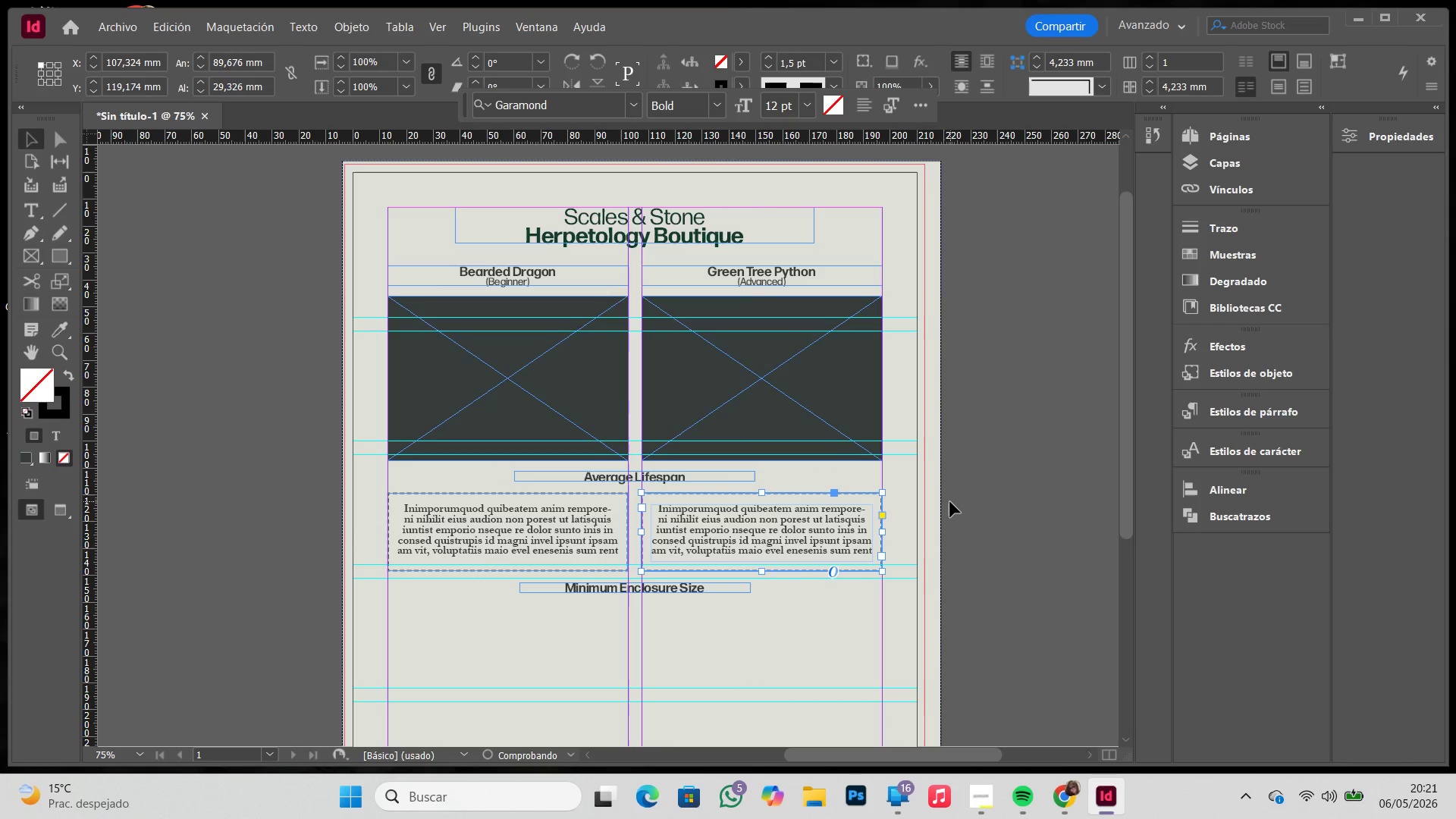 
left_click([950, 502])
 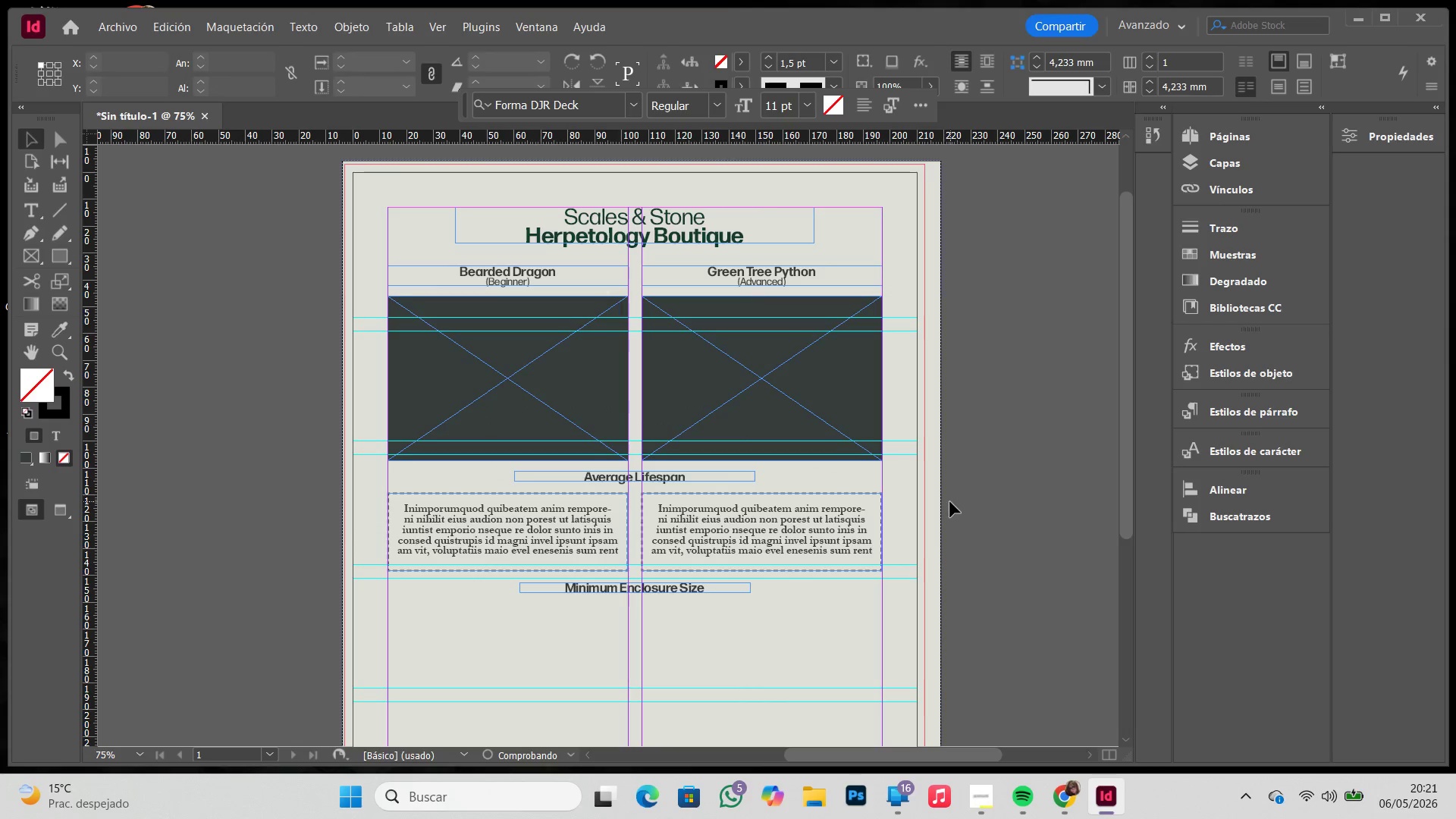 
key(W)
 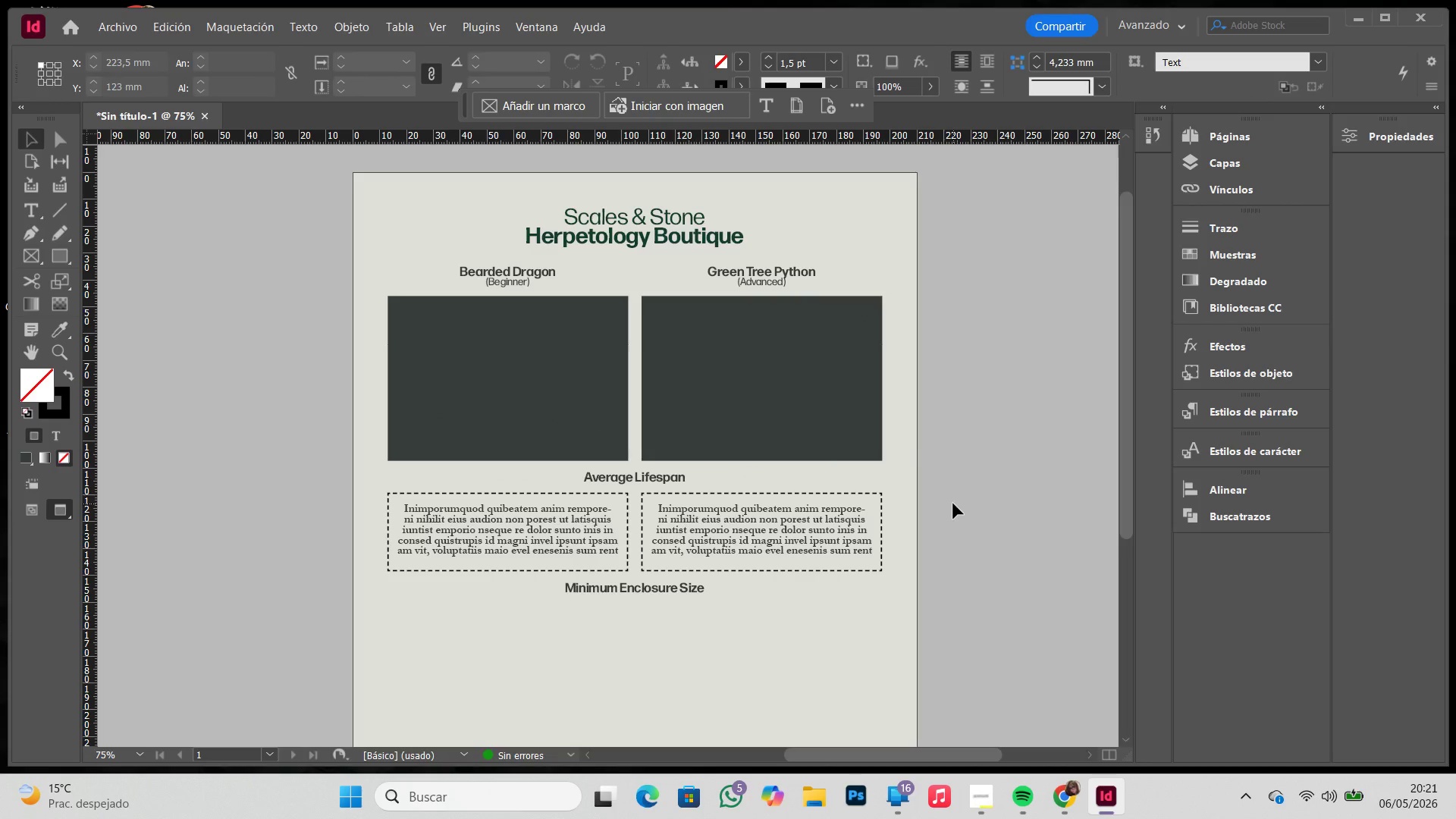 
scroll: coordinate [894, 475], scroll_direction: down, amount: 5.0
 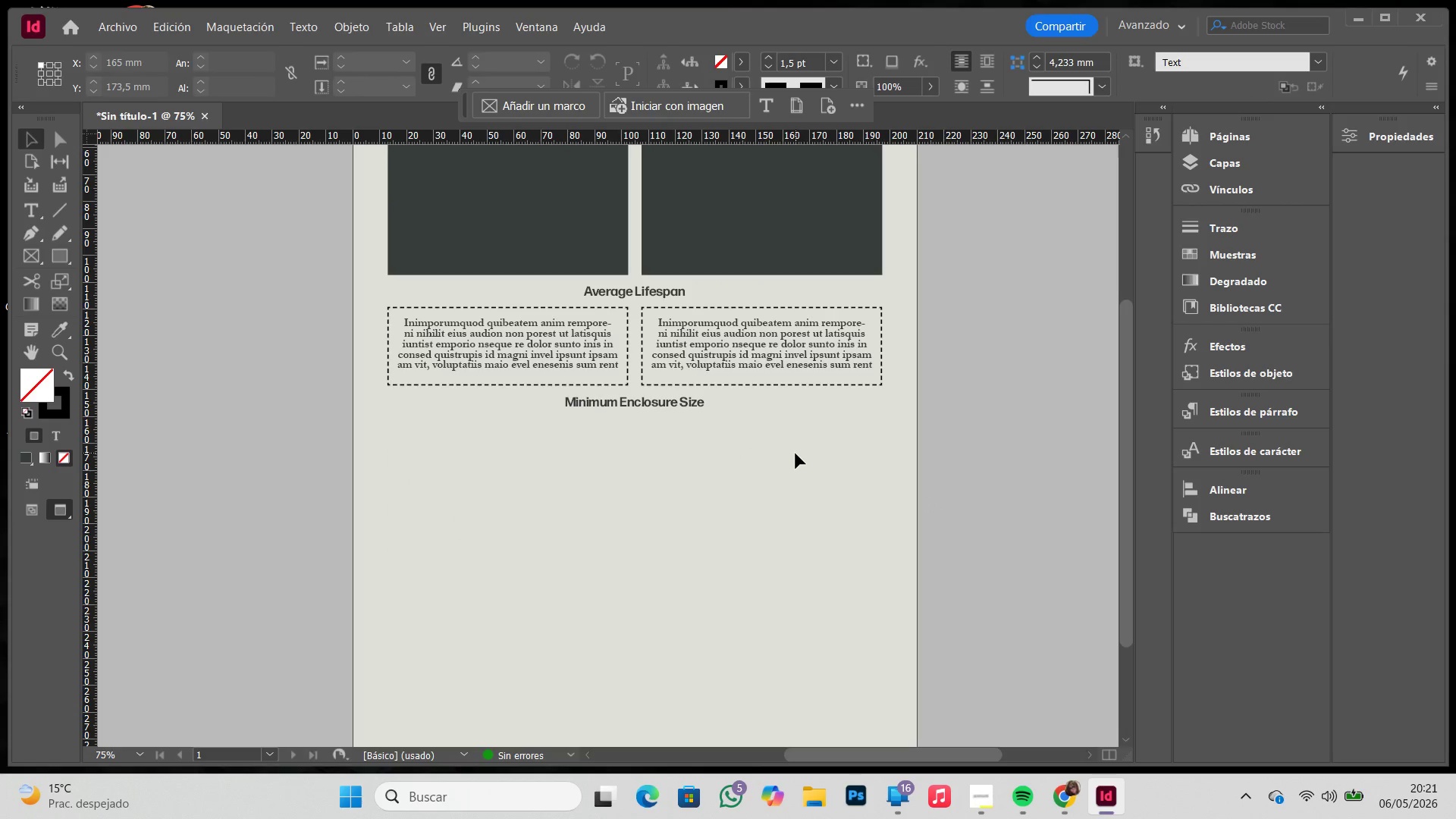 
left_click_drag(start_coordinate=[795, 453], to_coordinate=[507, 322])
 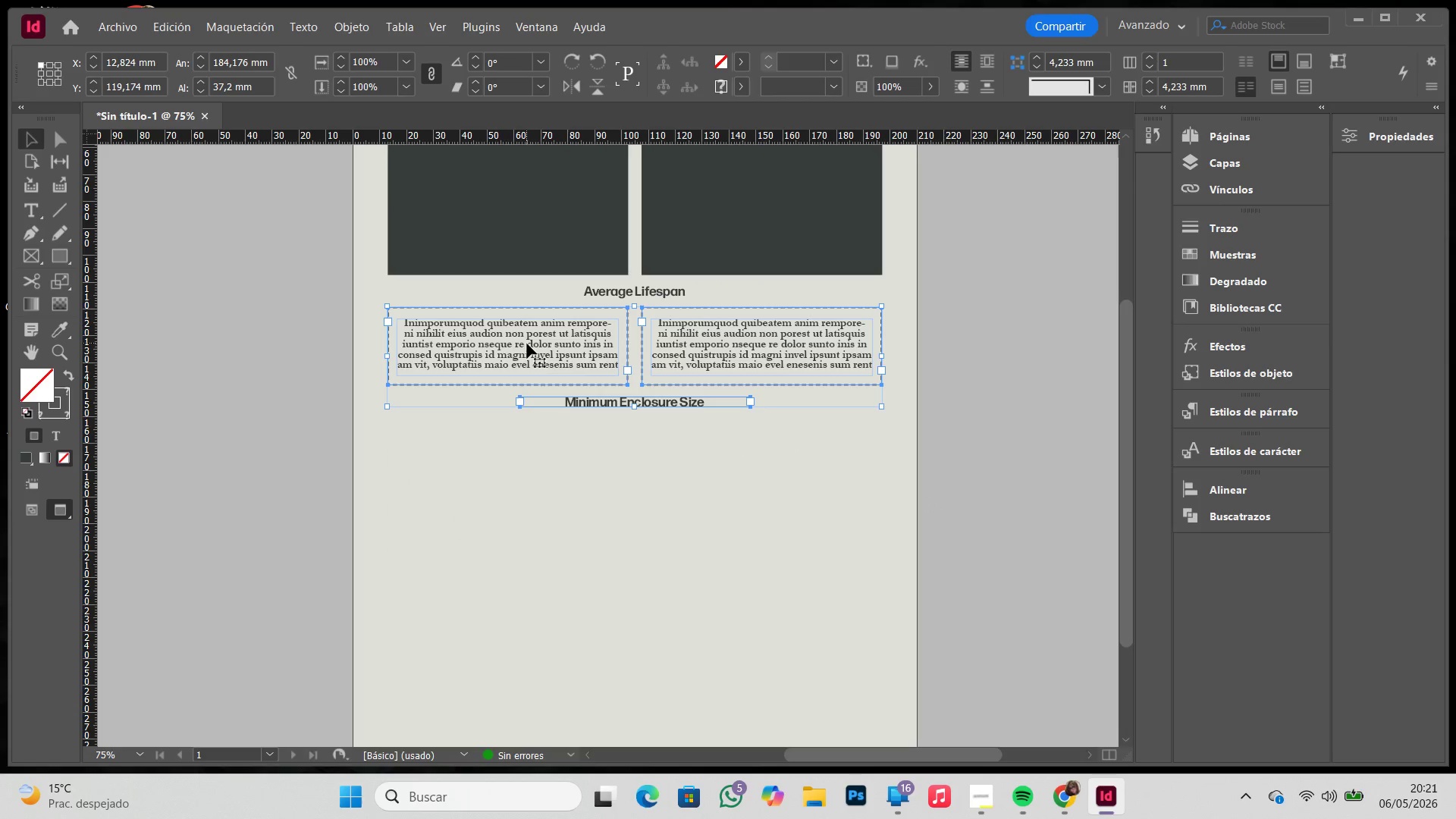 
key(Control+C)
 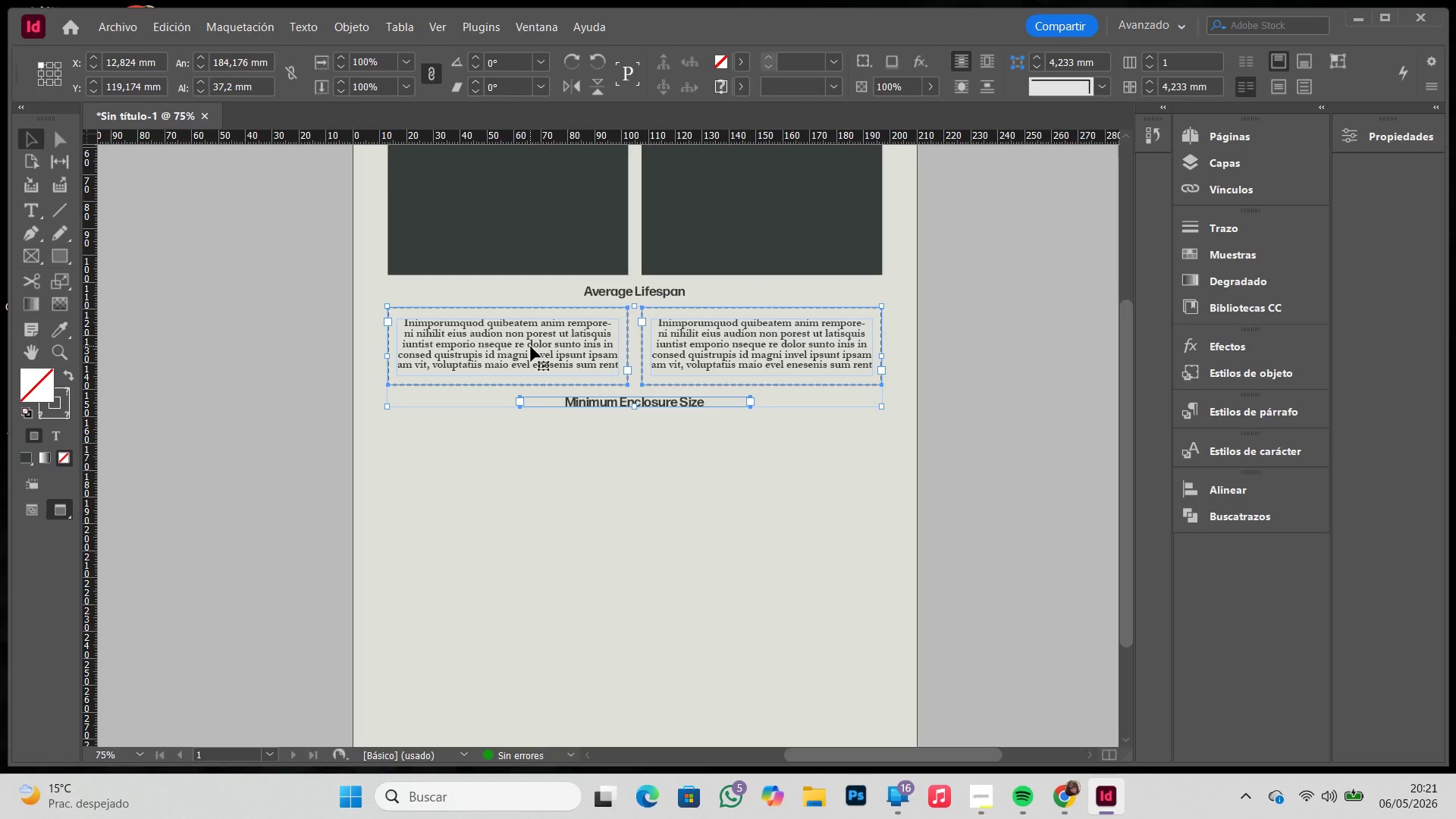 
key(Control+W)
 